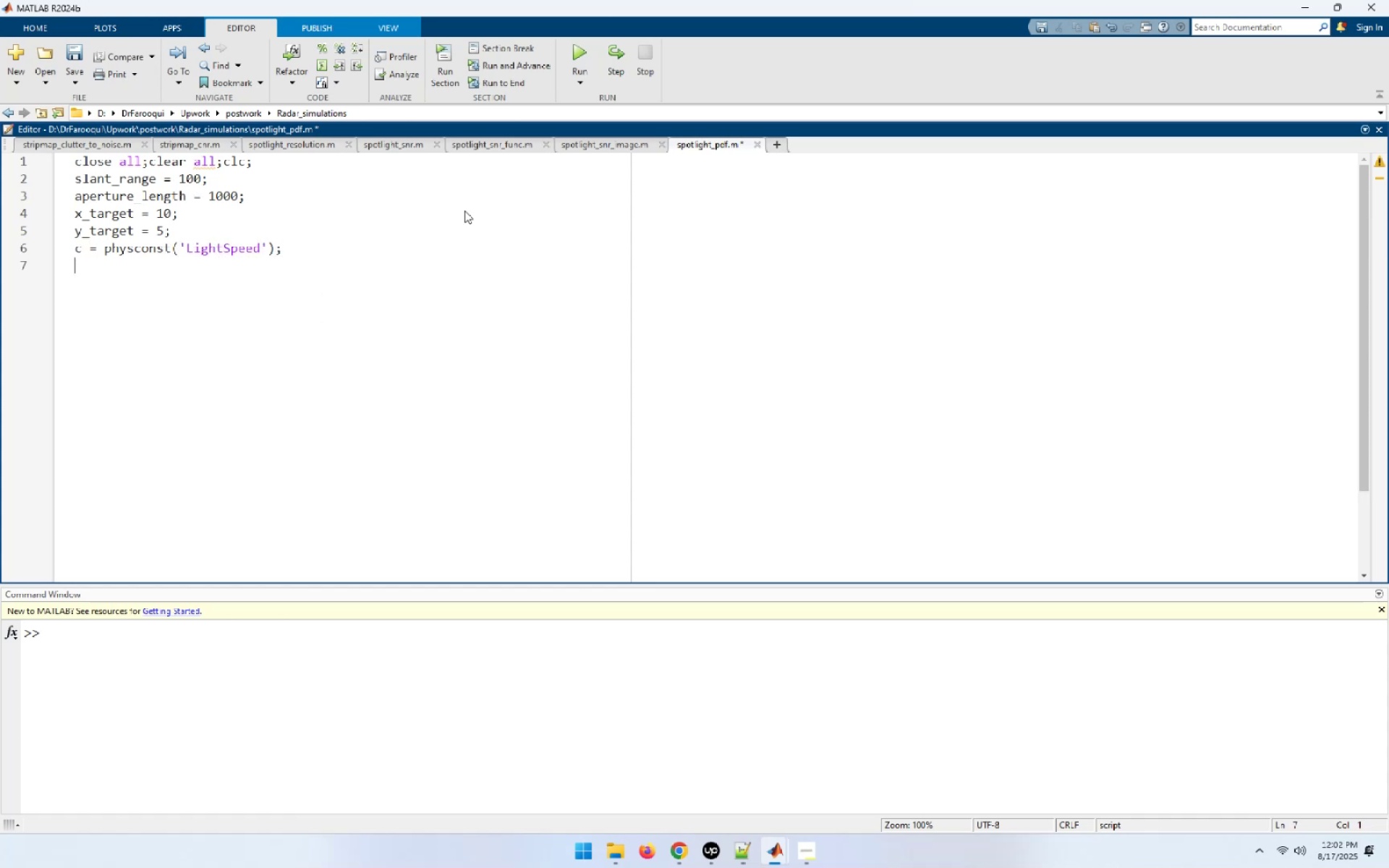 
type(waveform_bandwidth = 50e6;)
 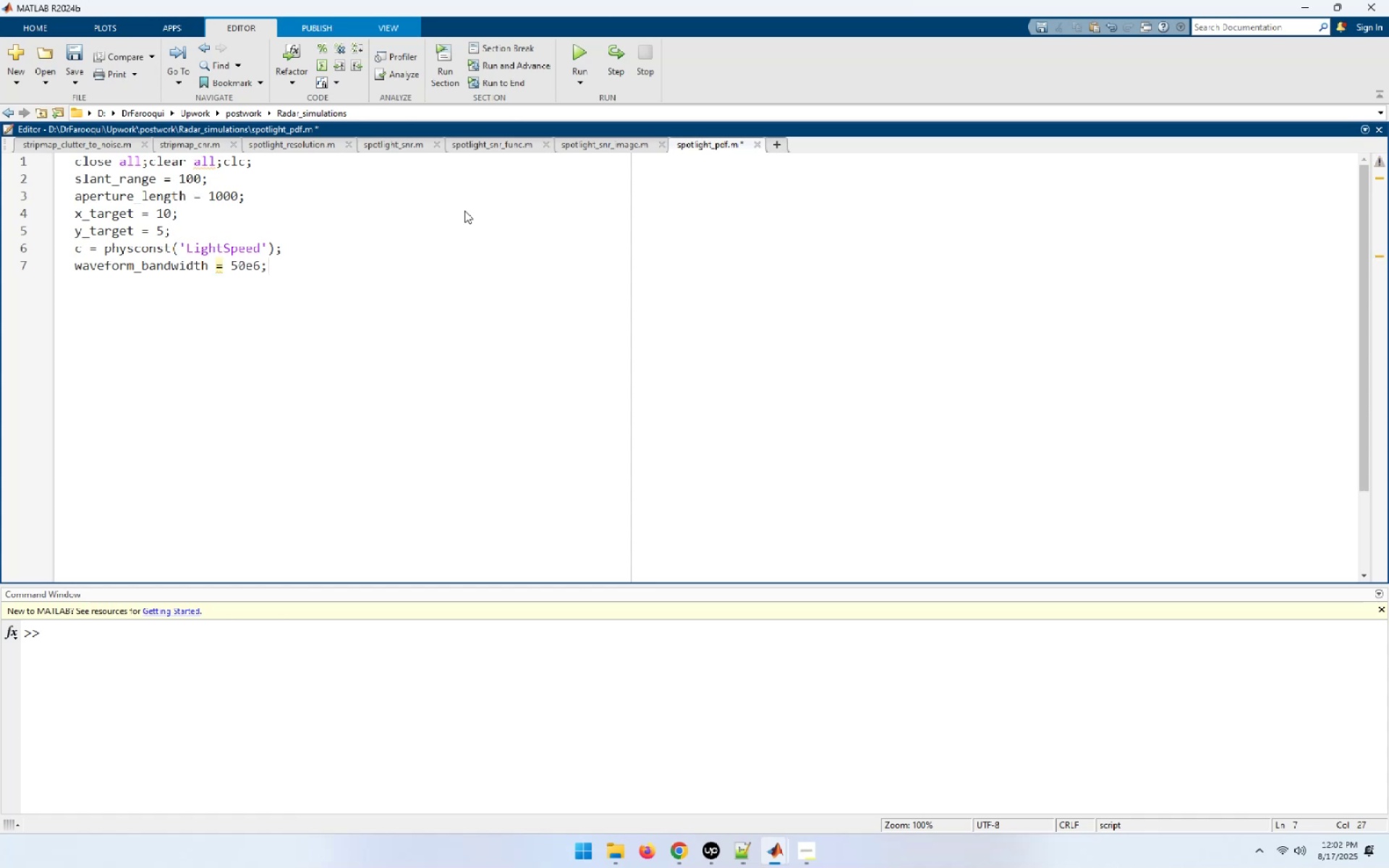 
key(Enter)
 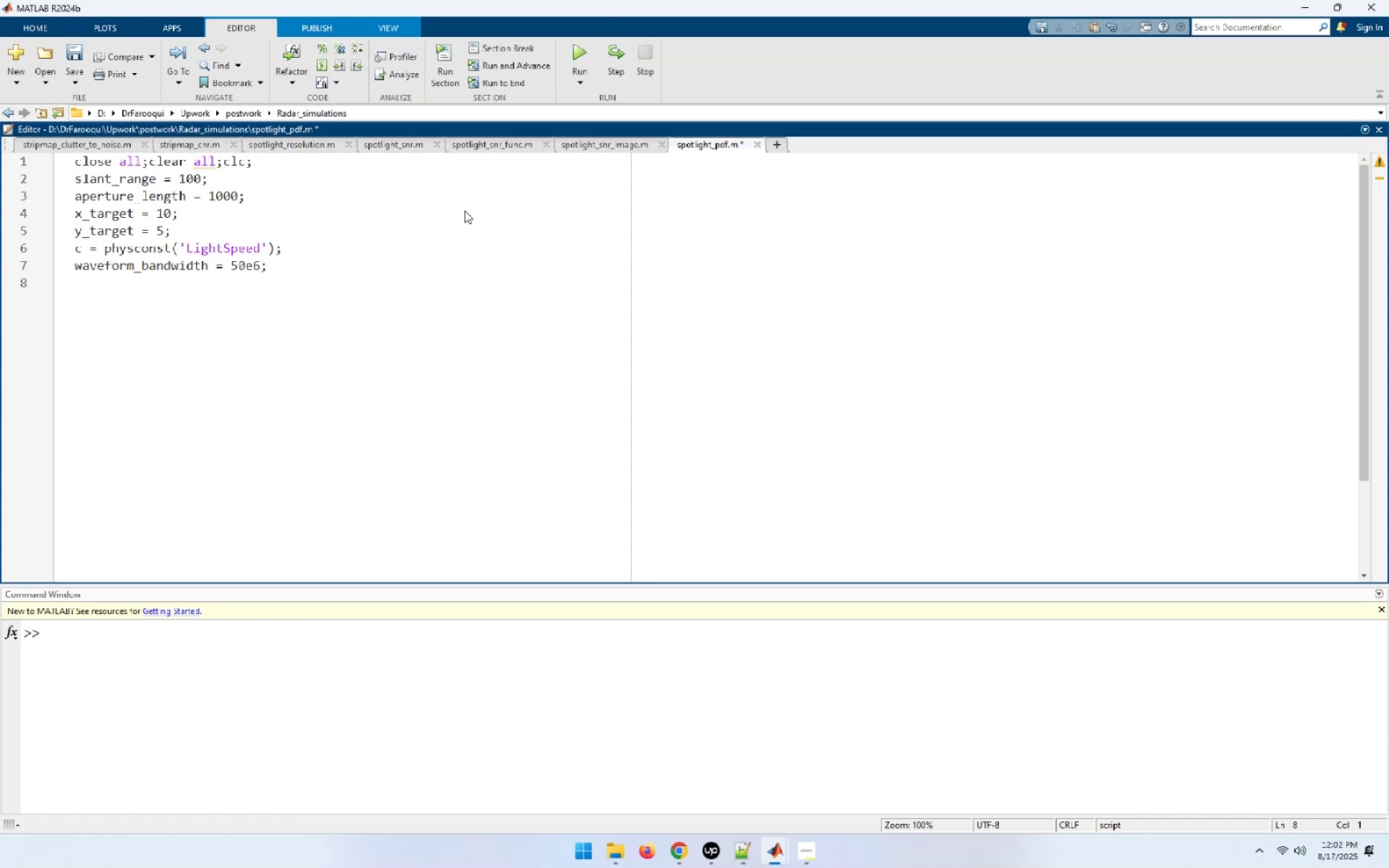 
type(opera)
key(Tab)
type( = 1e9;)
 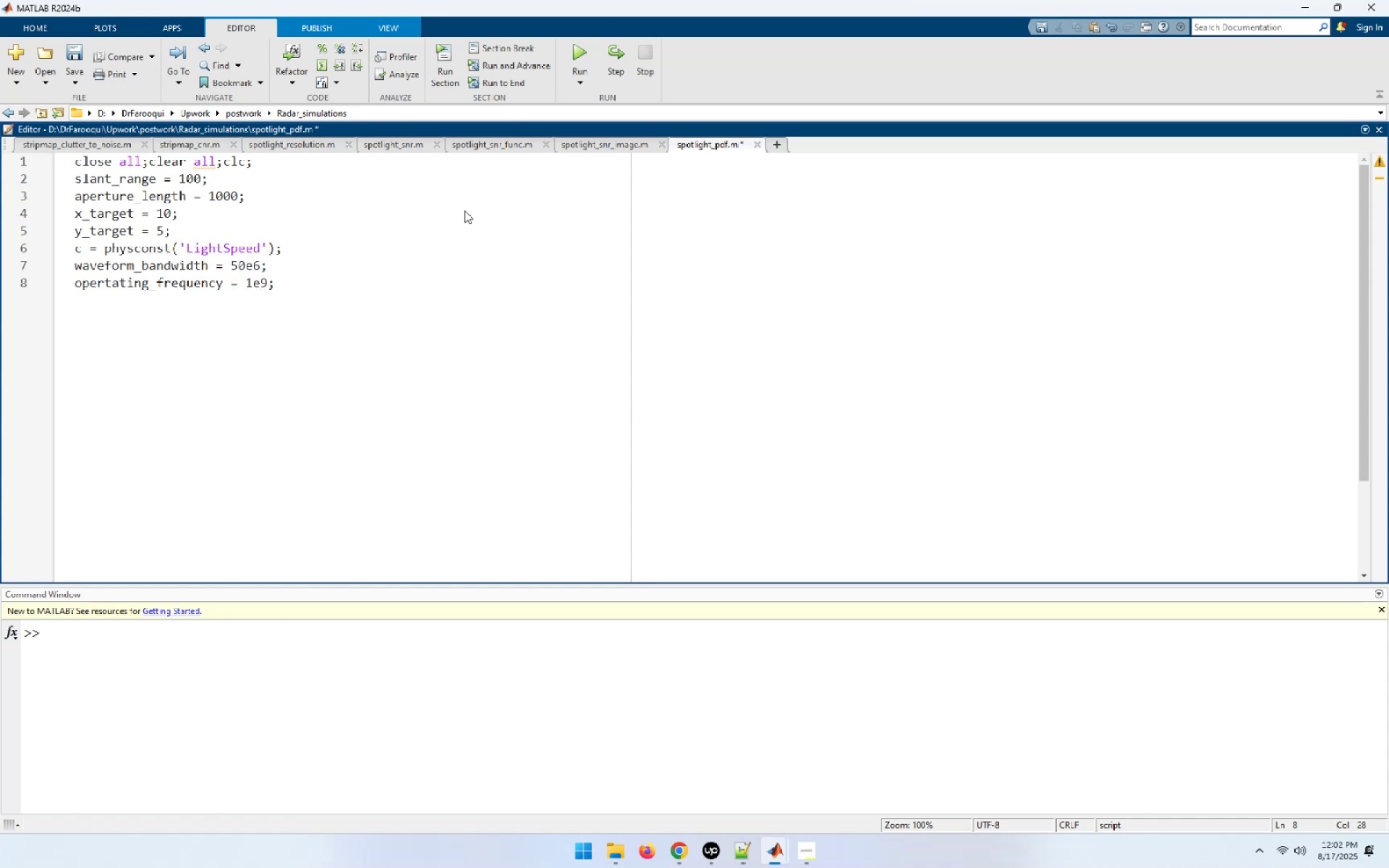 
key(Enter)
 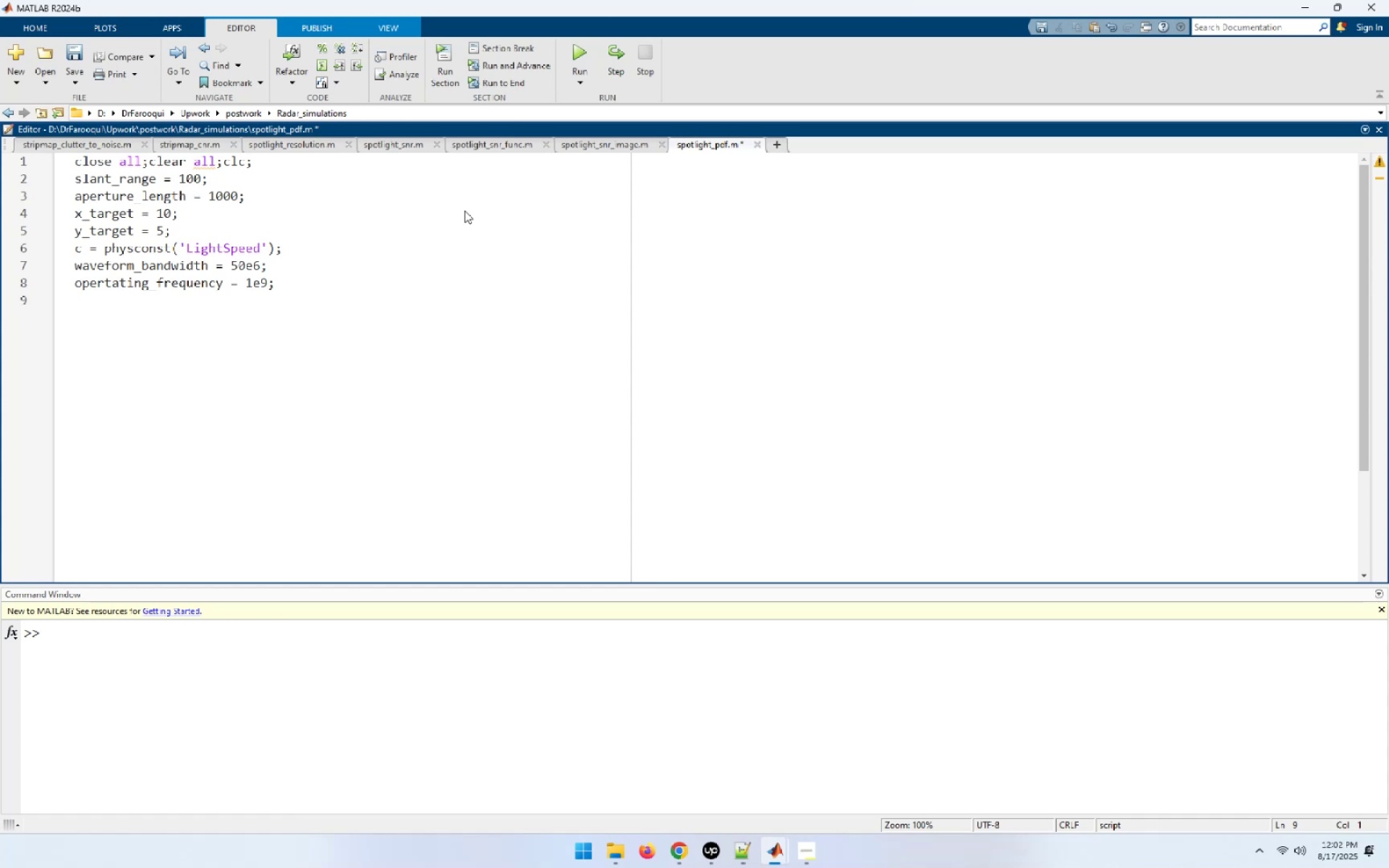 
type(wavelen)
key(Tab)
type(_min = c/(oper)
key(Tab)
type( + 0.5 * wave)
key(Tab)
type();[Home][End])
 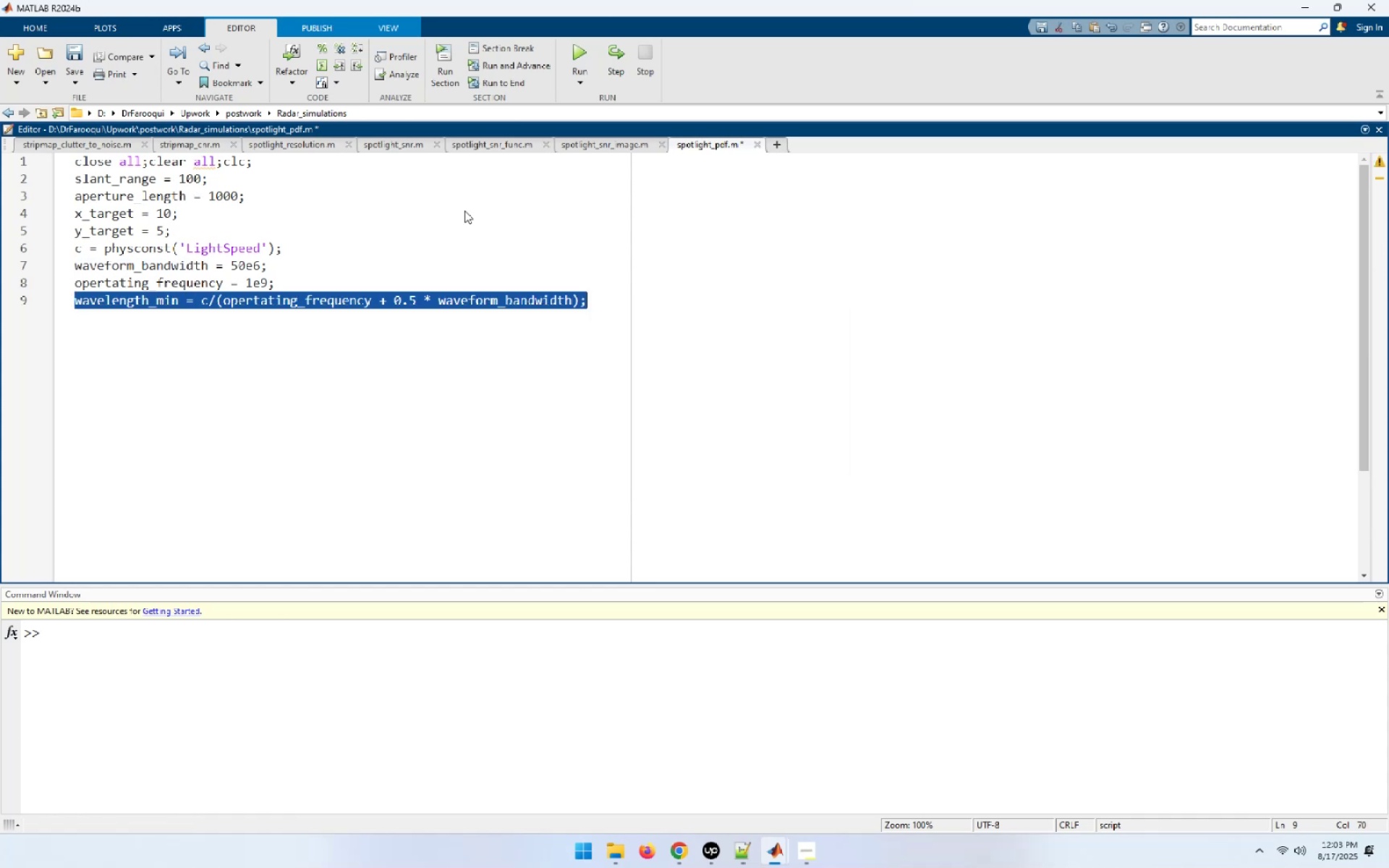 
key(Control+C)
 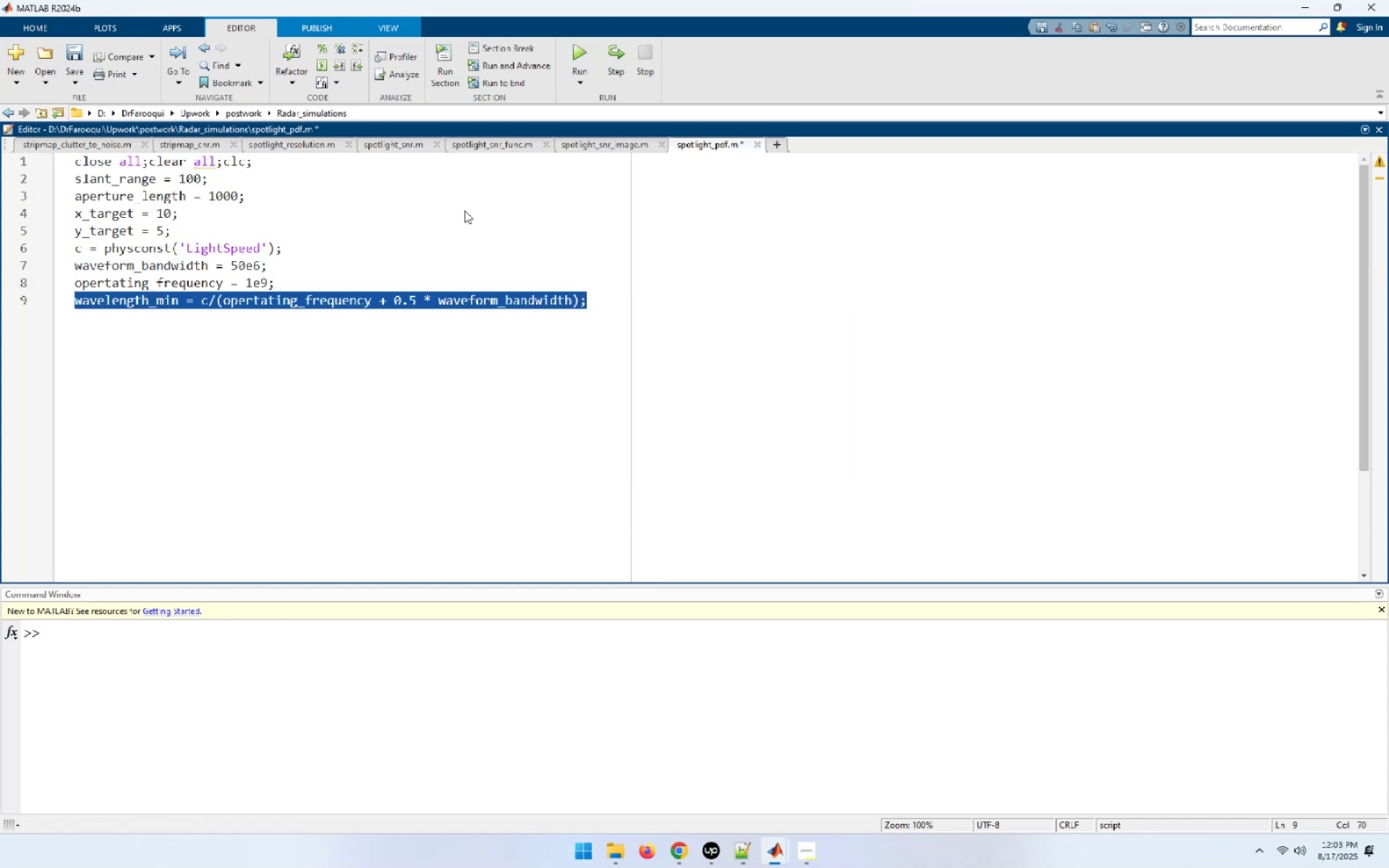 
key(End)
 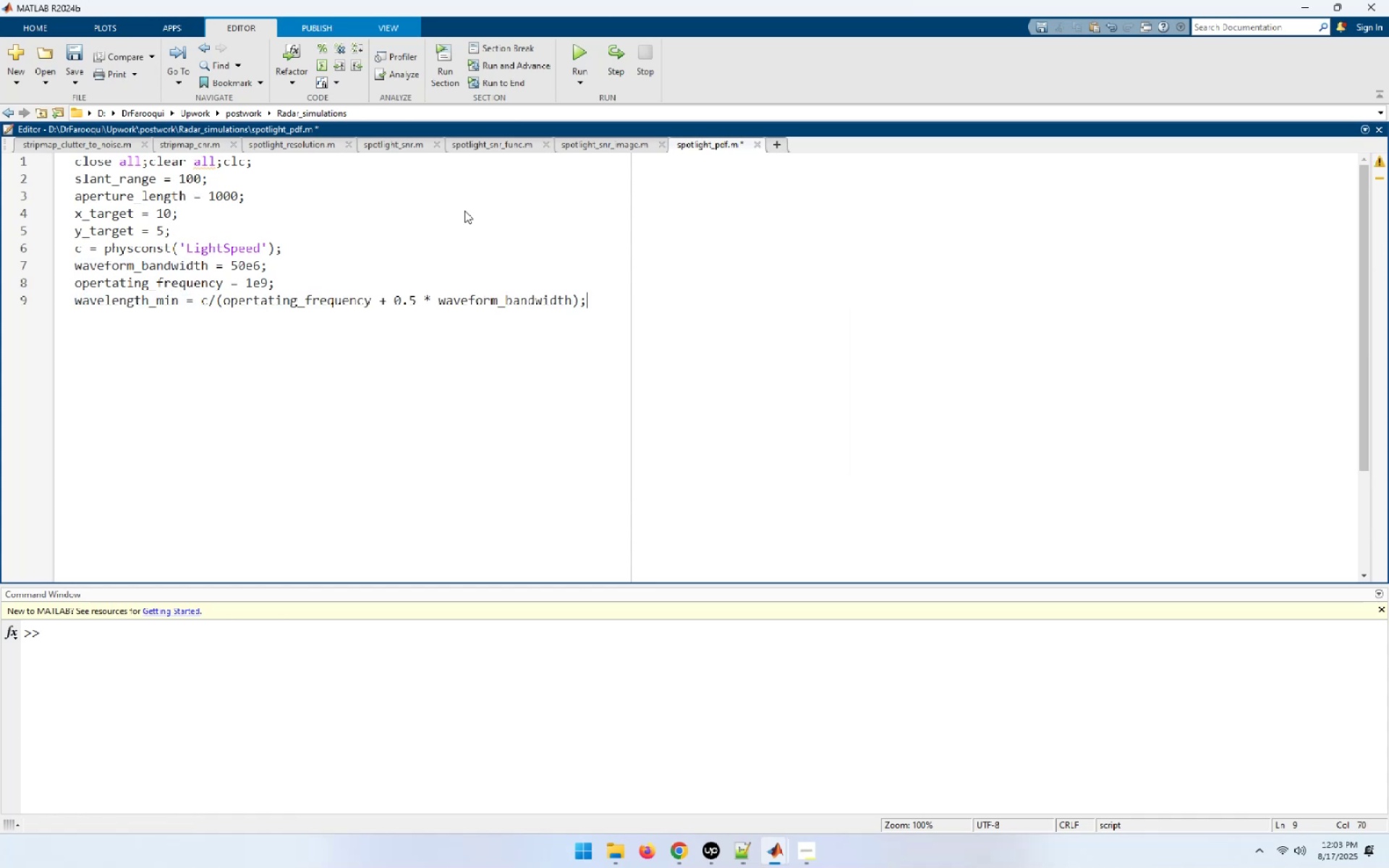 
key(NumpadEnter)
 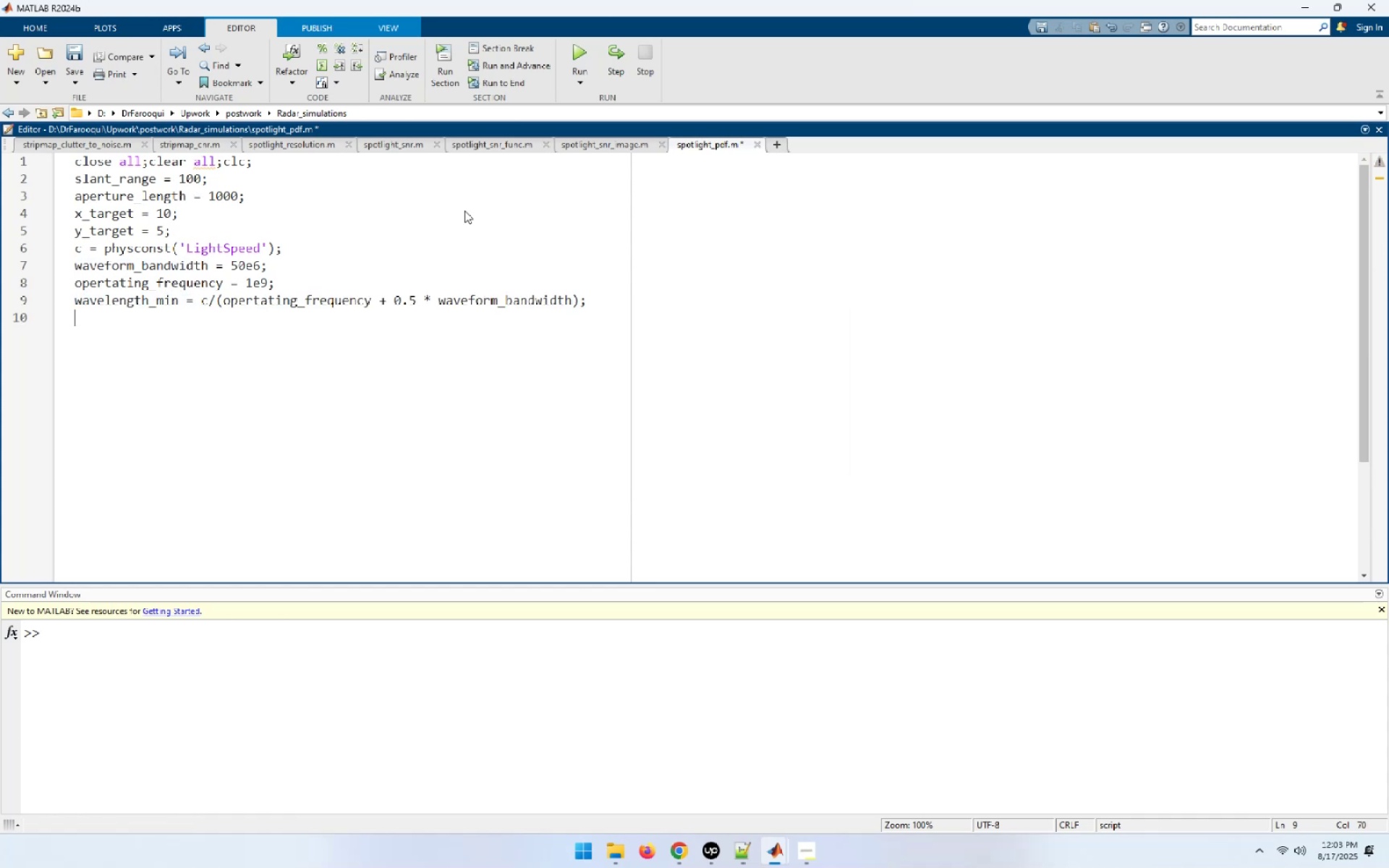 
key(Control+ControlLeft)
 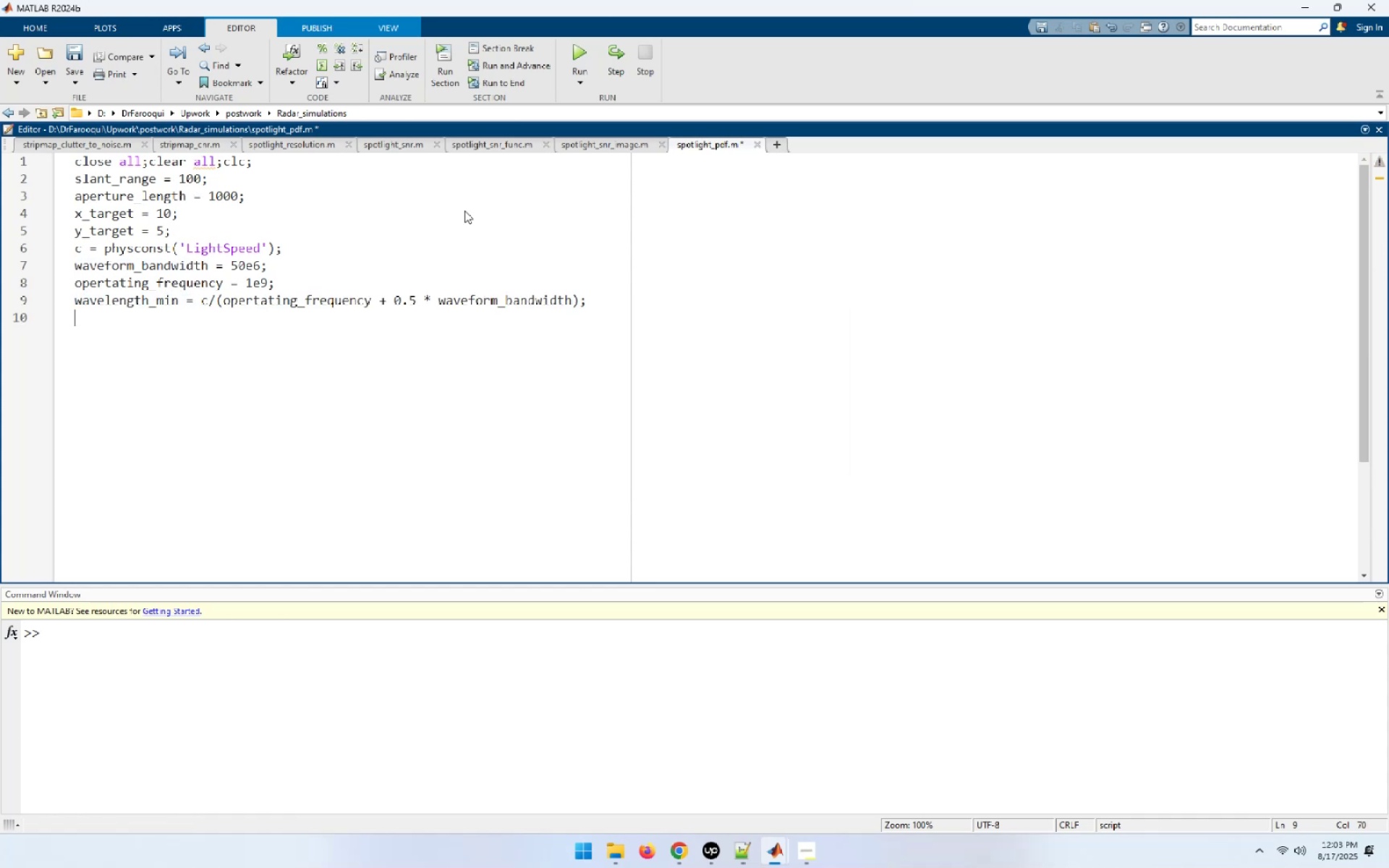 
key(Control+V)
 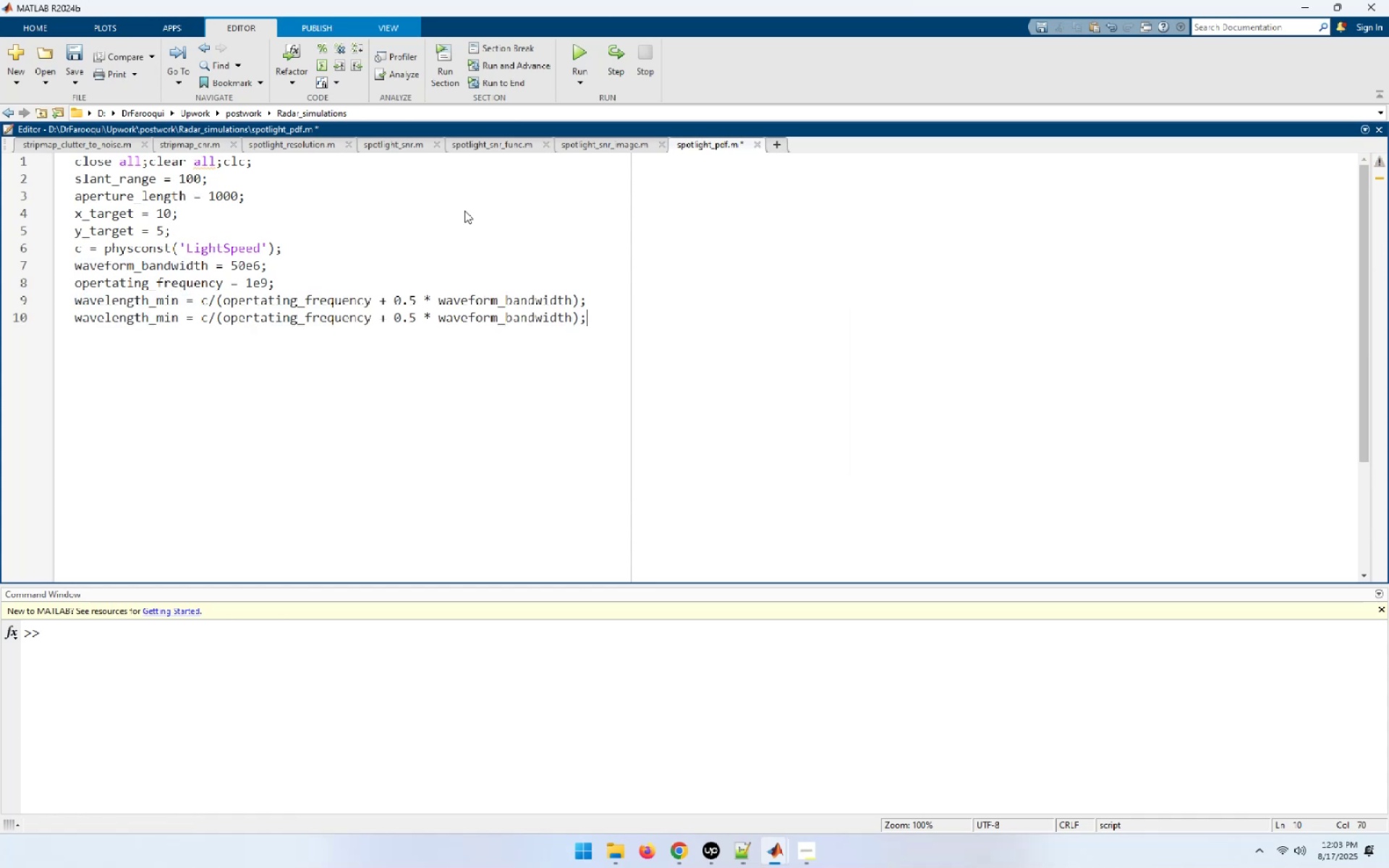 
key(Home)
 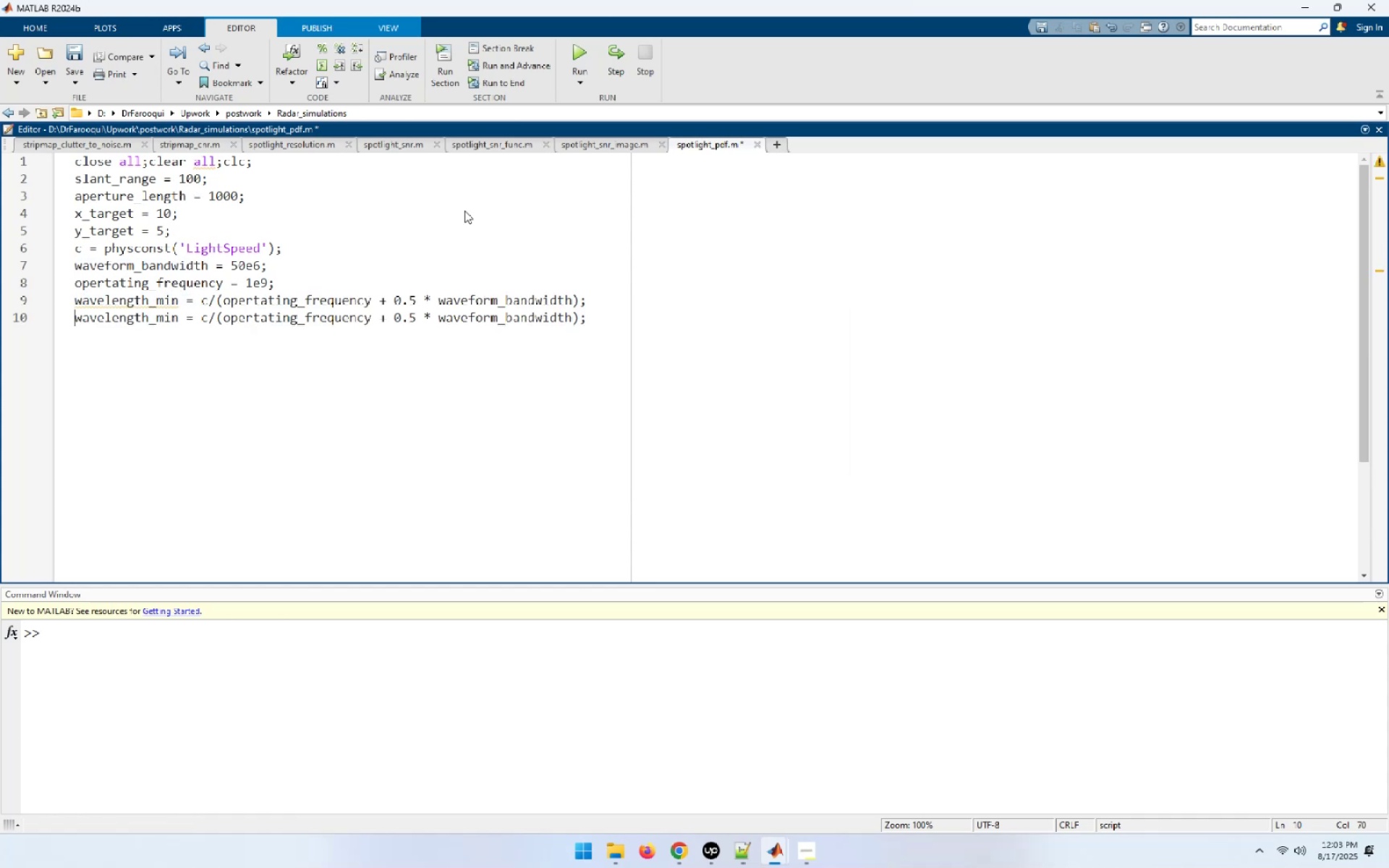 
hold_key(key=ArrowRight, duration=0.88)
 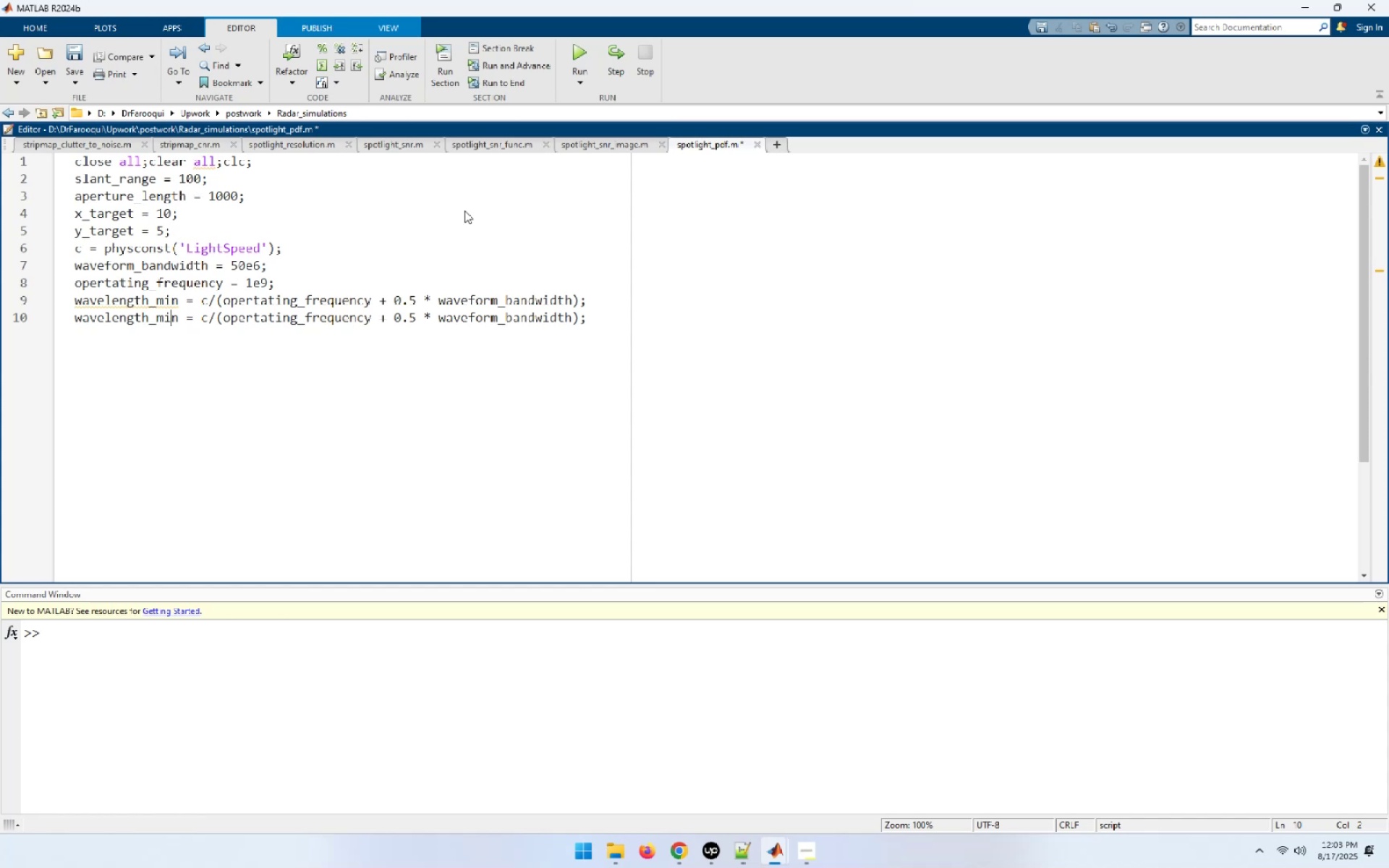 
key(ArrowRight)
 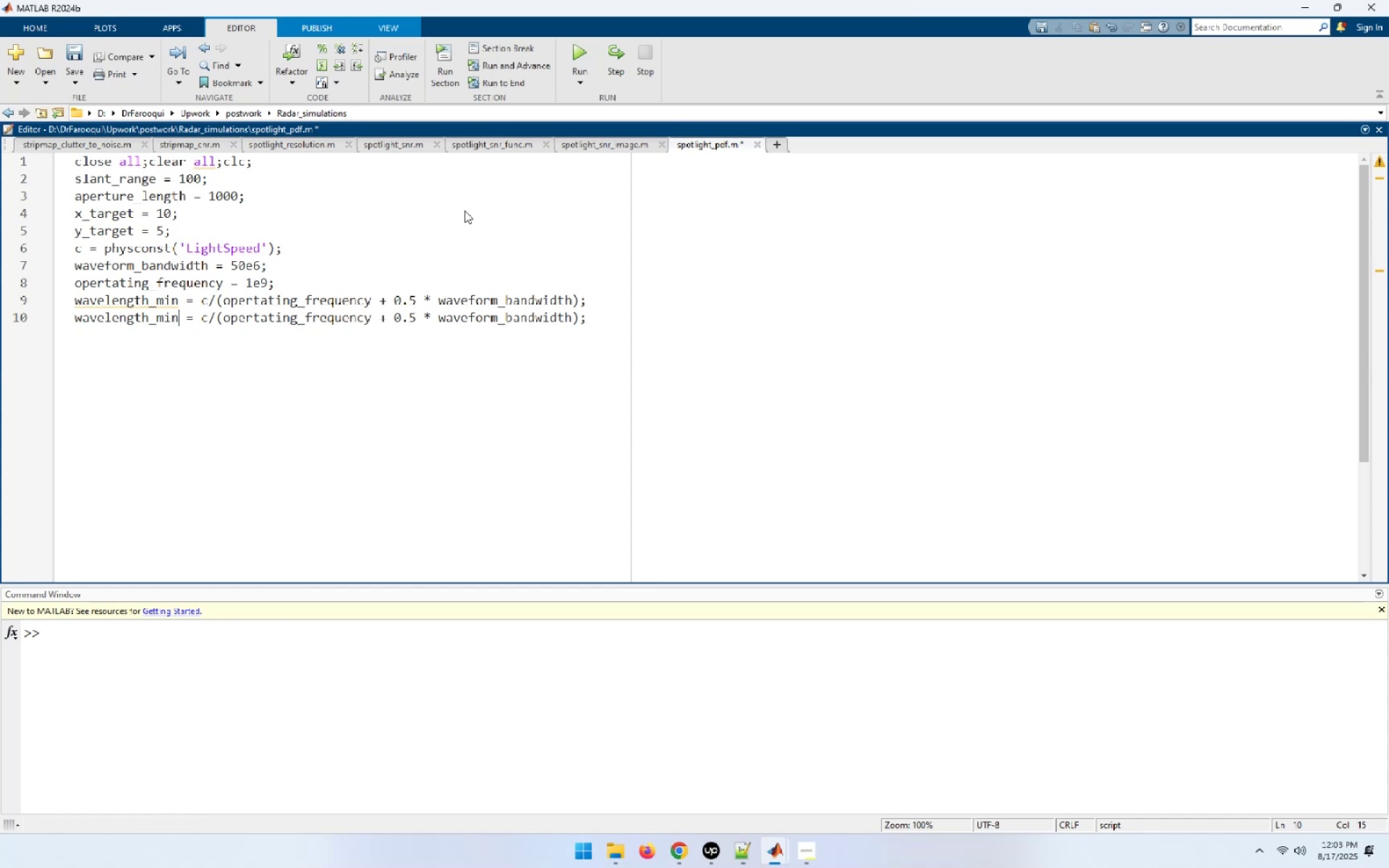 
key(Backspace)
key(Backspace)
type(ax)
 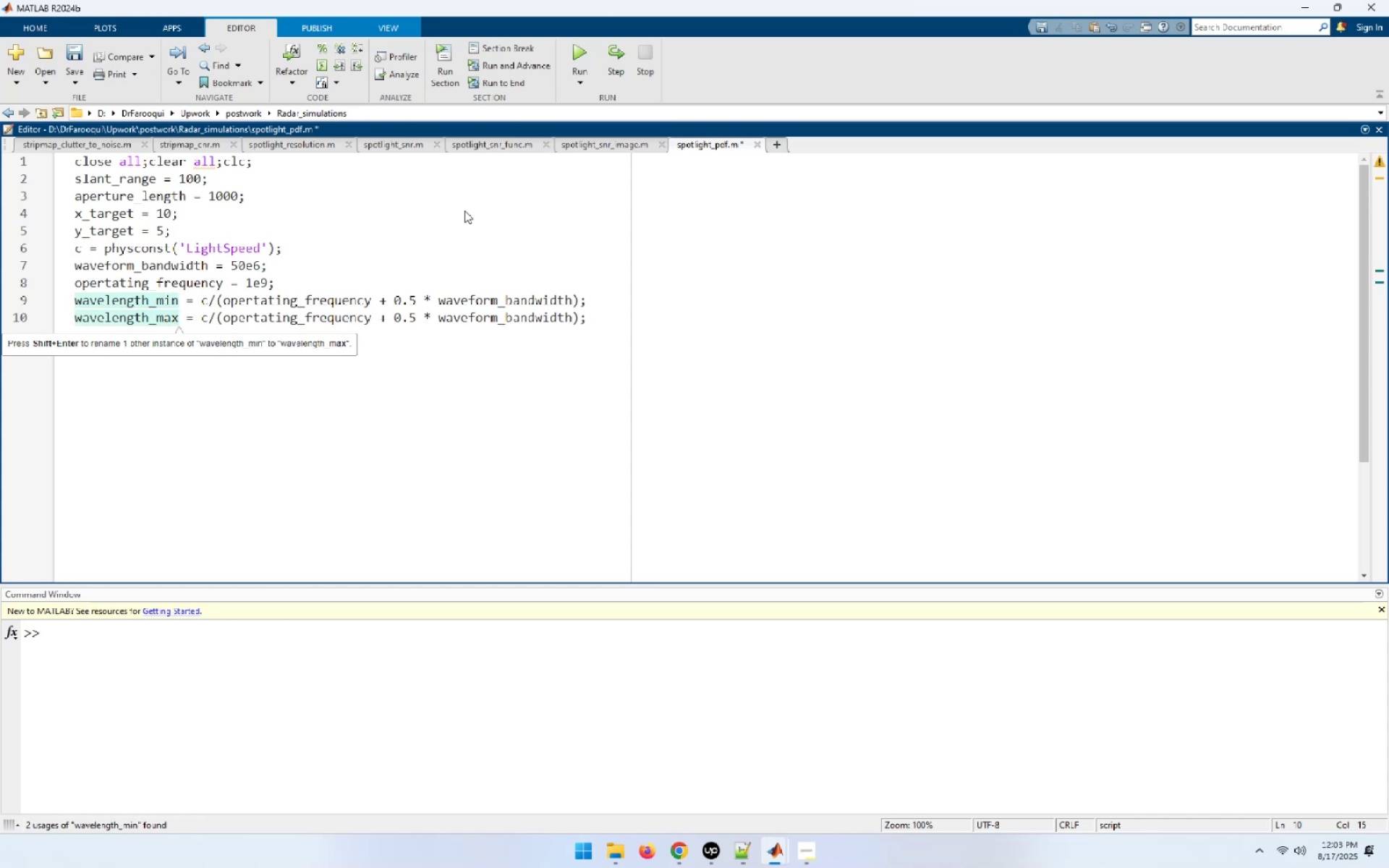 
hold_key(key=ArrowRight, duration=1.5)
 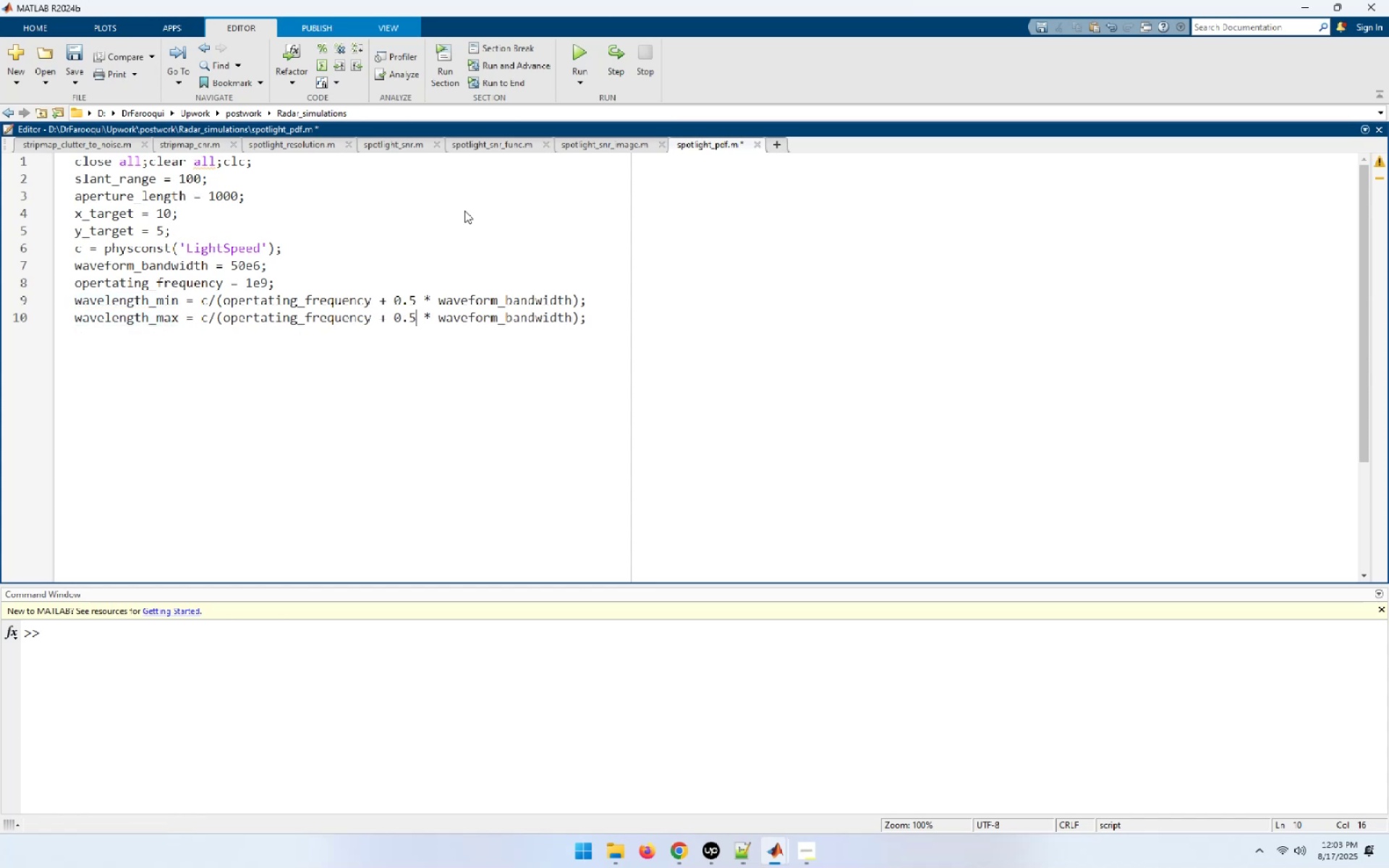 
key(ArrowLeft)
 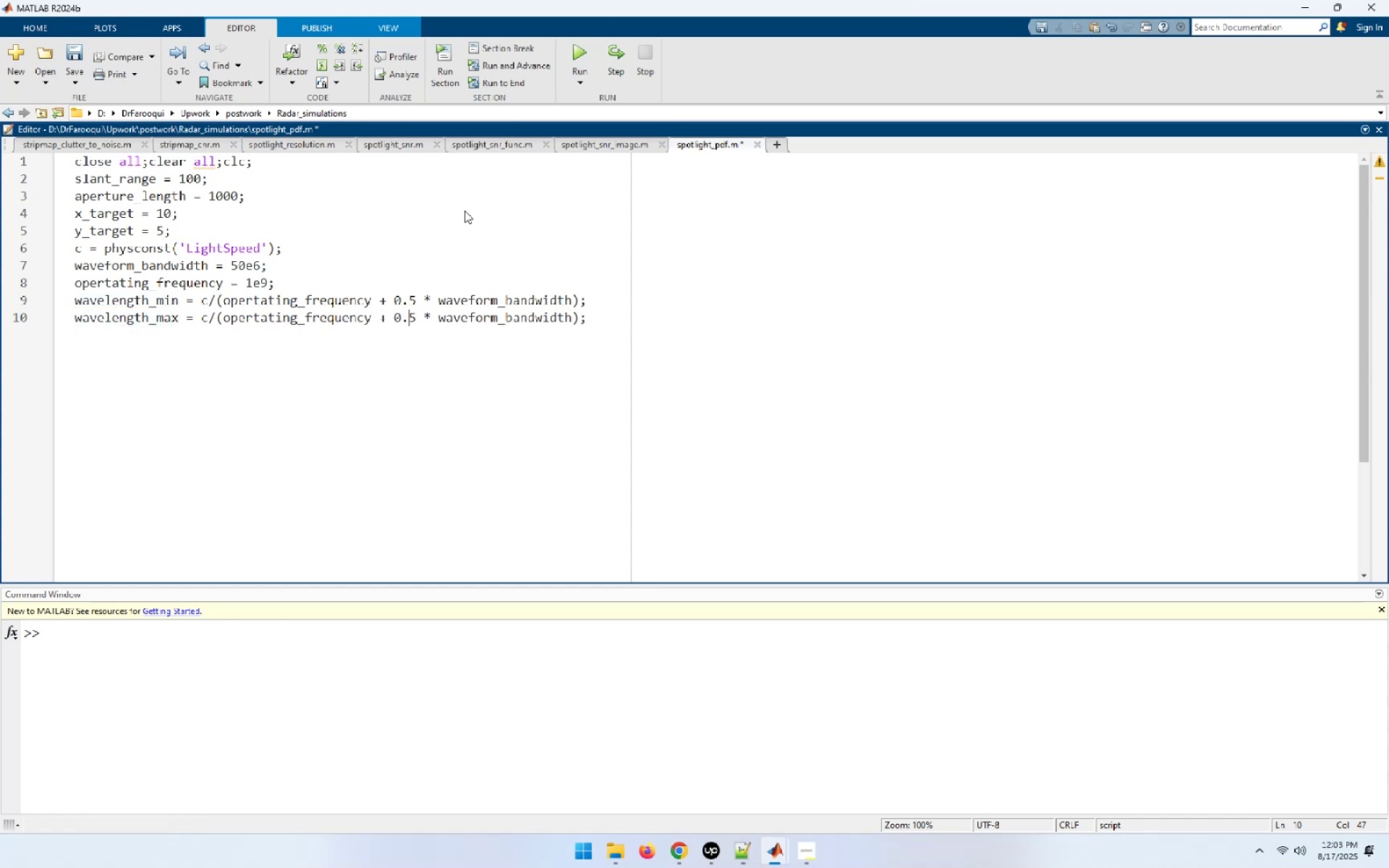 
key(ArrowLeft)
 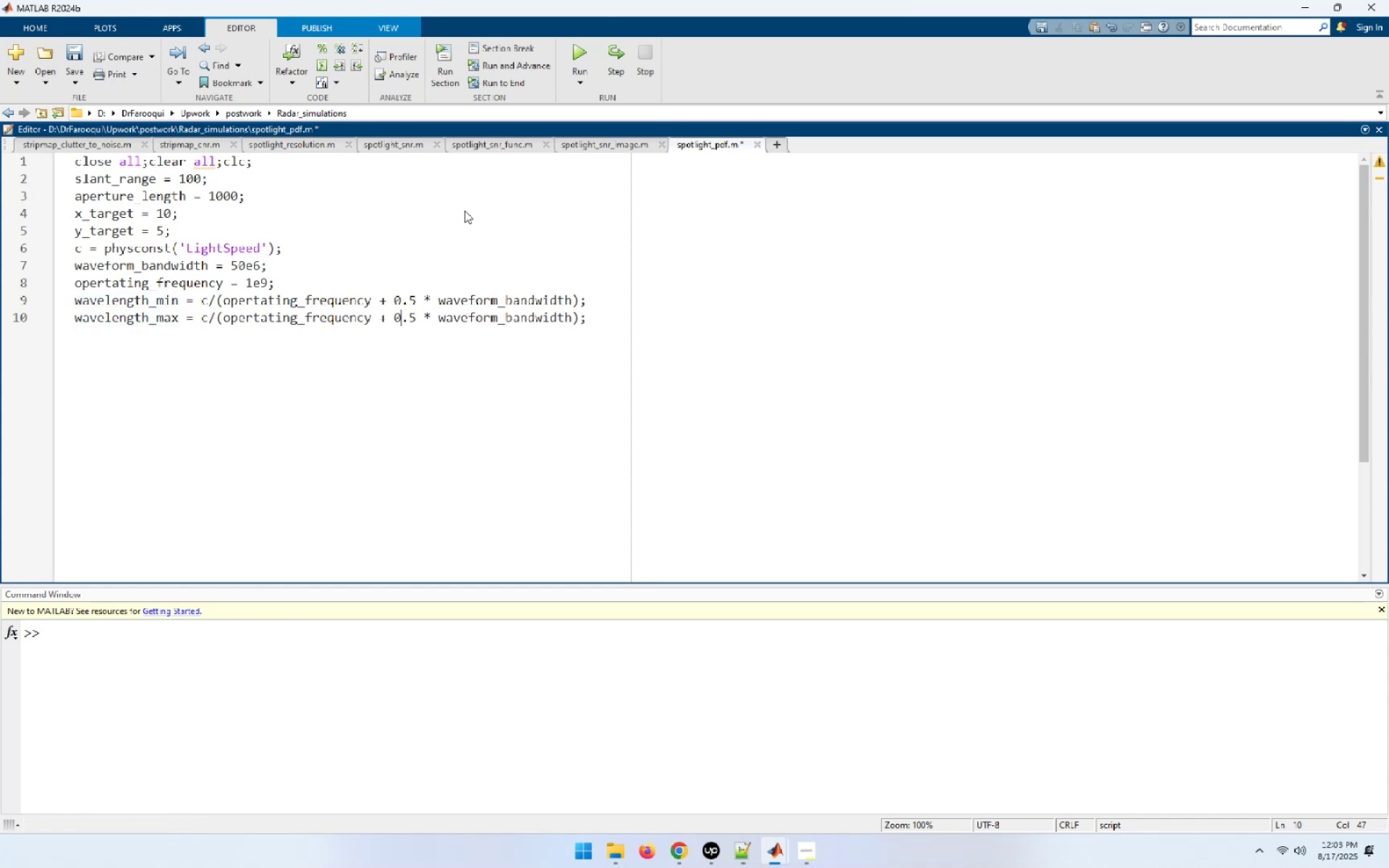 
hold_key(key=ArrowLeft, duration=0.3)
 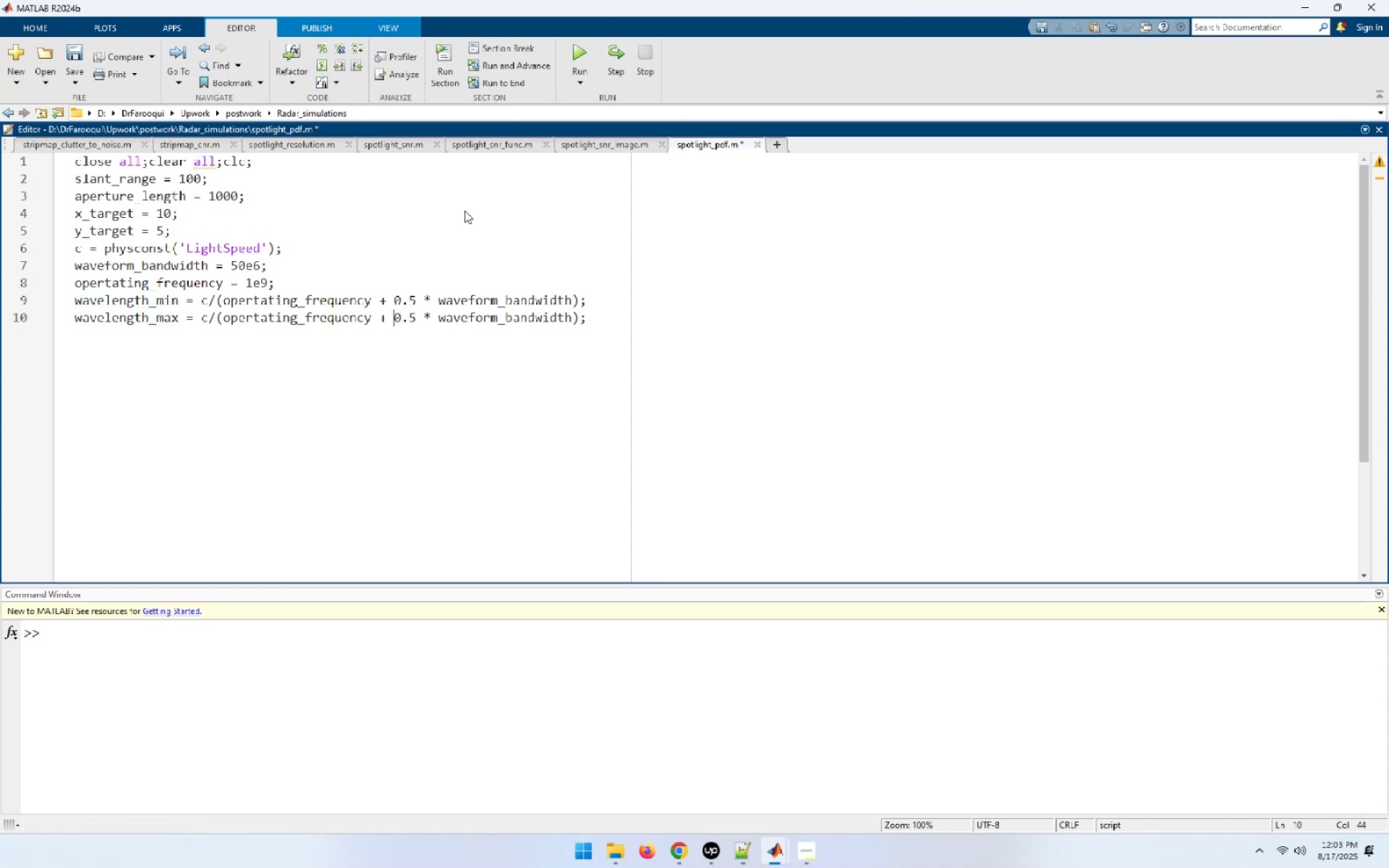 
key(ArrowLeft)
 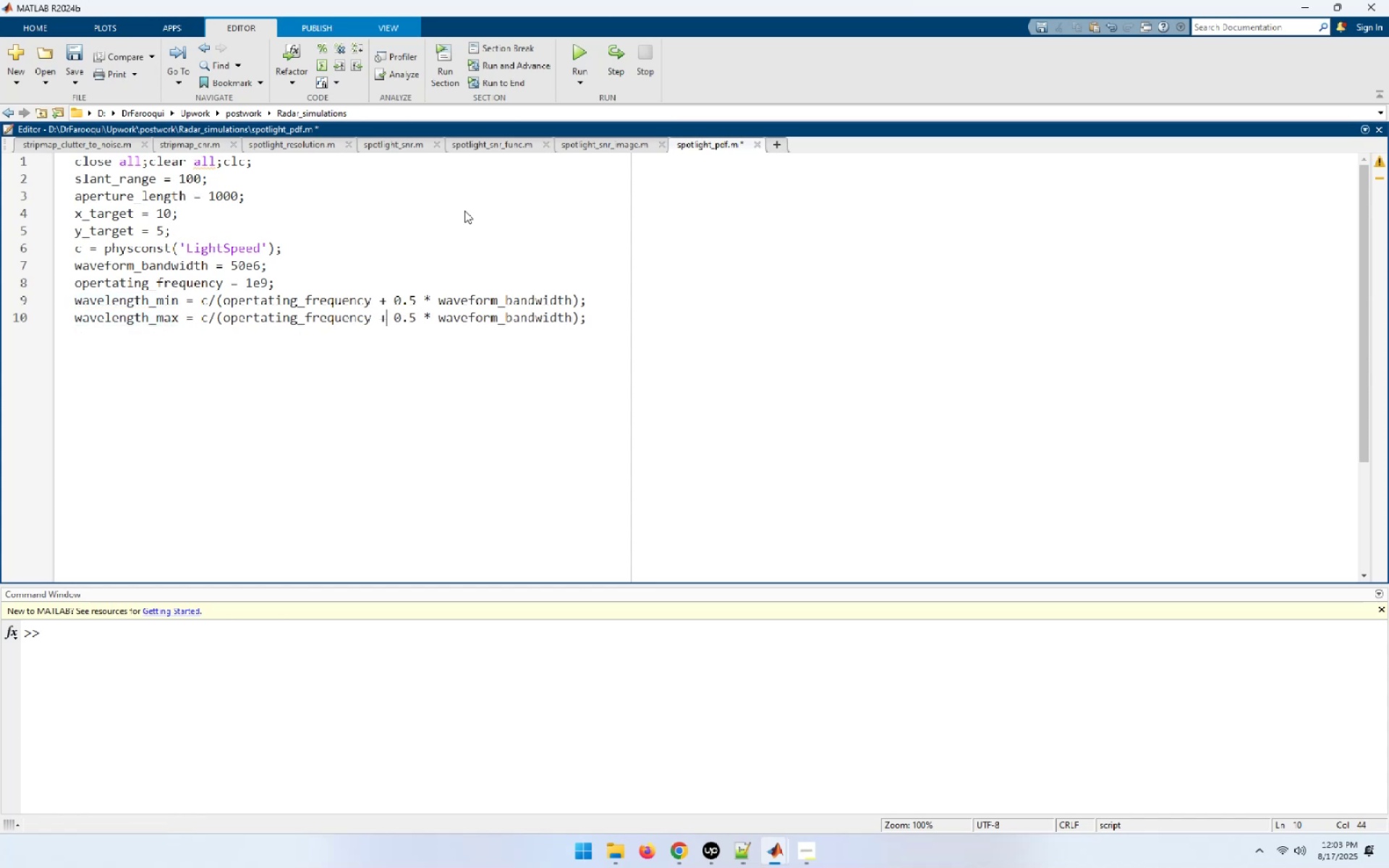 
key(Shift+ArrowLeft)
 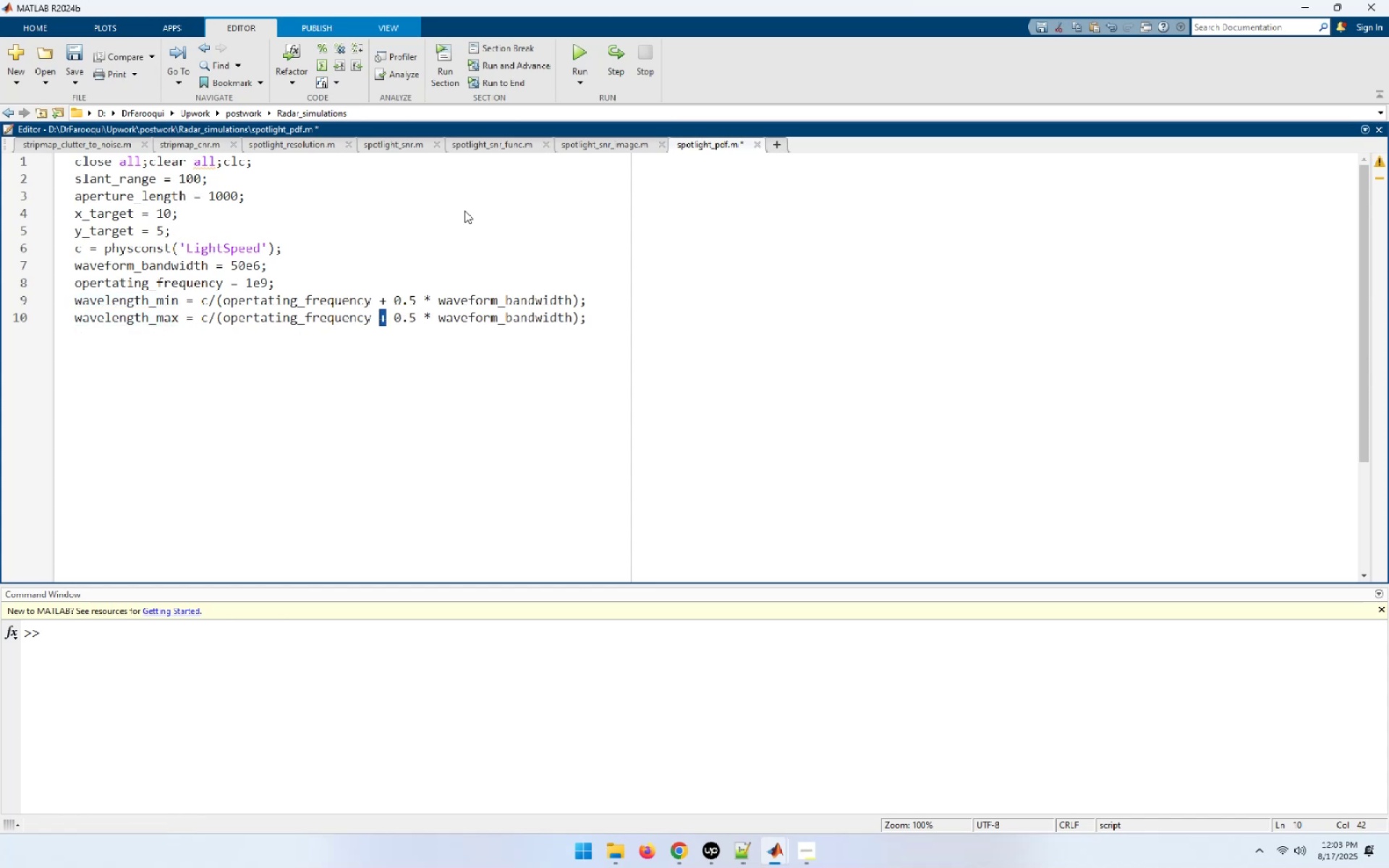 
type(-[End])
key(NumpadEnter)
key(NumpadEnter)
type(kin = )
key(Backspace)
key(Backspace)
key(Backspace)
key(Backspace)
key(Backspace)
type(min = 2 * pi/wave)
key(Tab)
type(;)
 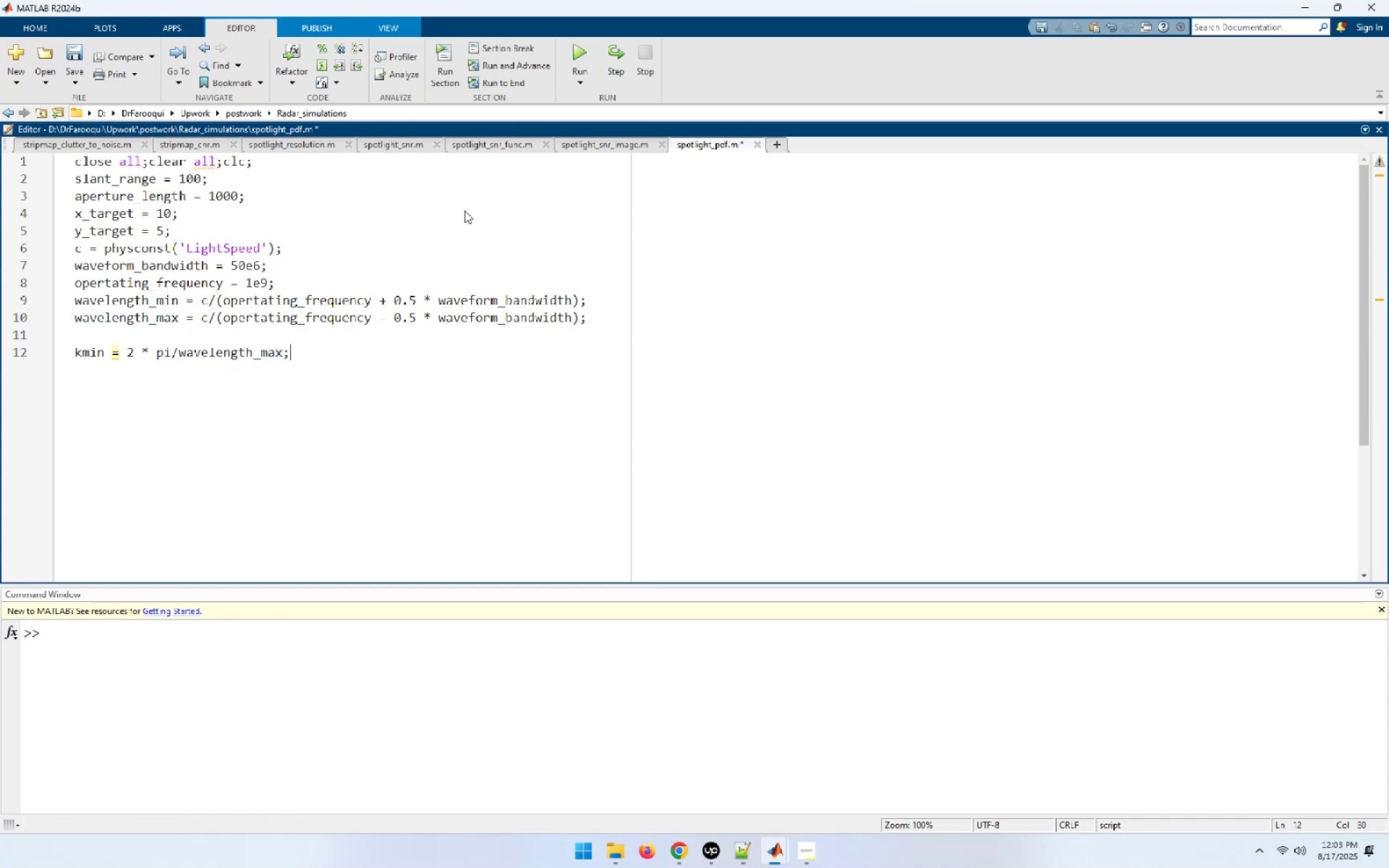 
 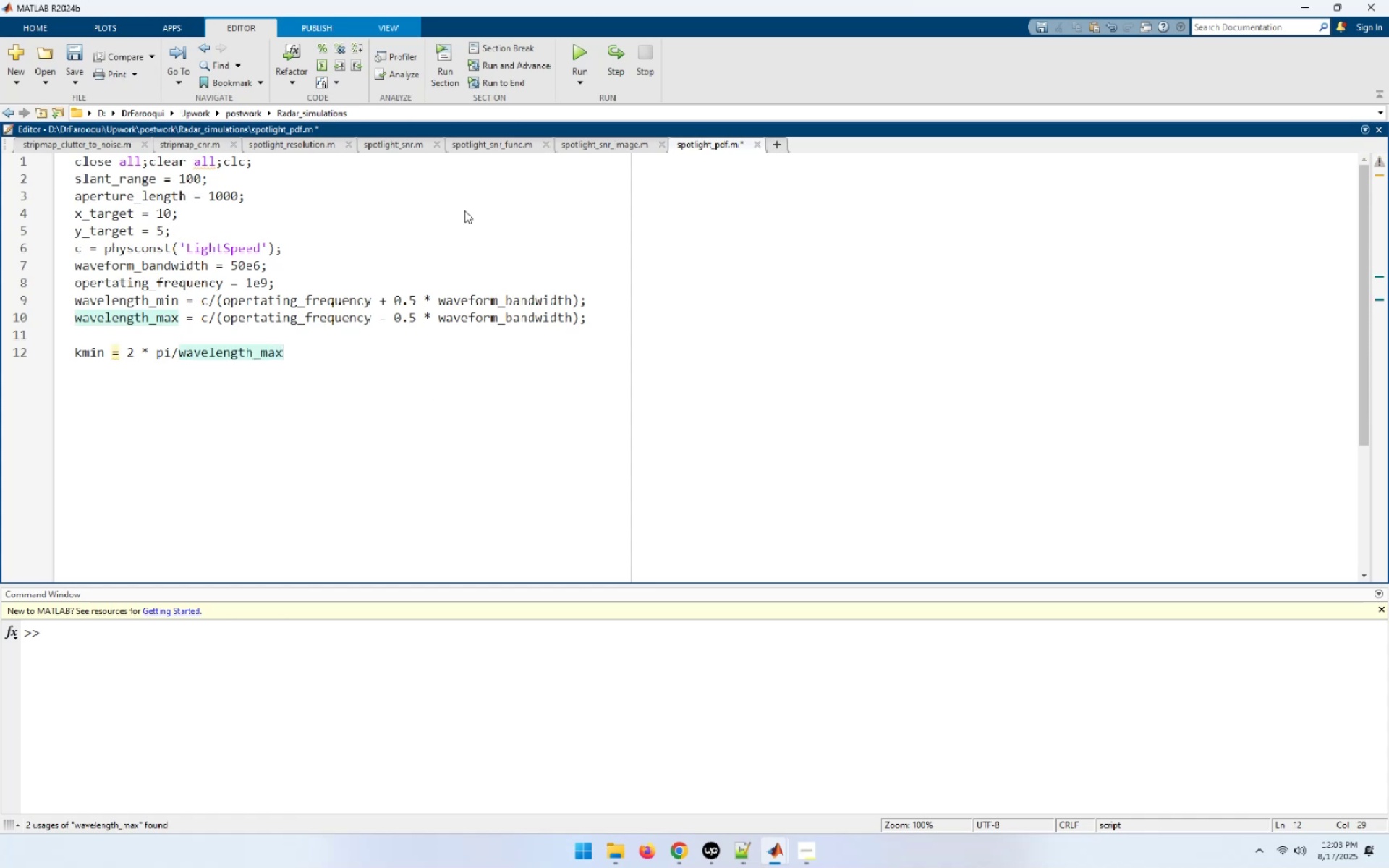 
key(Enter)
 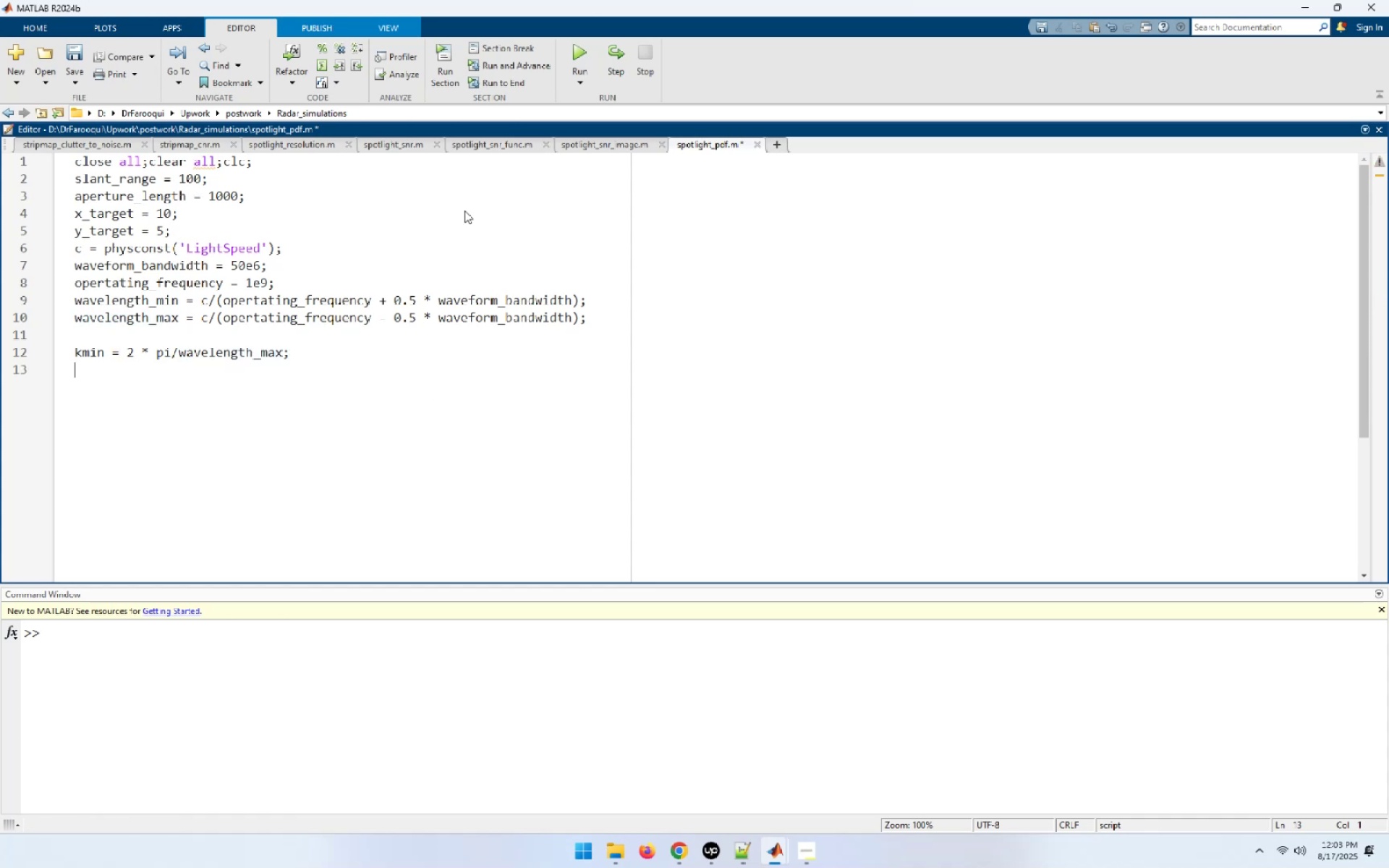 
type(kmax = 2 * pi/wave)
key(Tab)
type(;)
 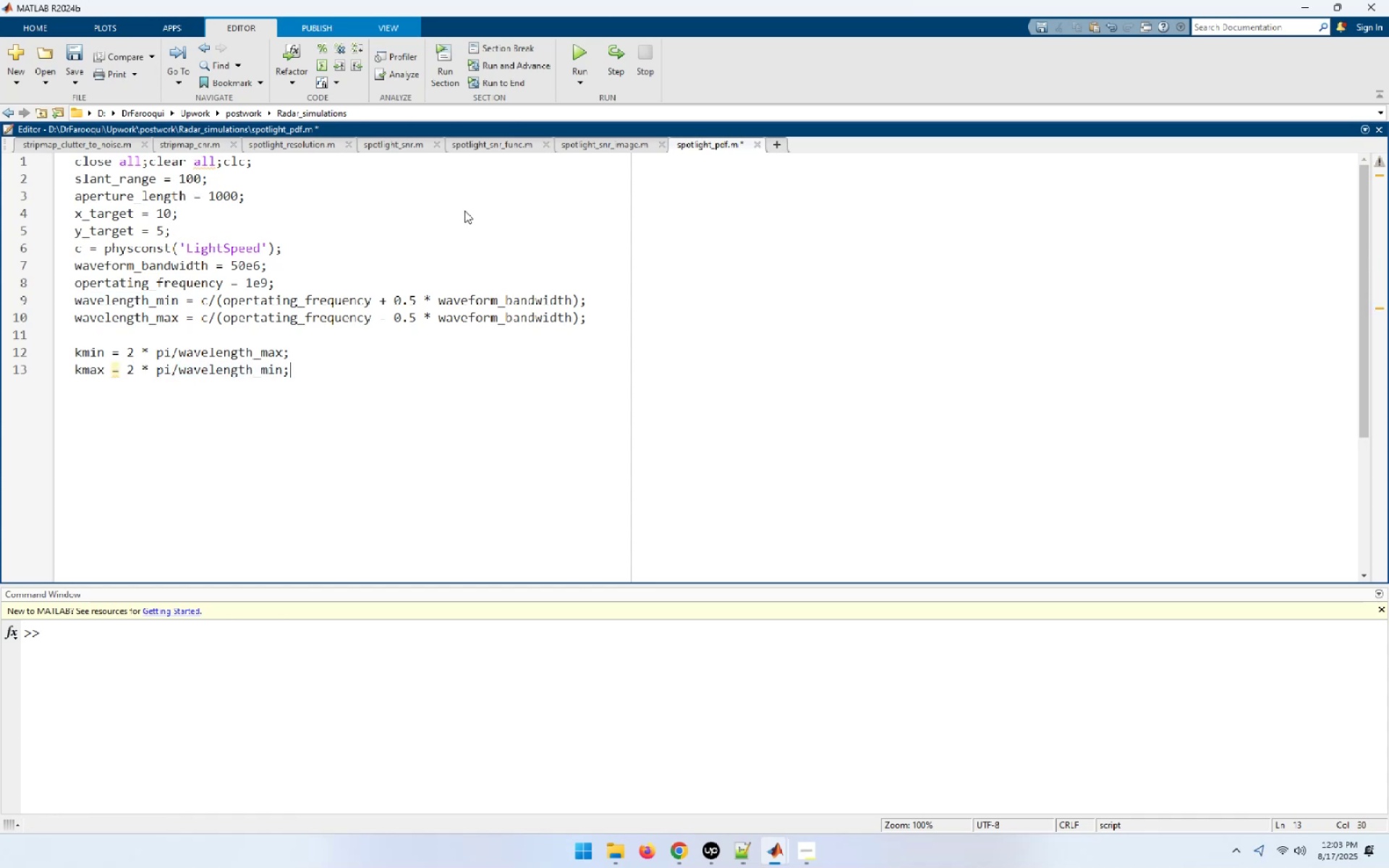 
key(Enter)
 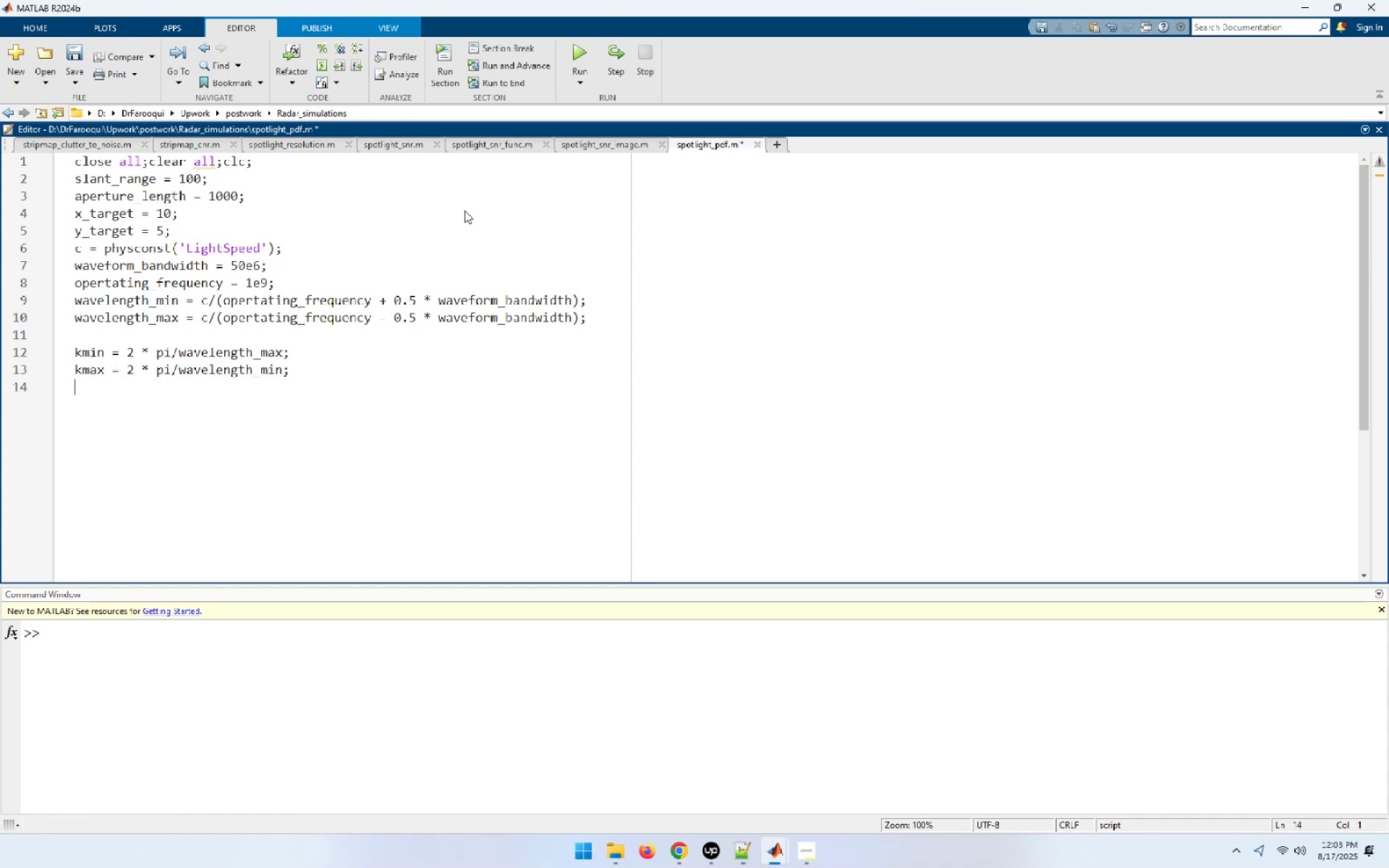 
type(kc   = c/oper)
key(Tab)
type(;)
 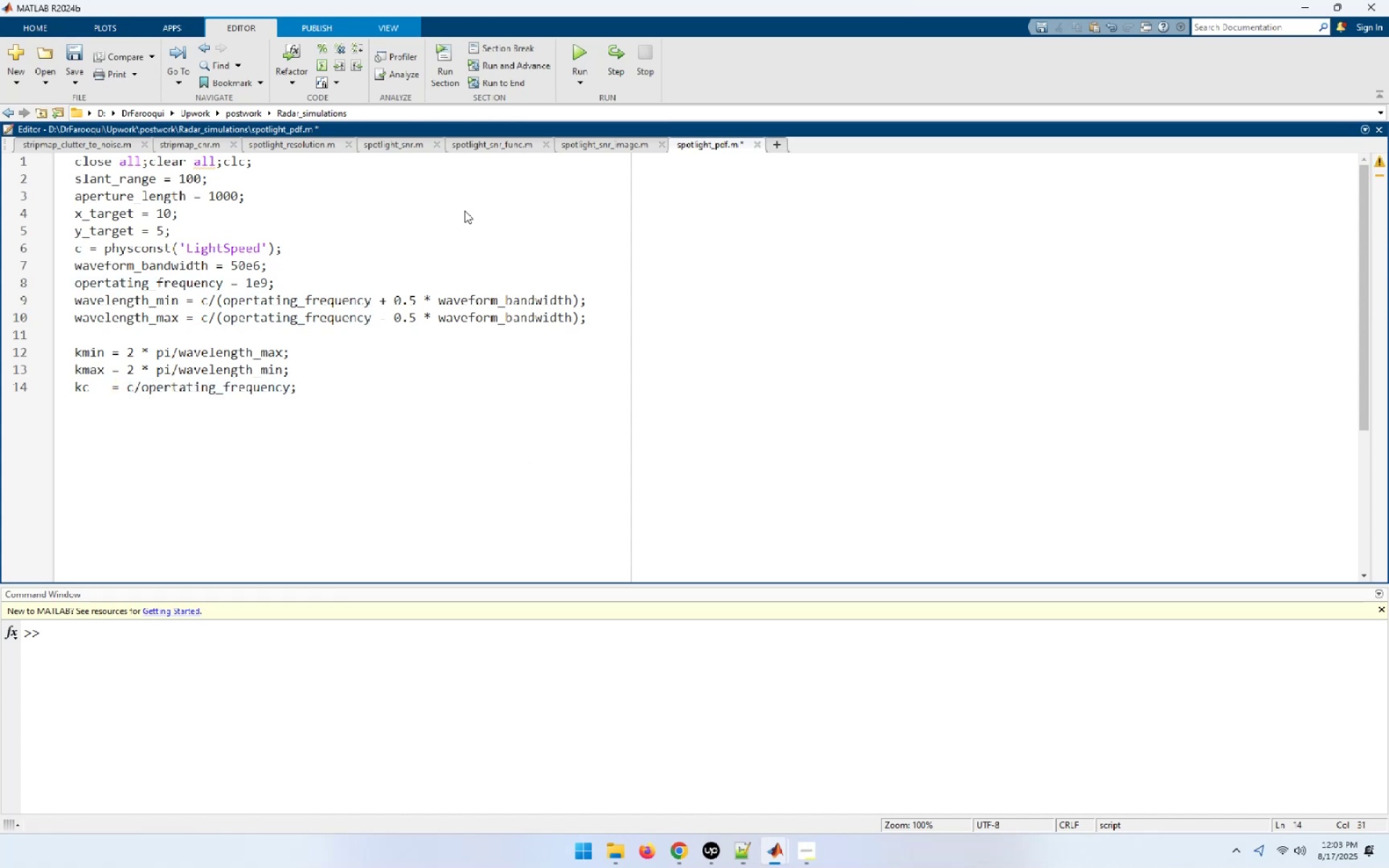 
key(Enter)
 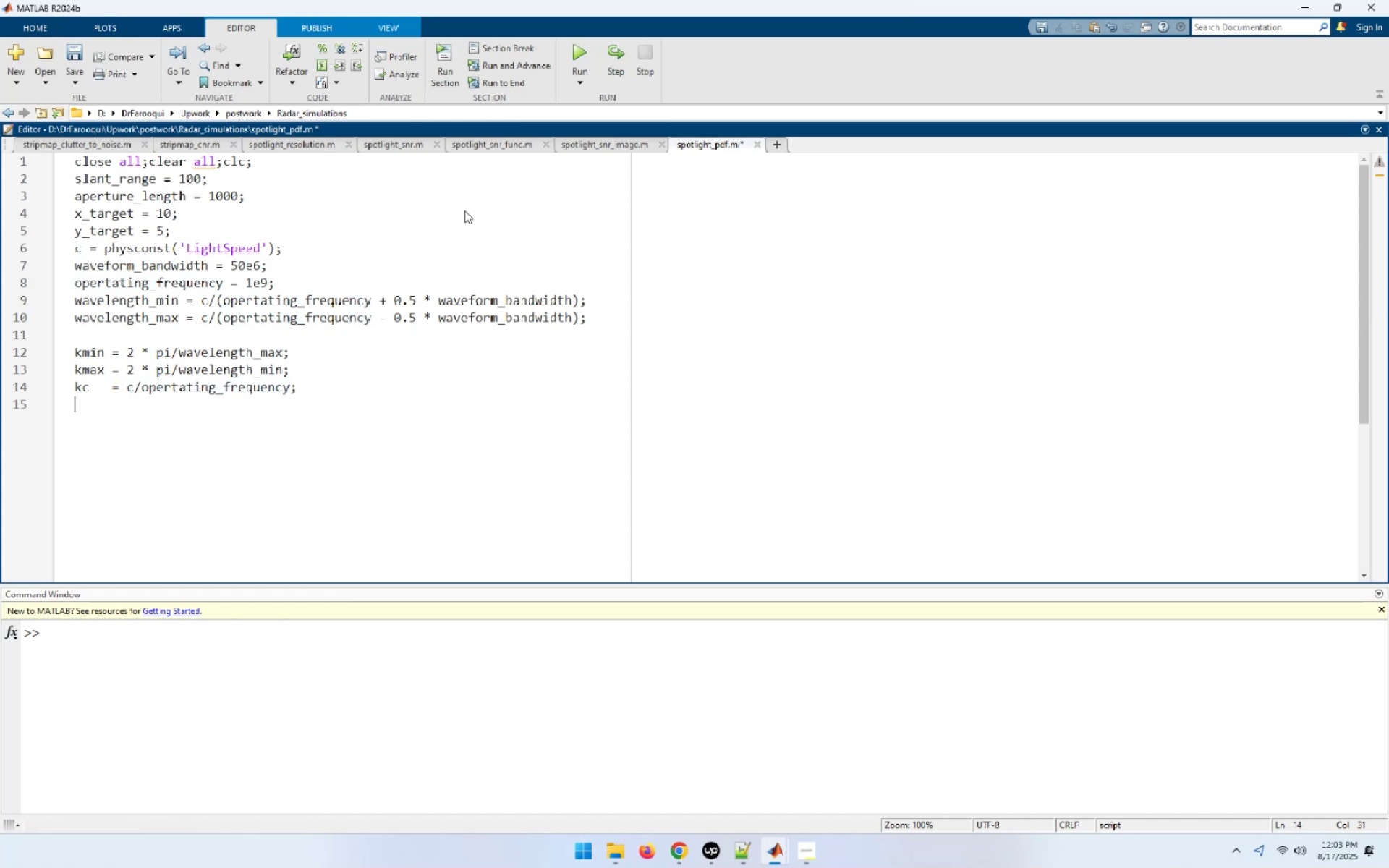 
key(Enter)
 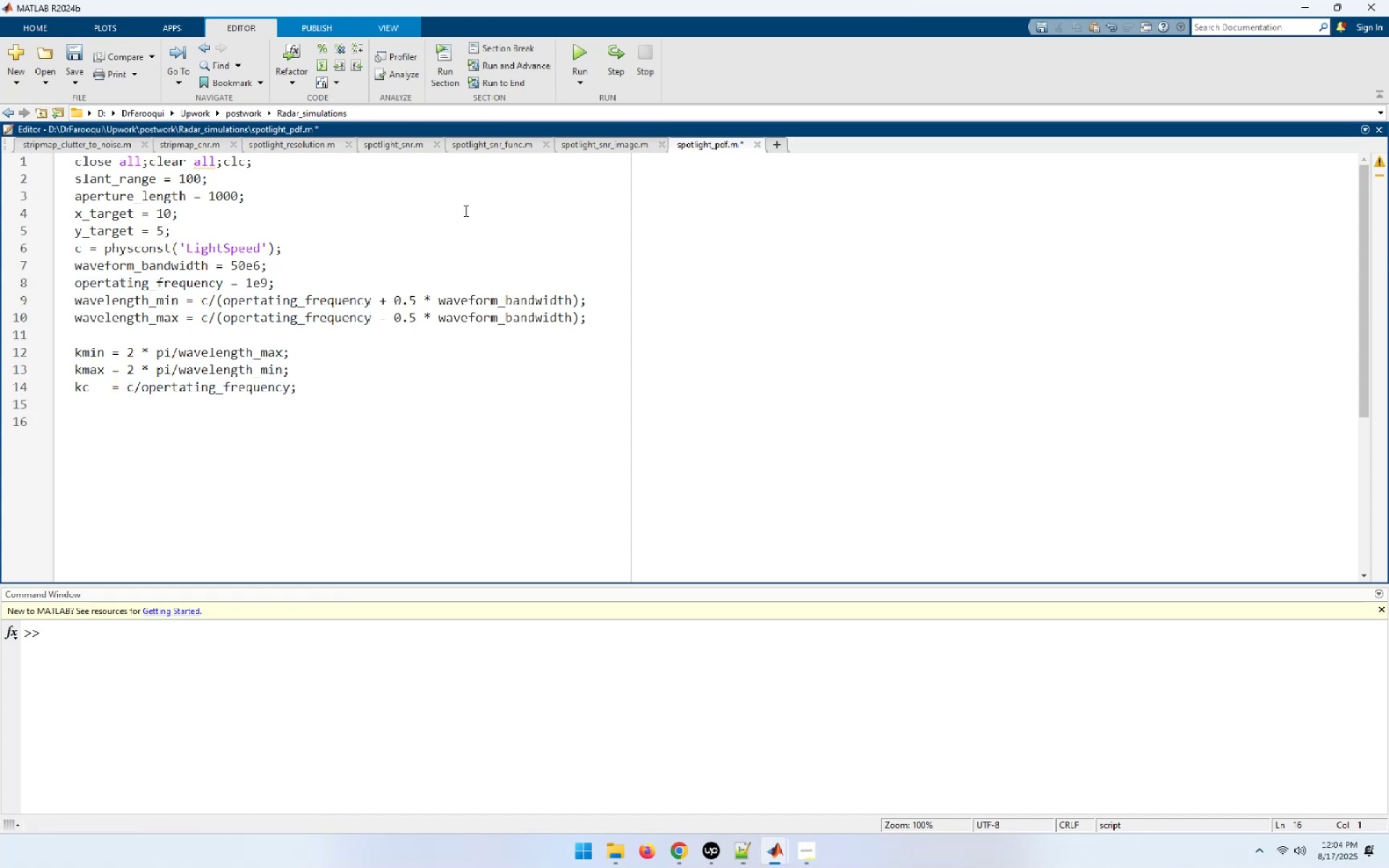 
type(thte)
key(Backspace)
key(Backspace)
type(eta_minus = atan((0.5 * aper)
key(Tab)
type( - y_)
key(Tab)
type() / sla)
key(Tab)
type( + x_)
key(Tab)
type()[Home][End])
 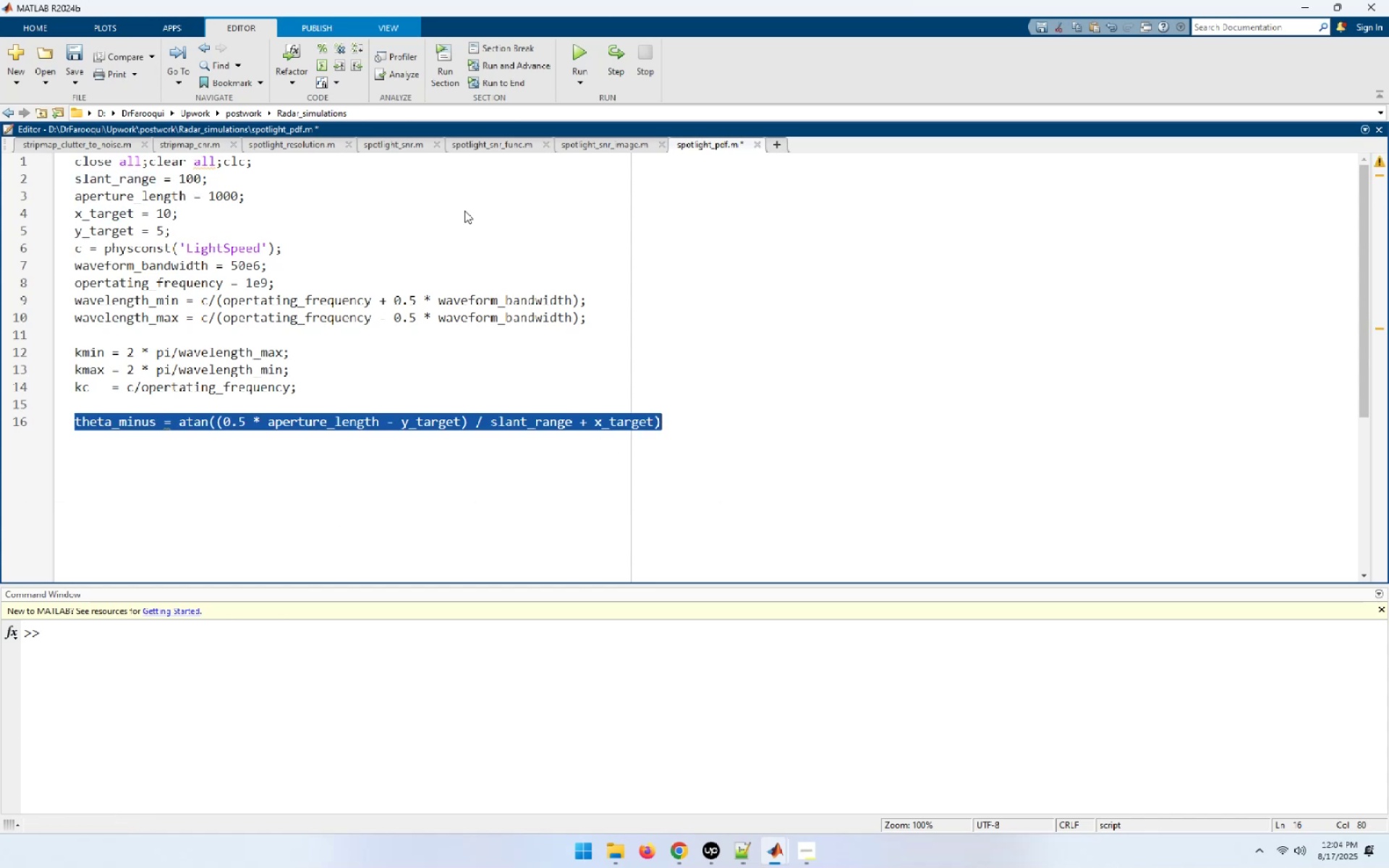 
key(Control+C)
 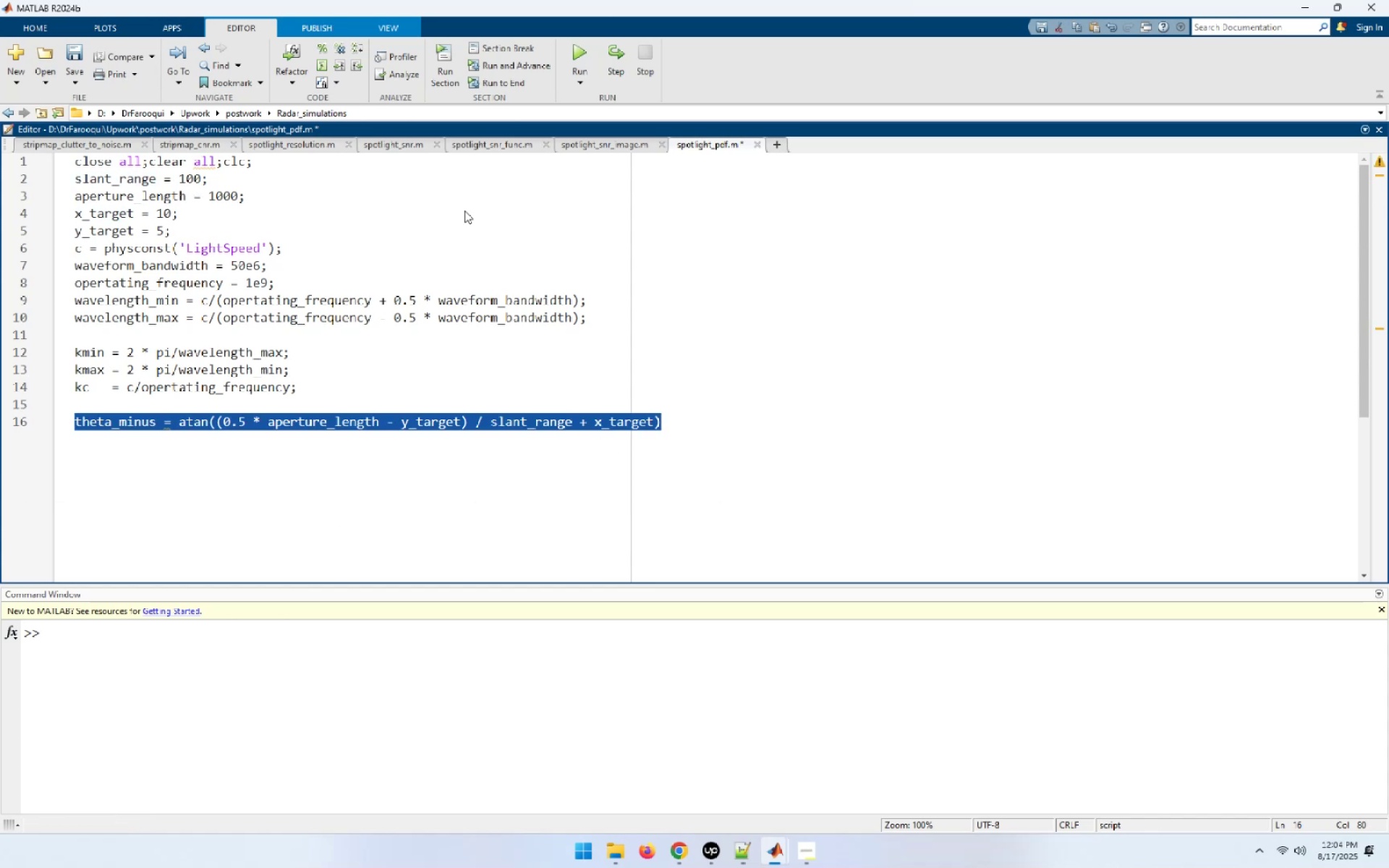 
key(End)
 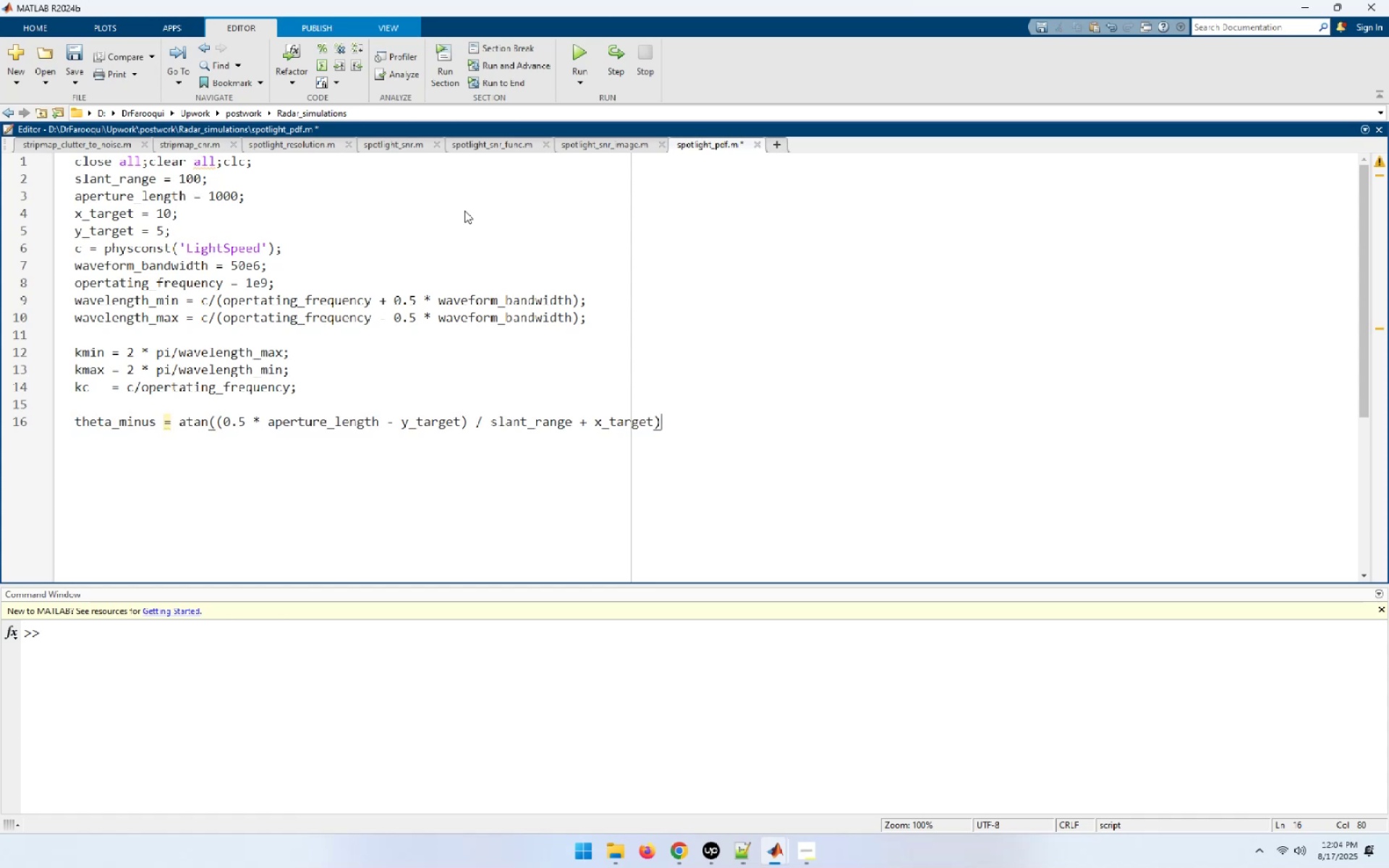 
key(NumpadEnter)
 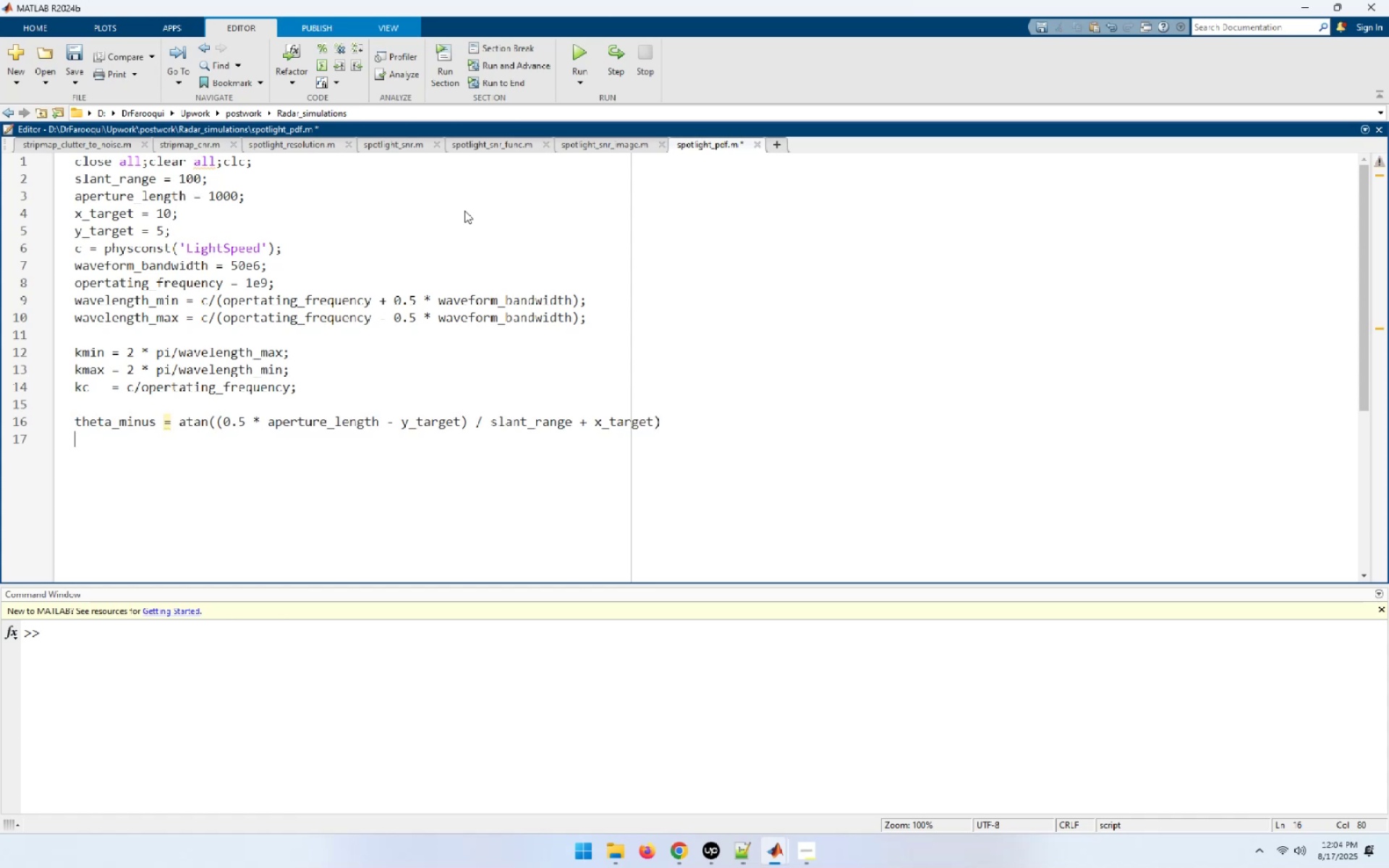 
key(Control+ControlLeft)
 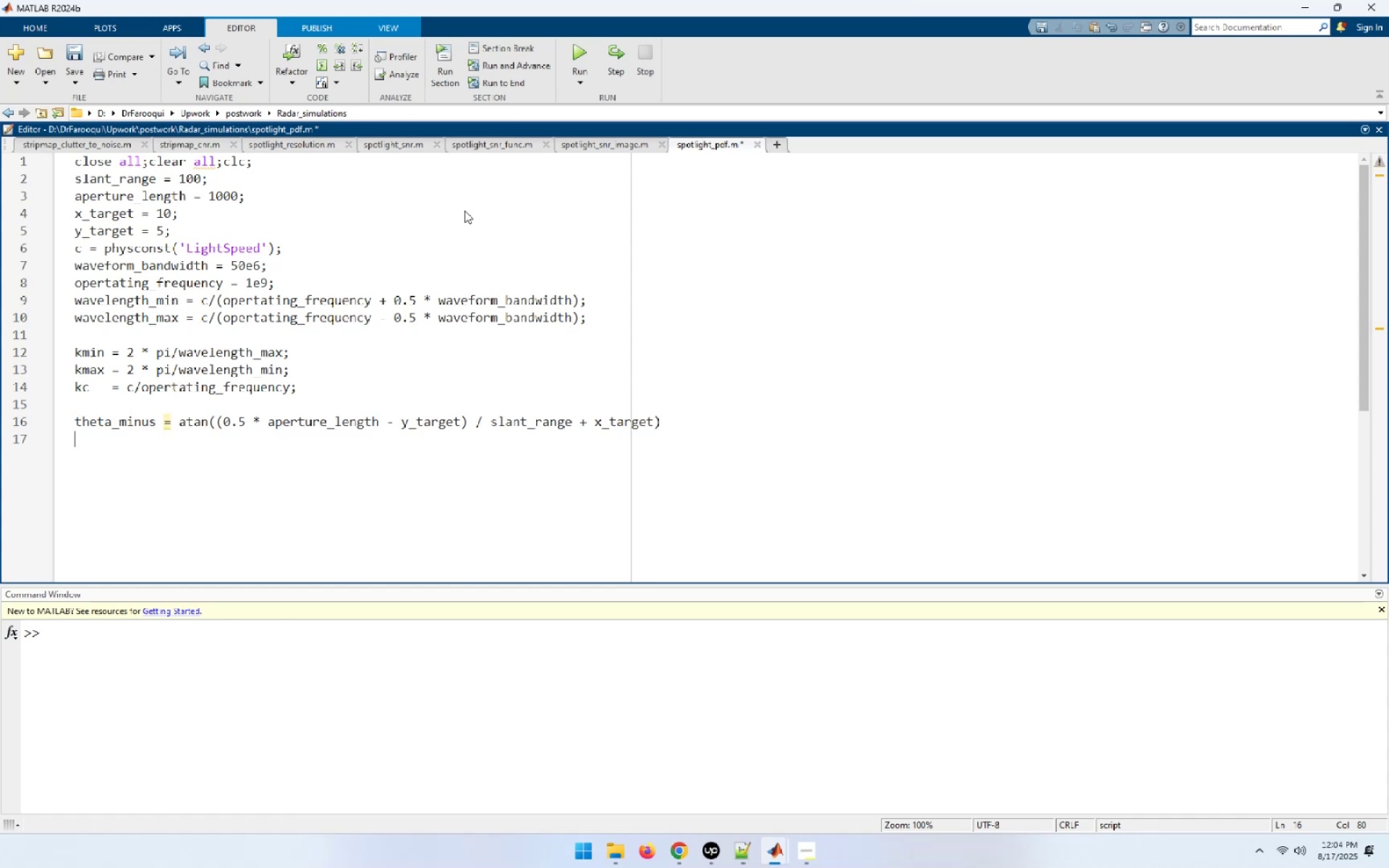 
key(Control+V)
 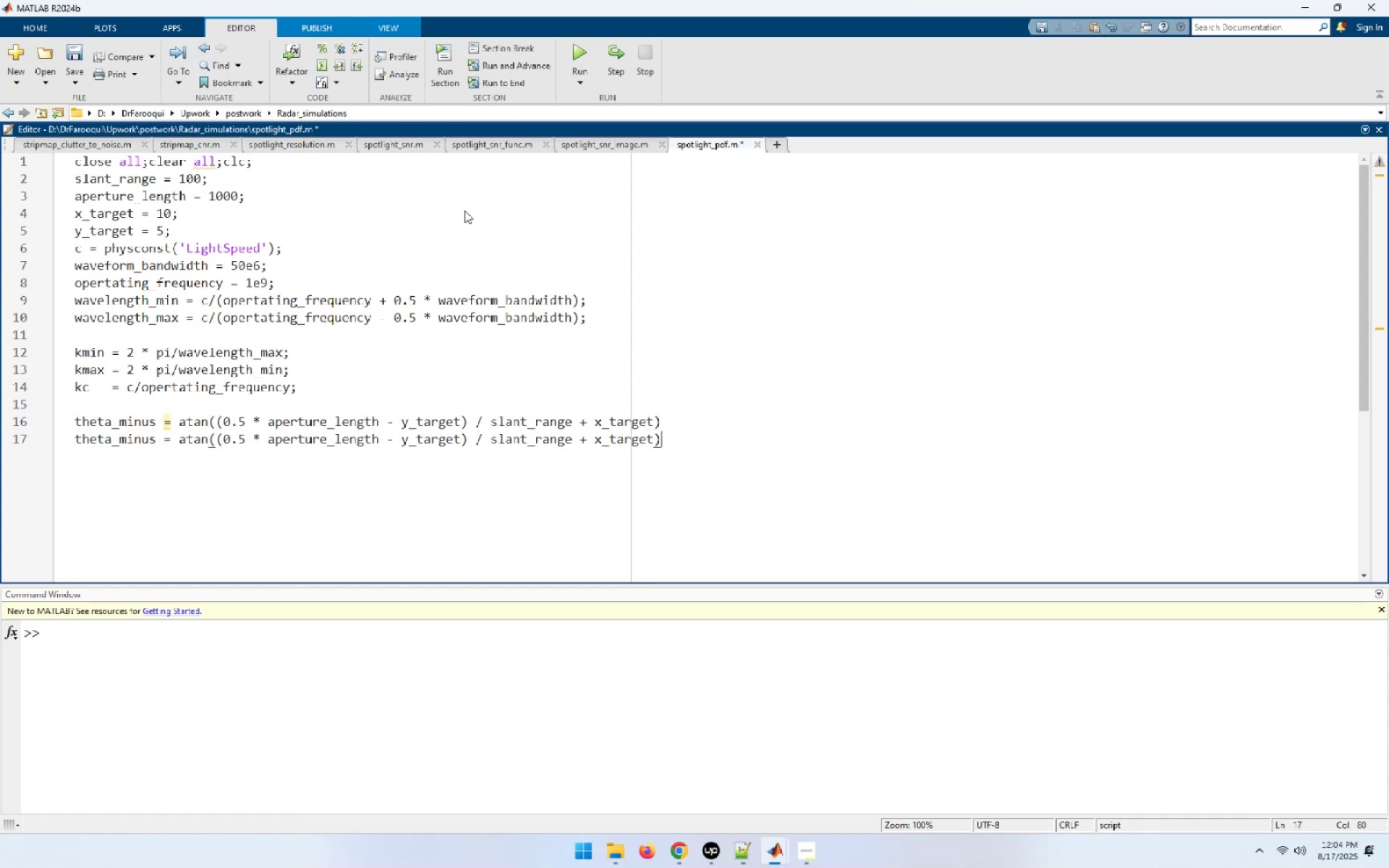 
key(Home)
 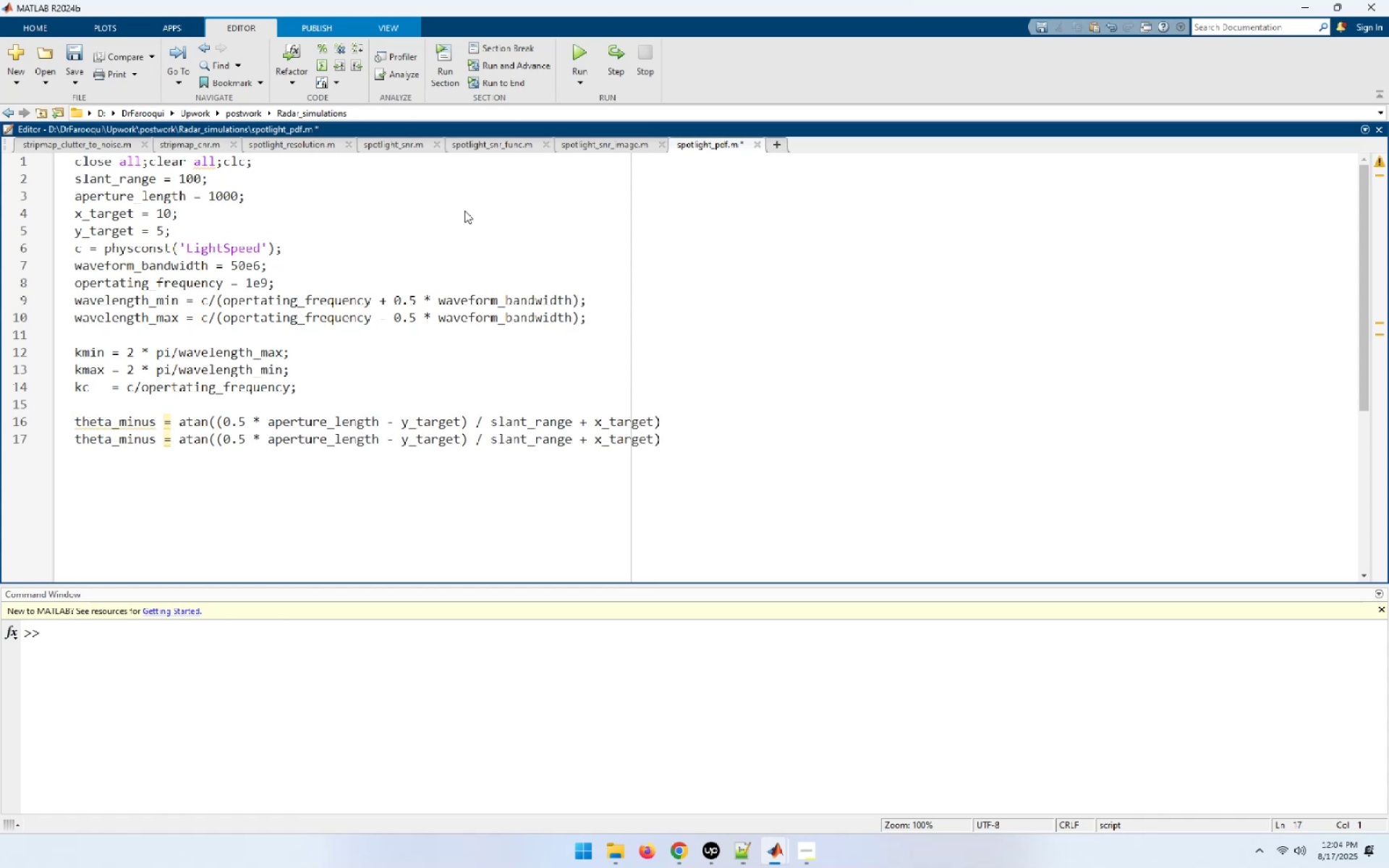 
hold_key(key=ArrowRight, duration=0.78)
 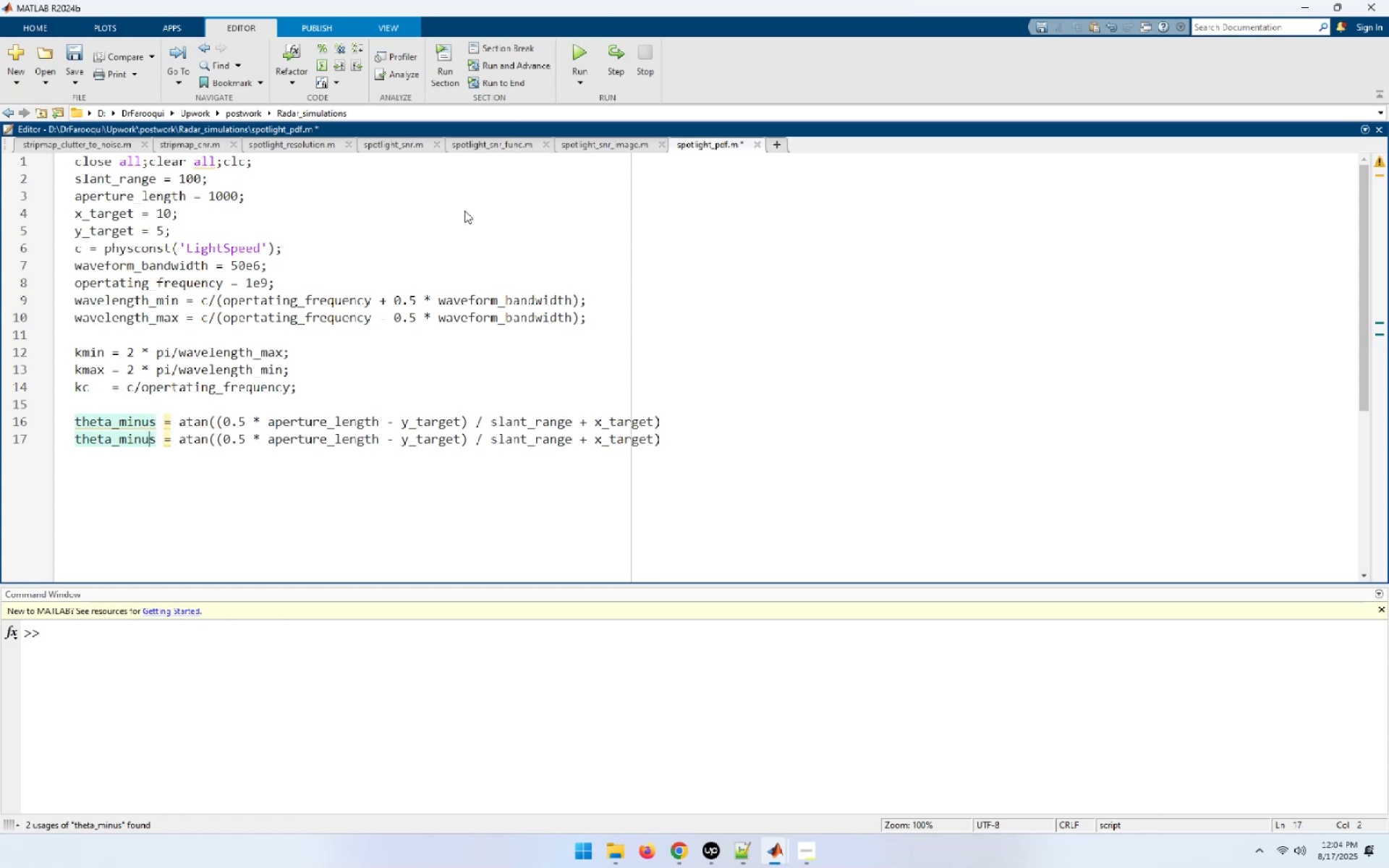 
key(ArrowRight)
 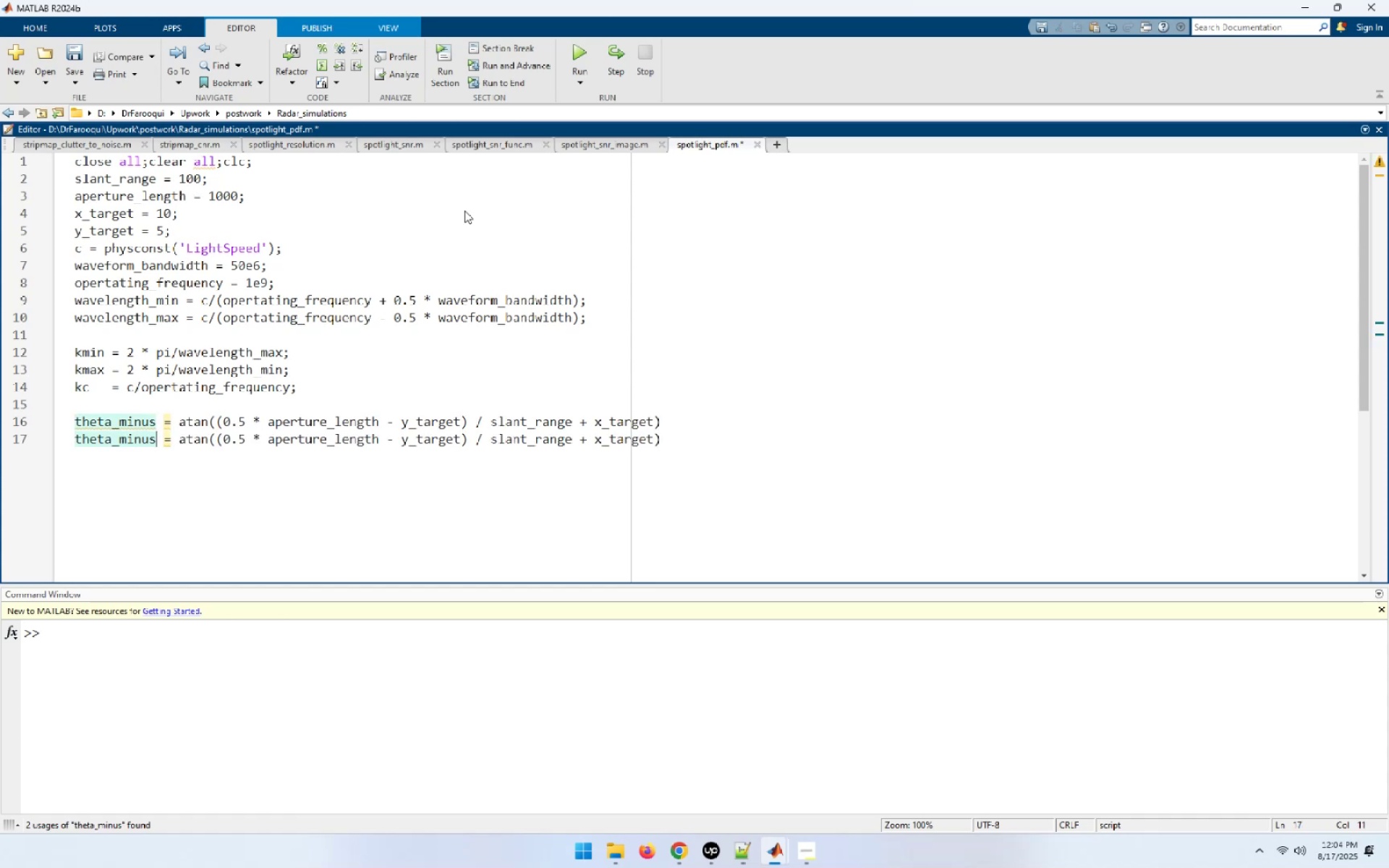 
key(Backspace)
key(Backspace)
key(Backspace)
key(Backspace)
key(Backspace)
type(plus )
 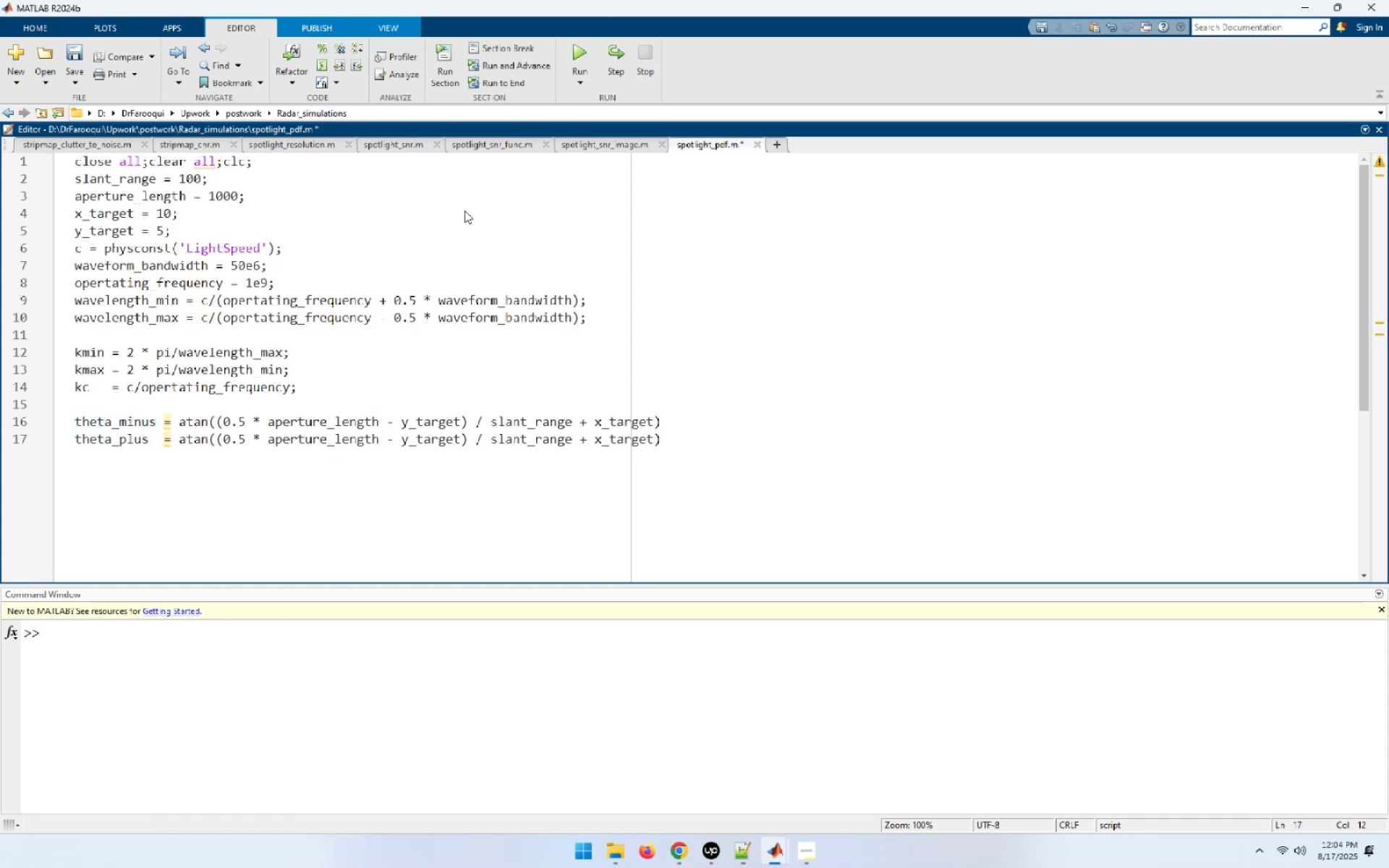 
hold_key(key=ArrowRight, duration=0.83)
 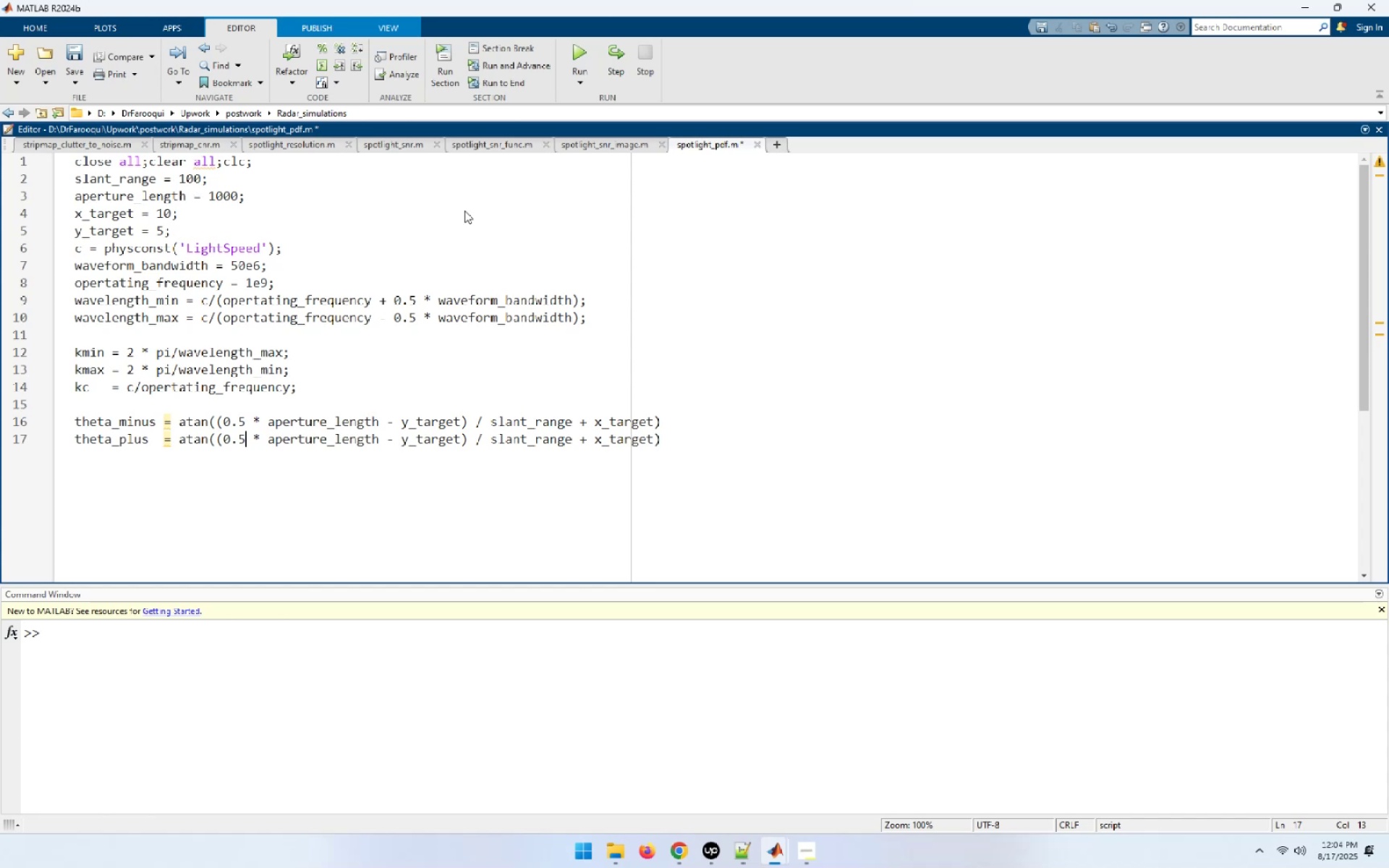 
hold_key(key=ArrowRight, duration=0.85)
 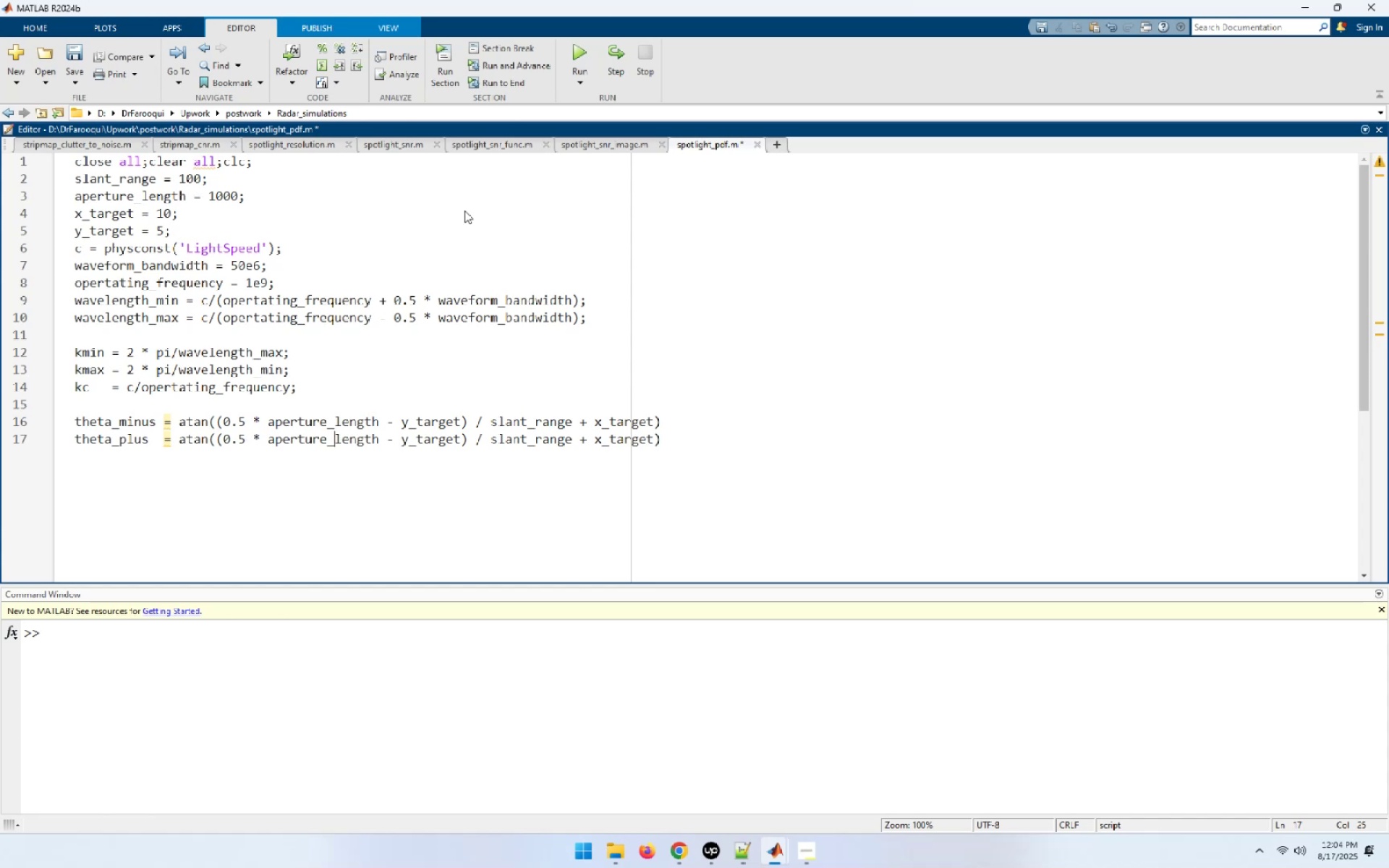 
hold_key(key=ArrowRight, duration=0.69)
 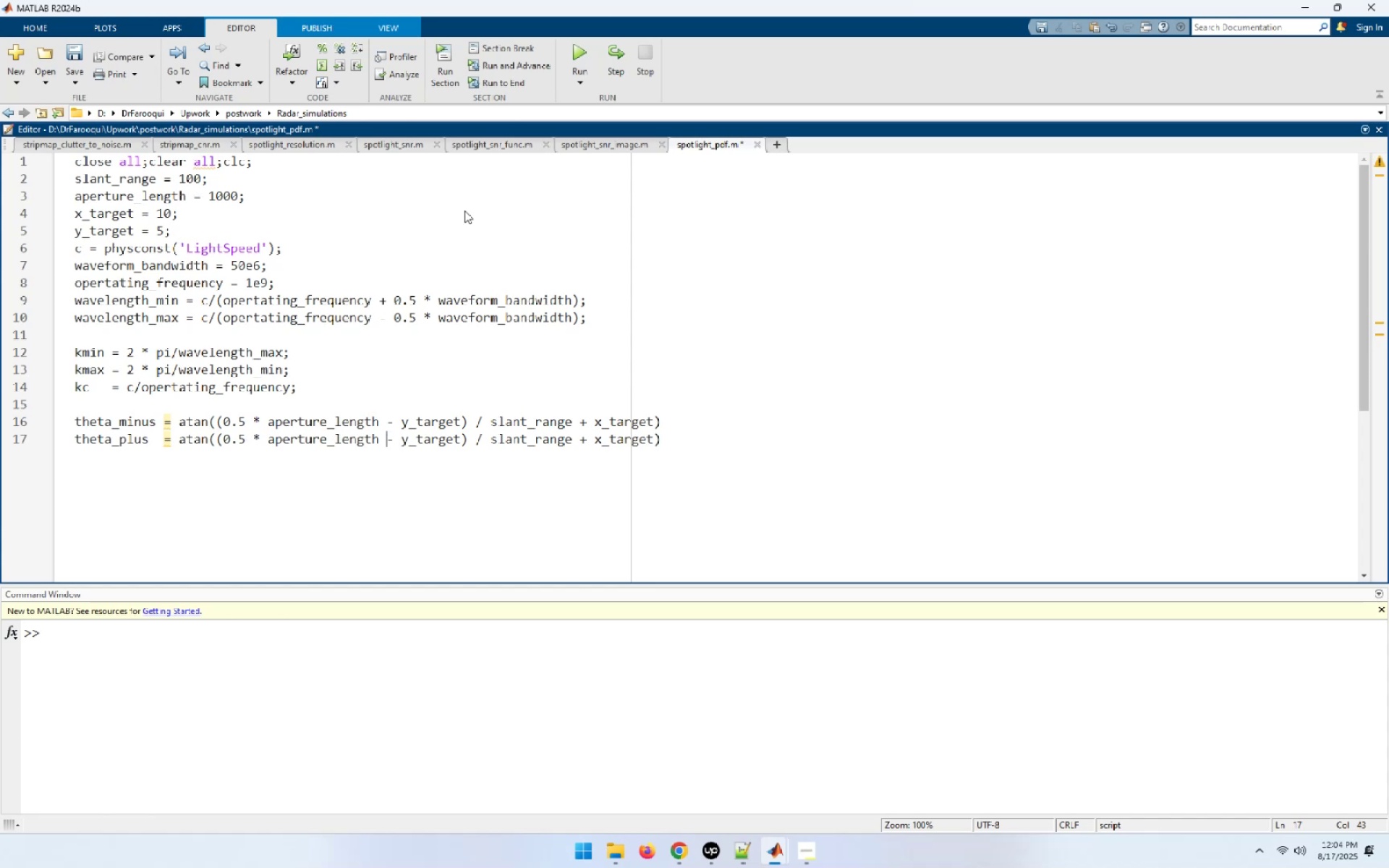 
key(Shift+ArrowRight)
 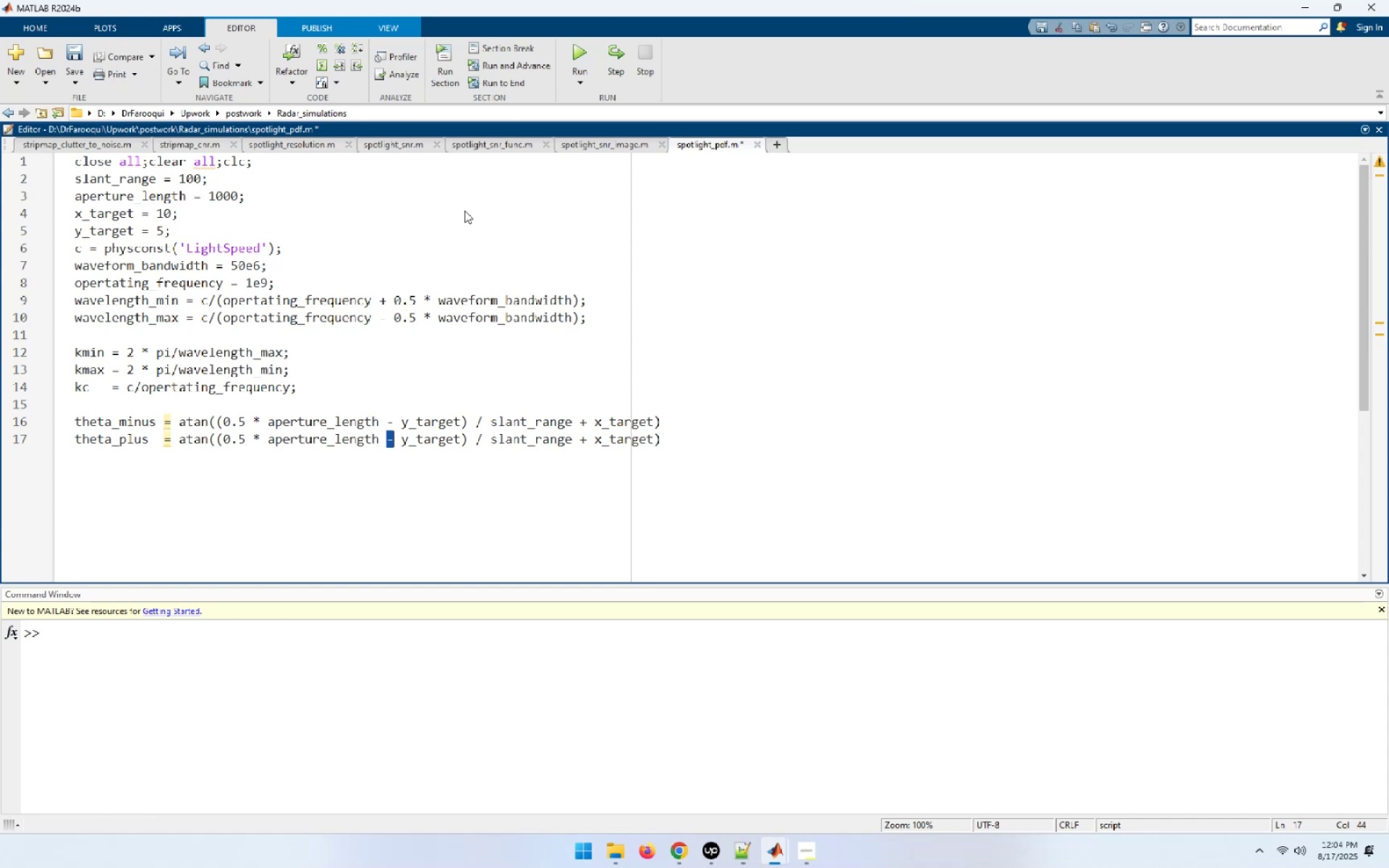 
key(NumpadAdd)
 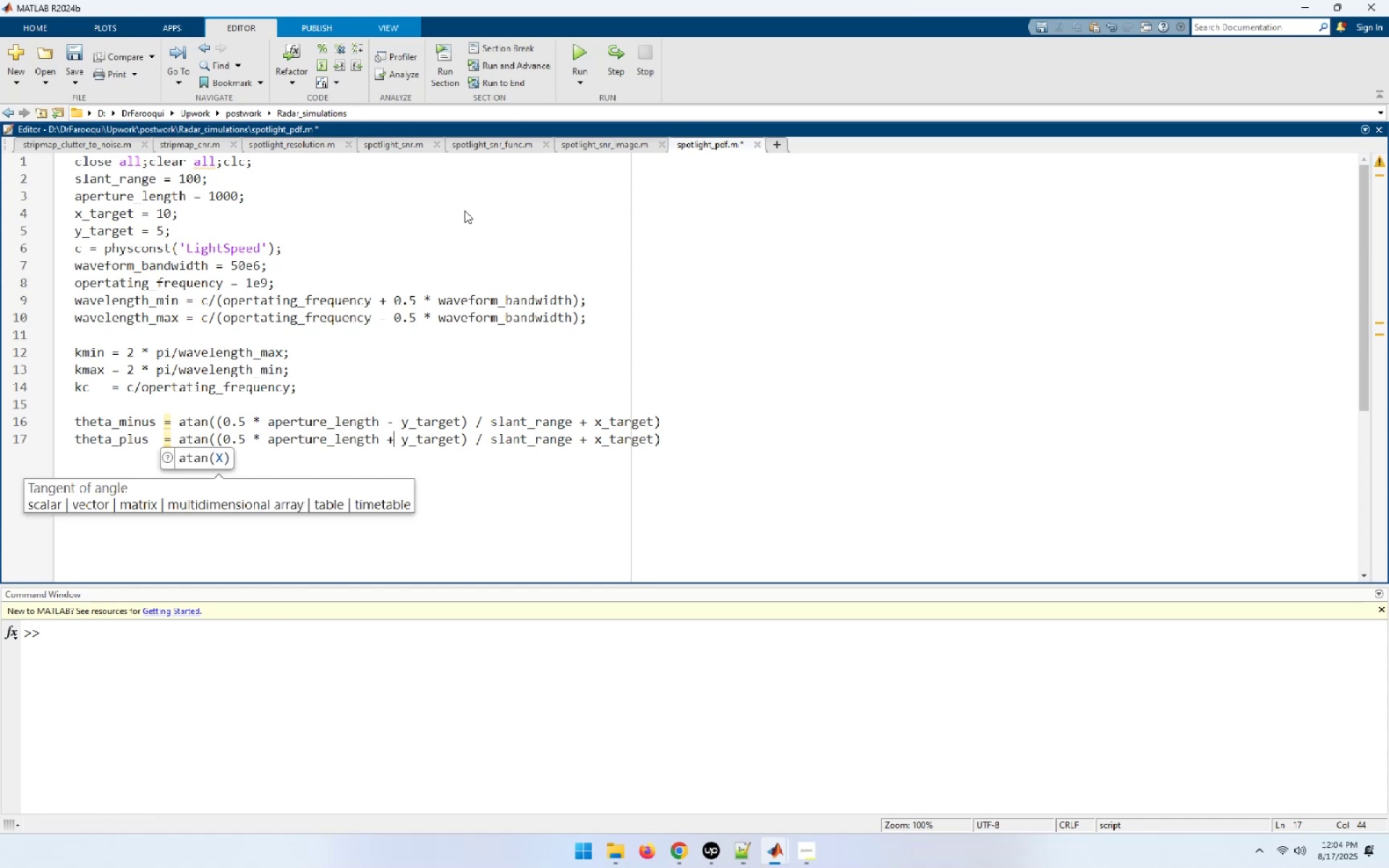 
hold_key(key=ArrowRight, duration=1.22)
 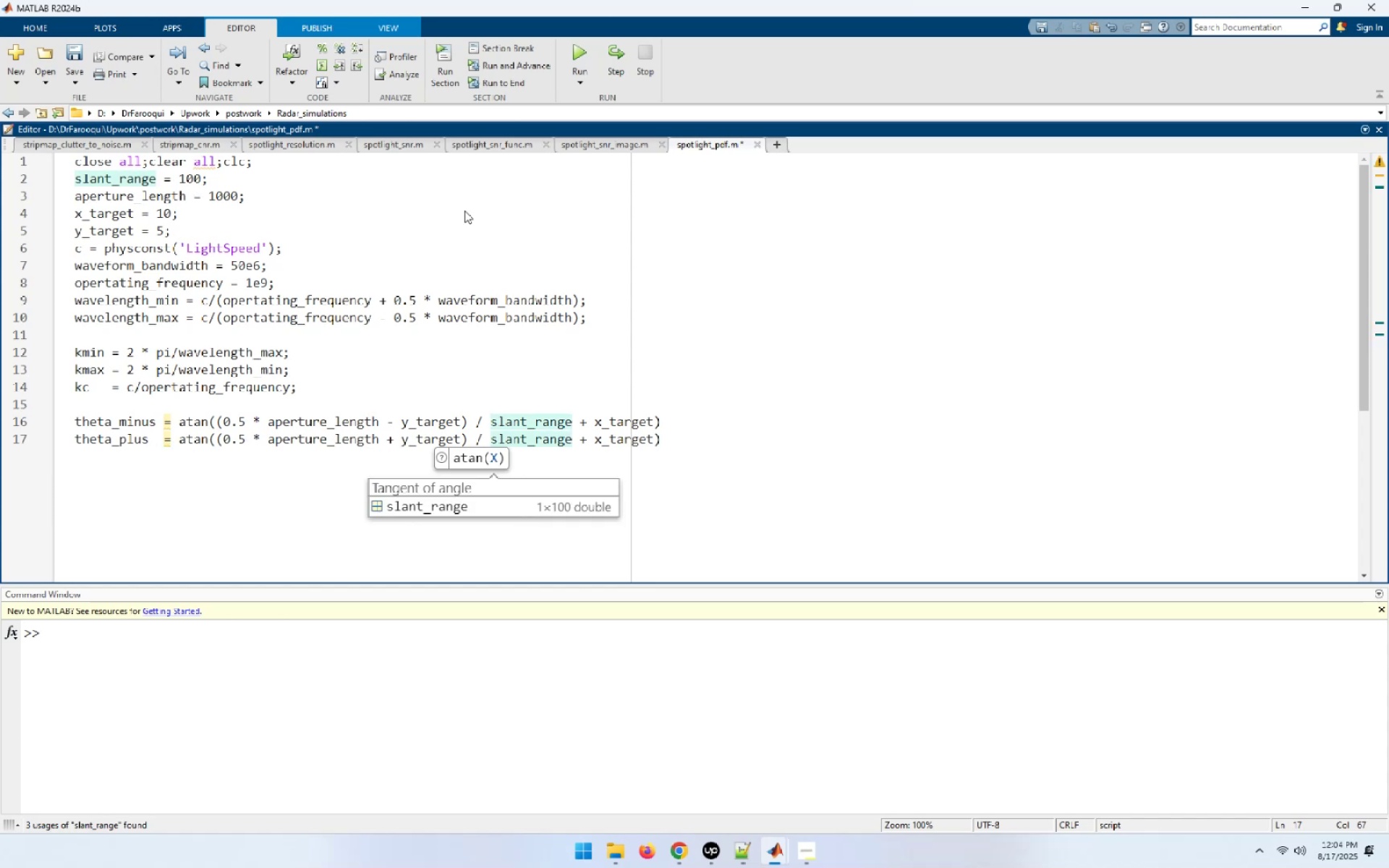 
key(End)
 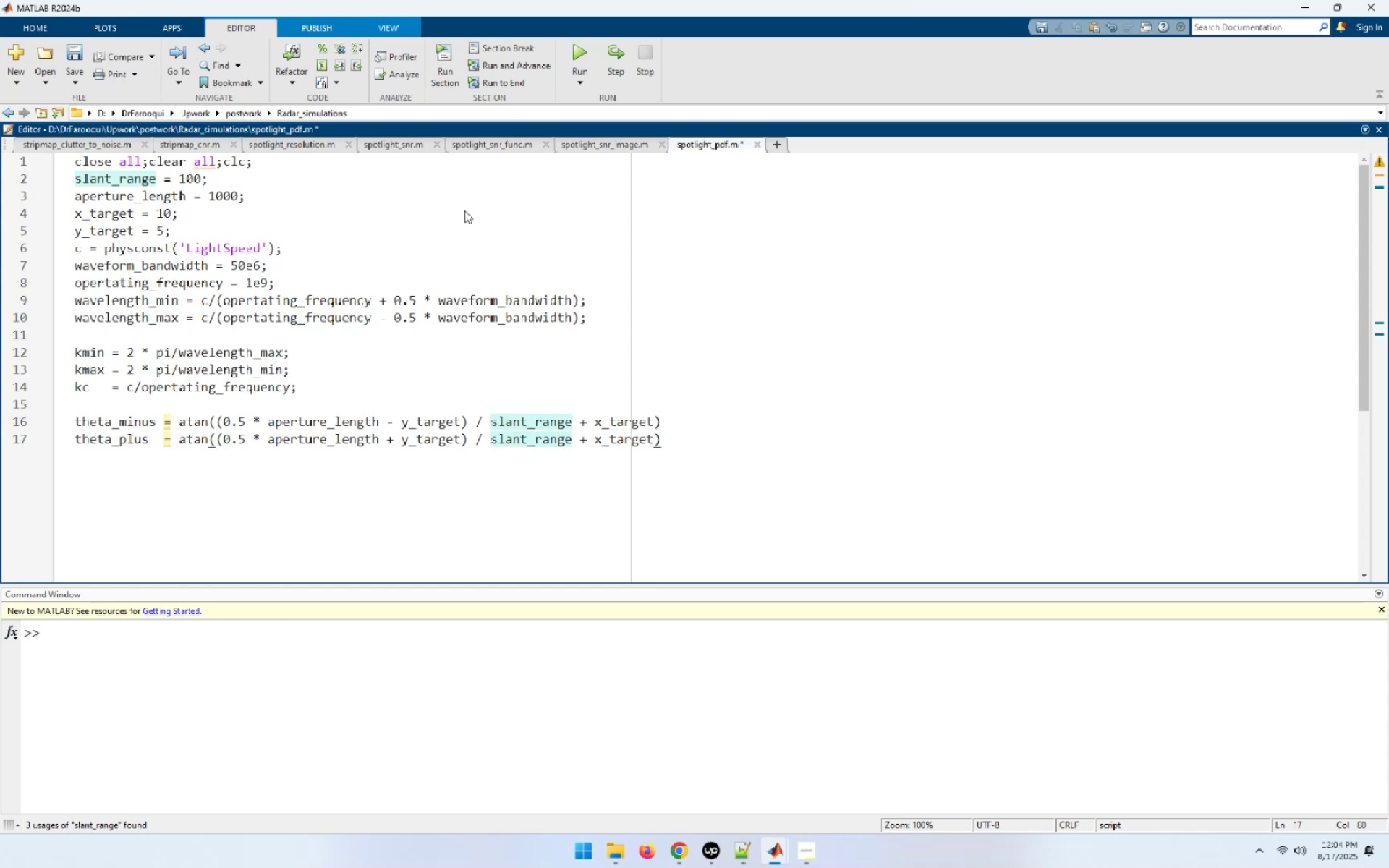 
key(Enter)
 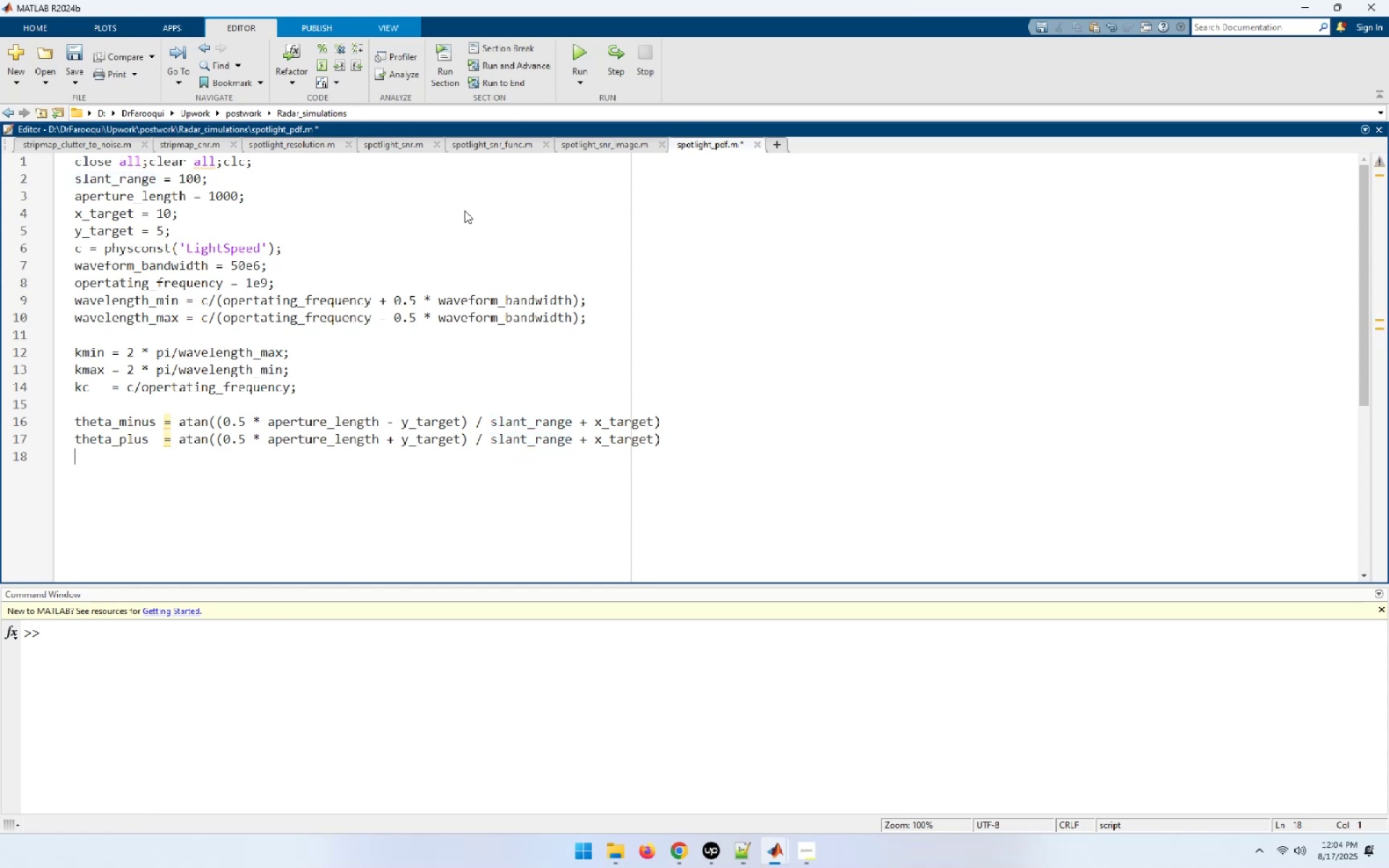 
key(ArrowUp)
 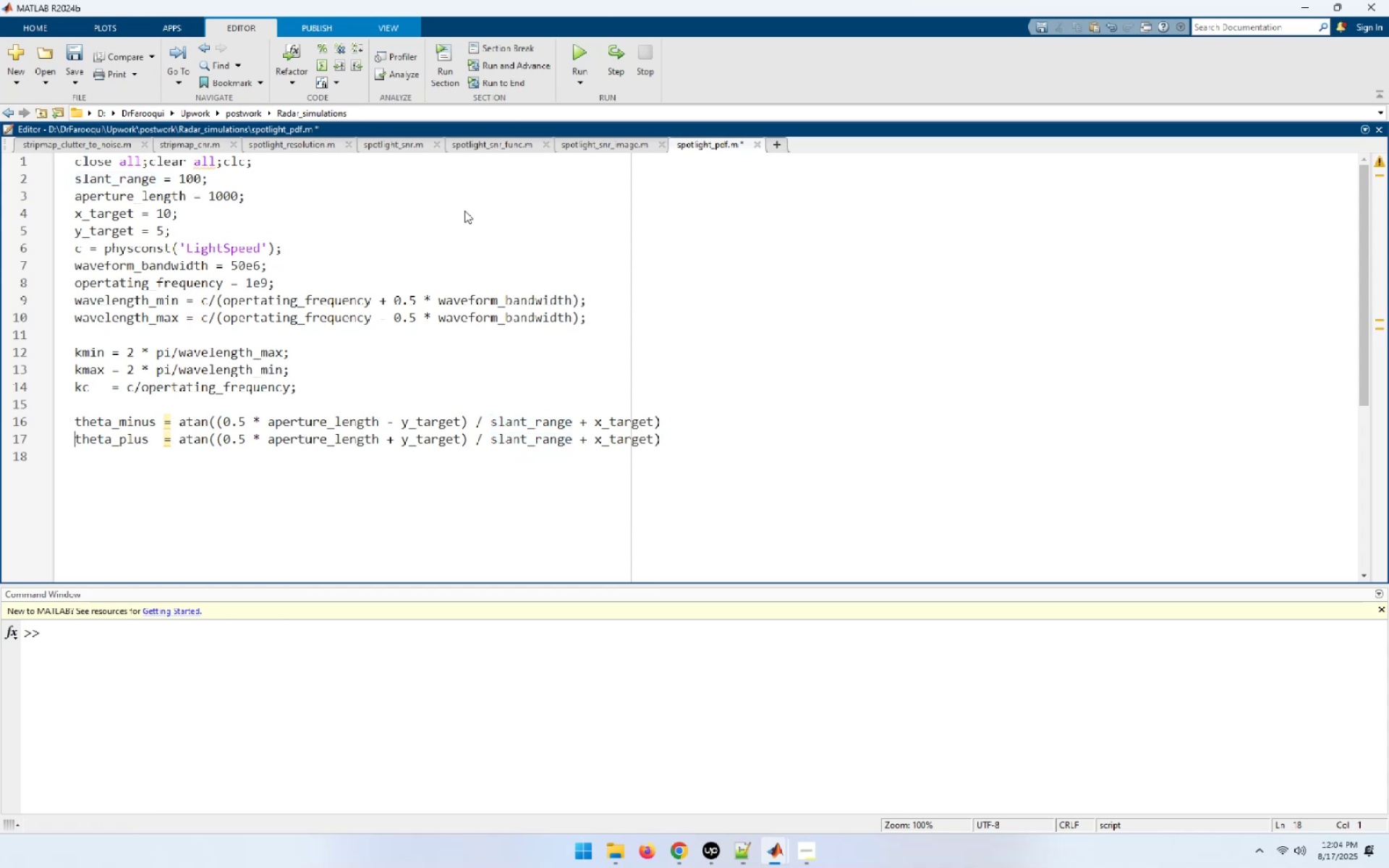 
key(ArrowUp)
 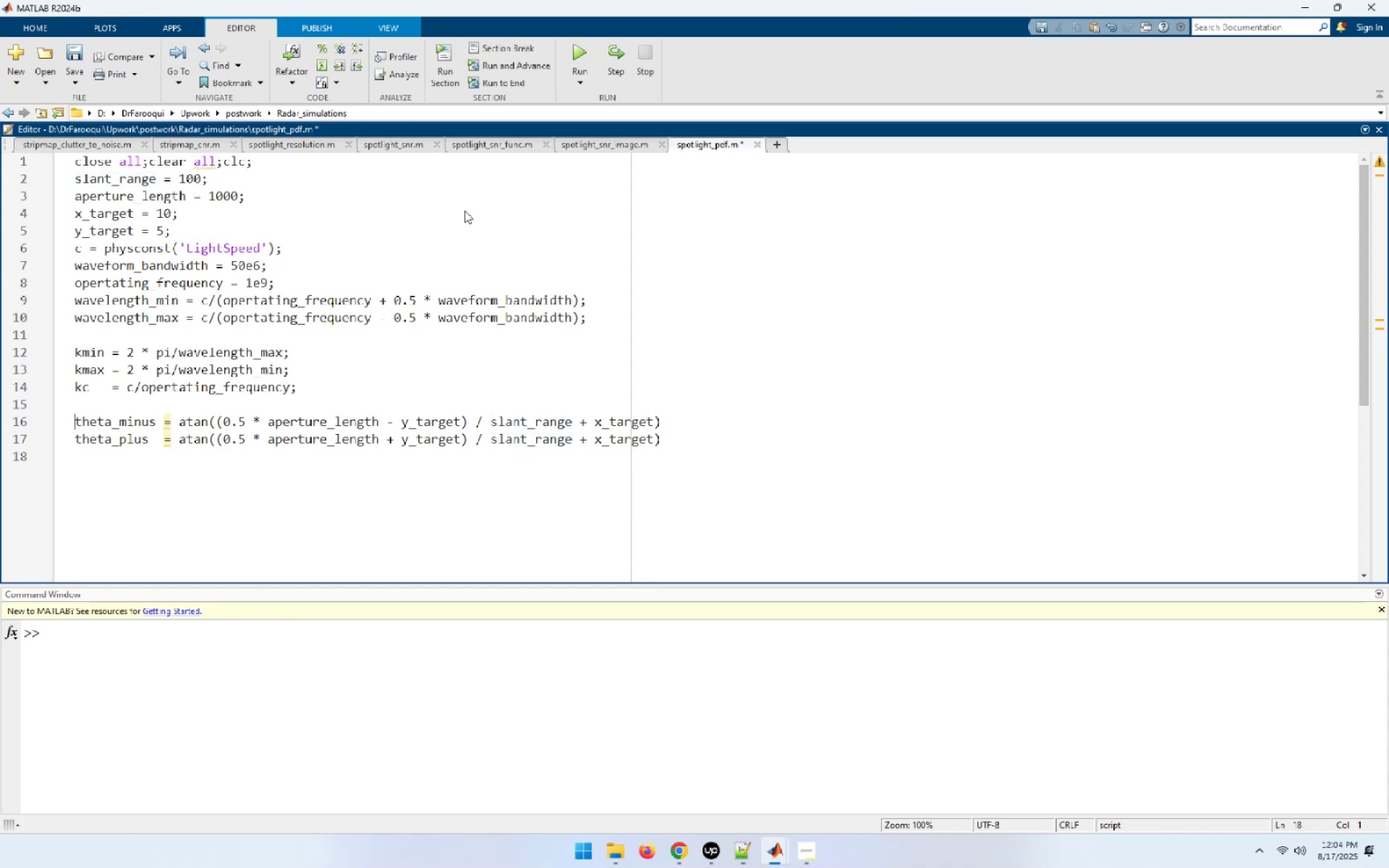 
key(End)
 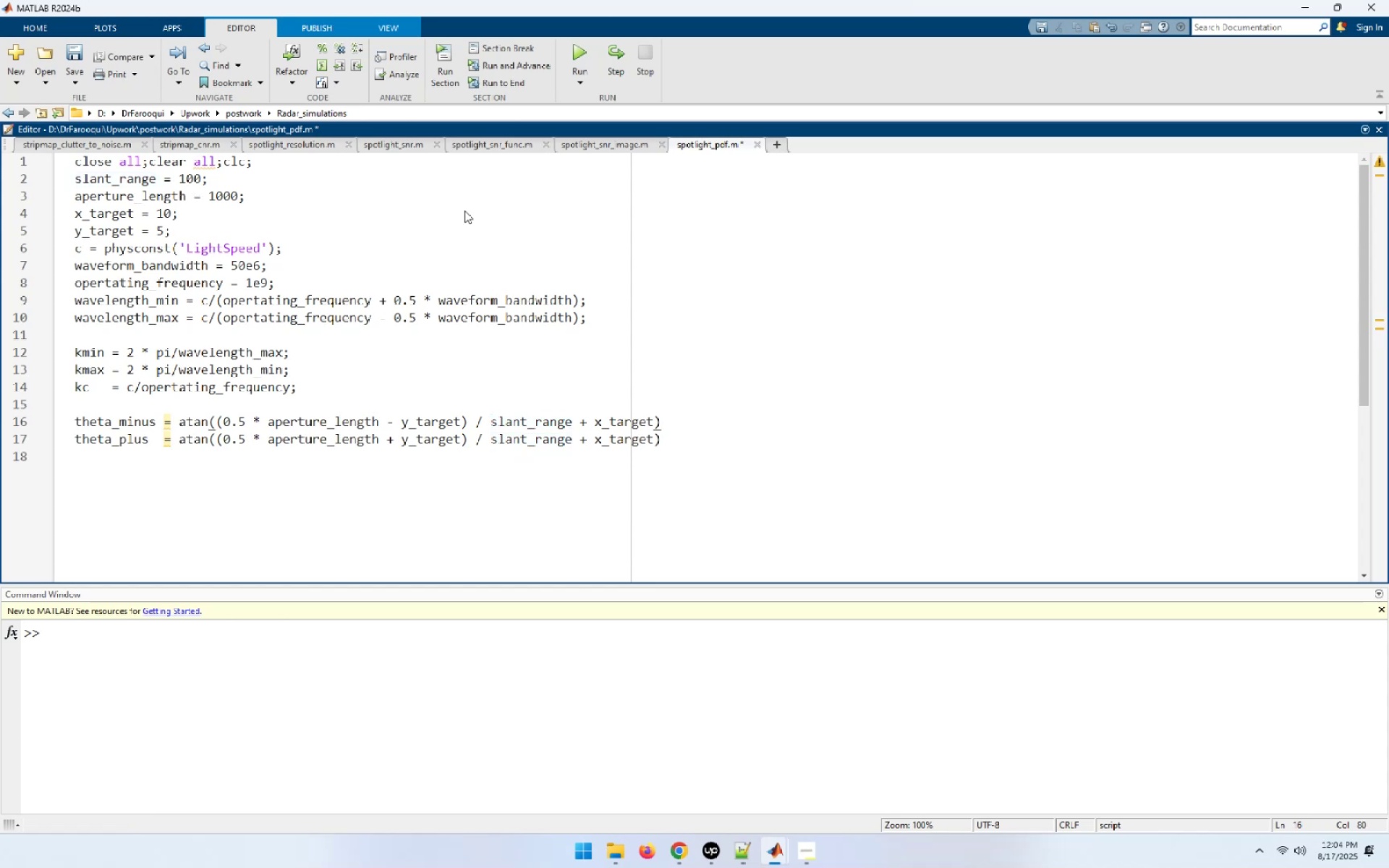 
key(Semicolon)
 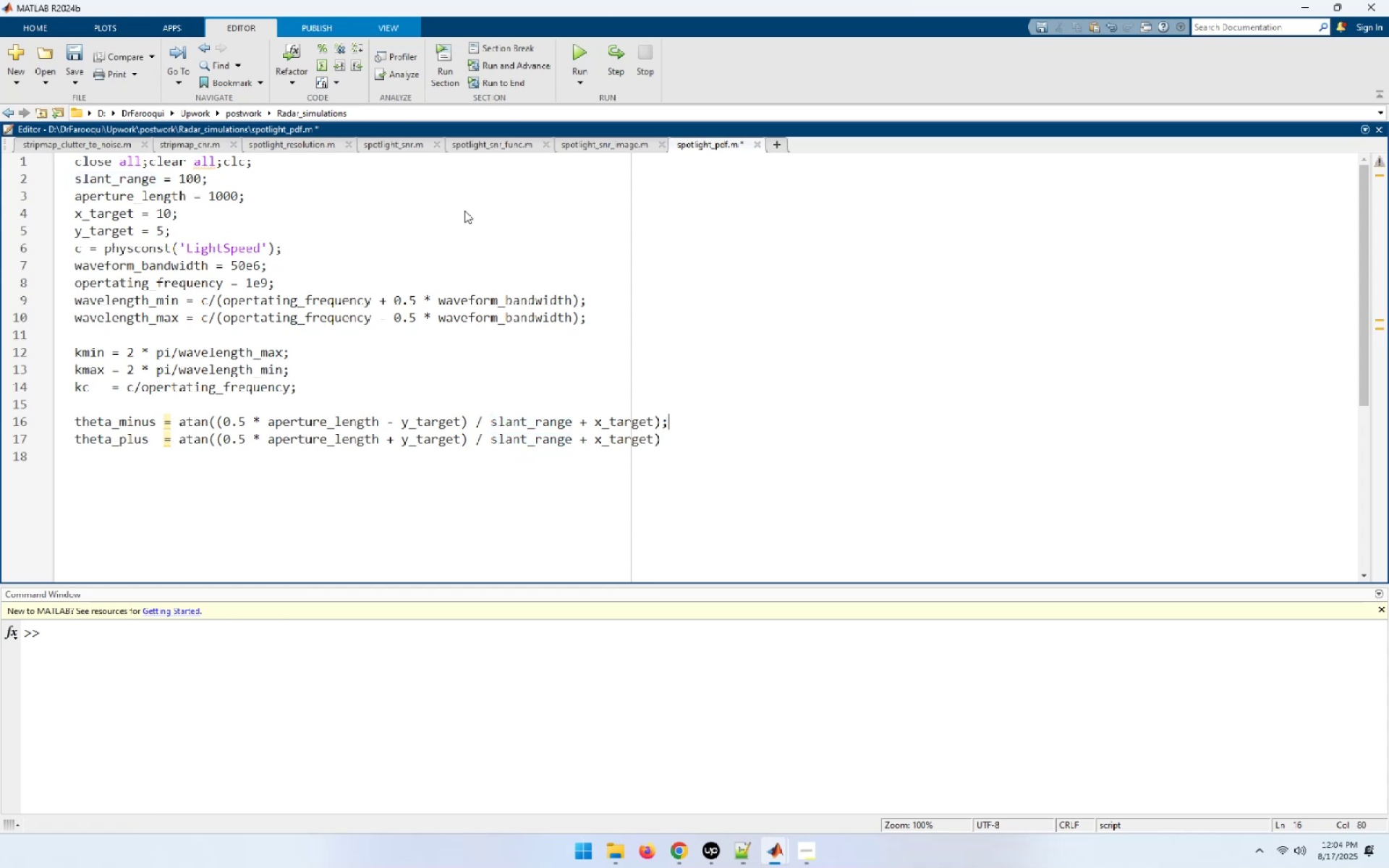 
key(ArrowDown)
 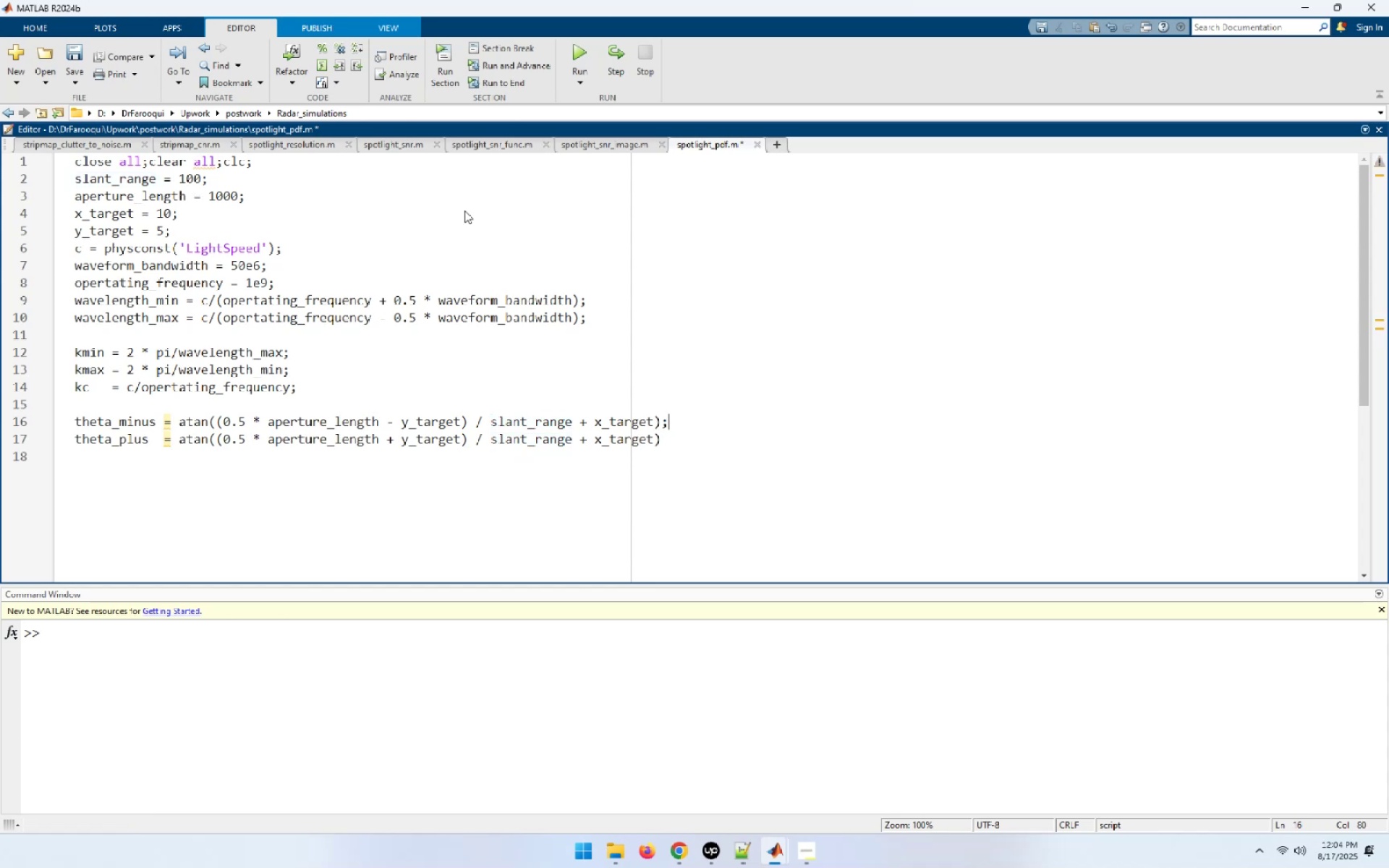 
key(Semicolon)
 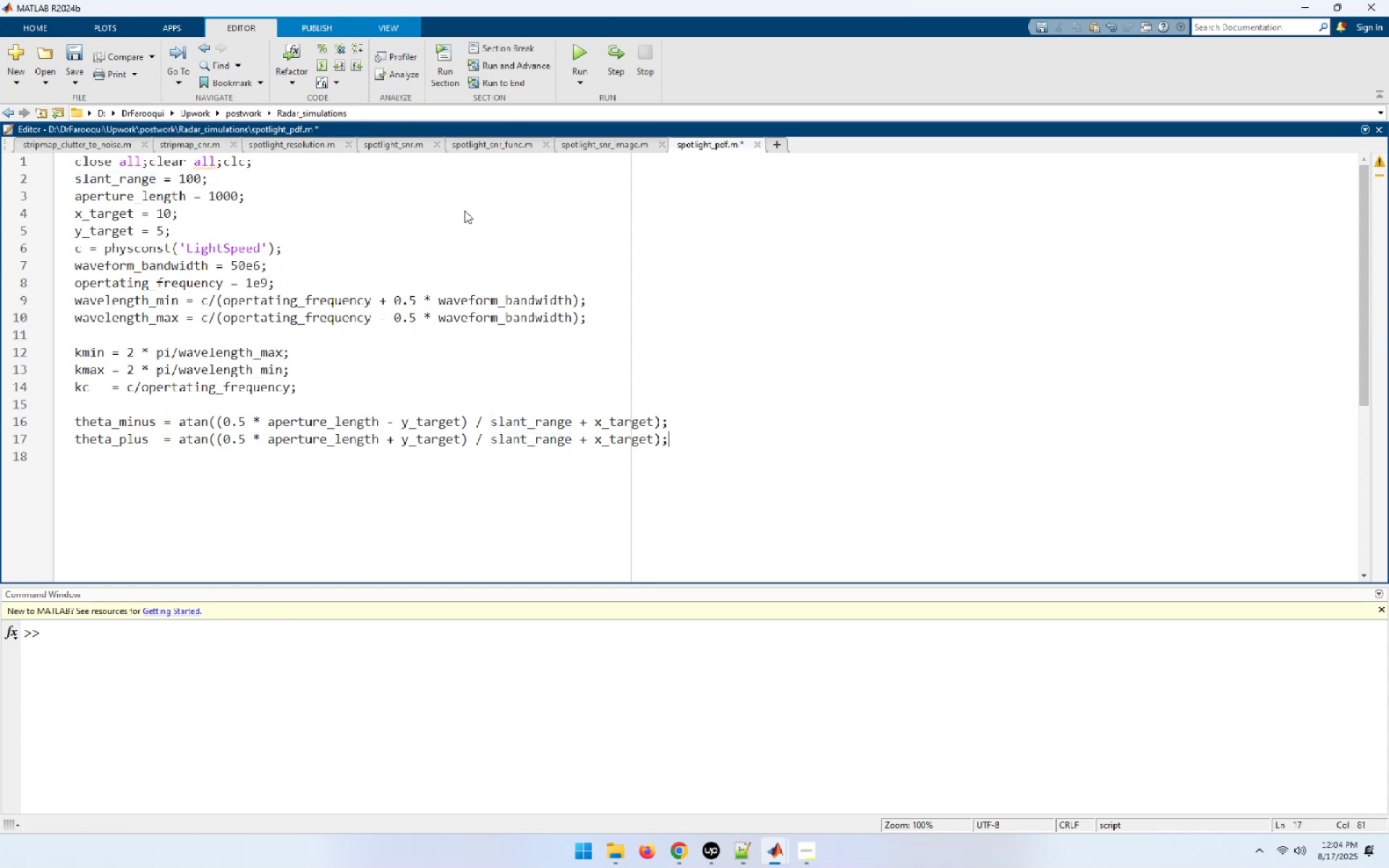 
key(Enter)
 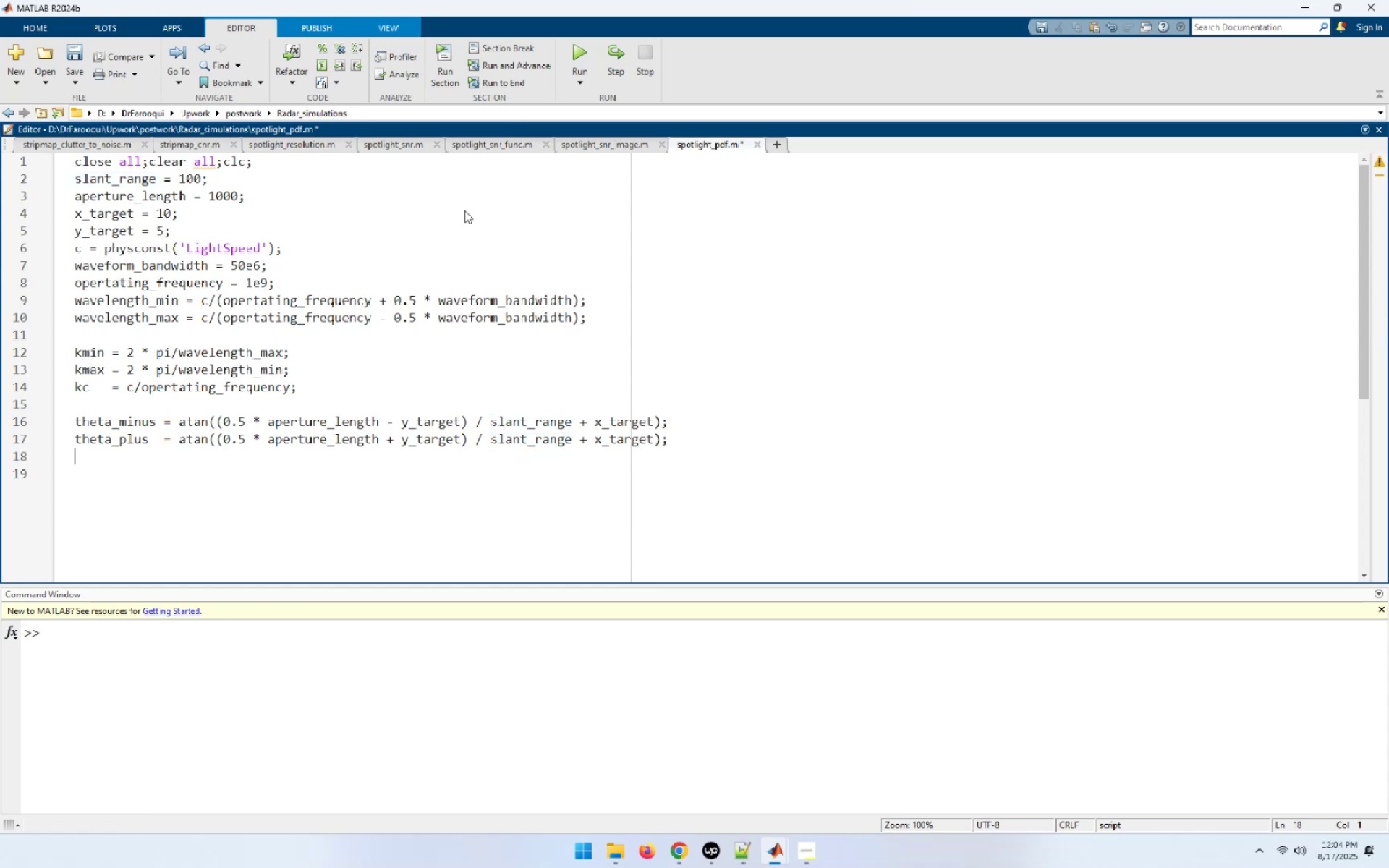 
key(Enter)
 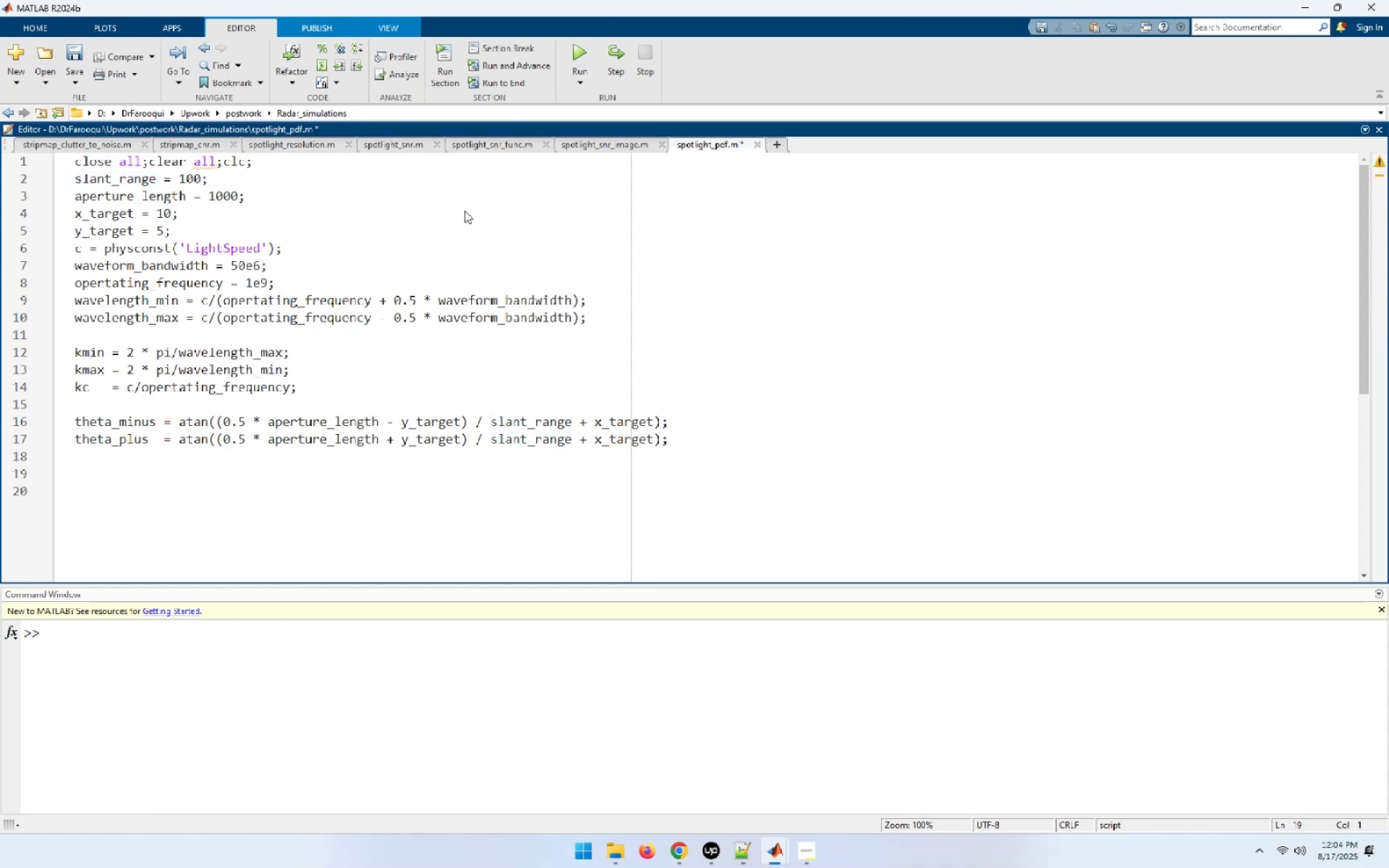 
type(if x_)
key(Tab)
type( == -)
key(Backspace)
type(0)
 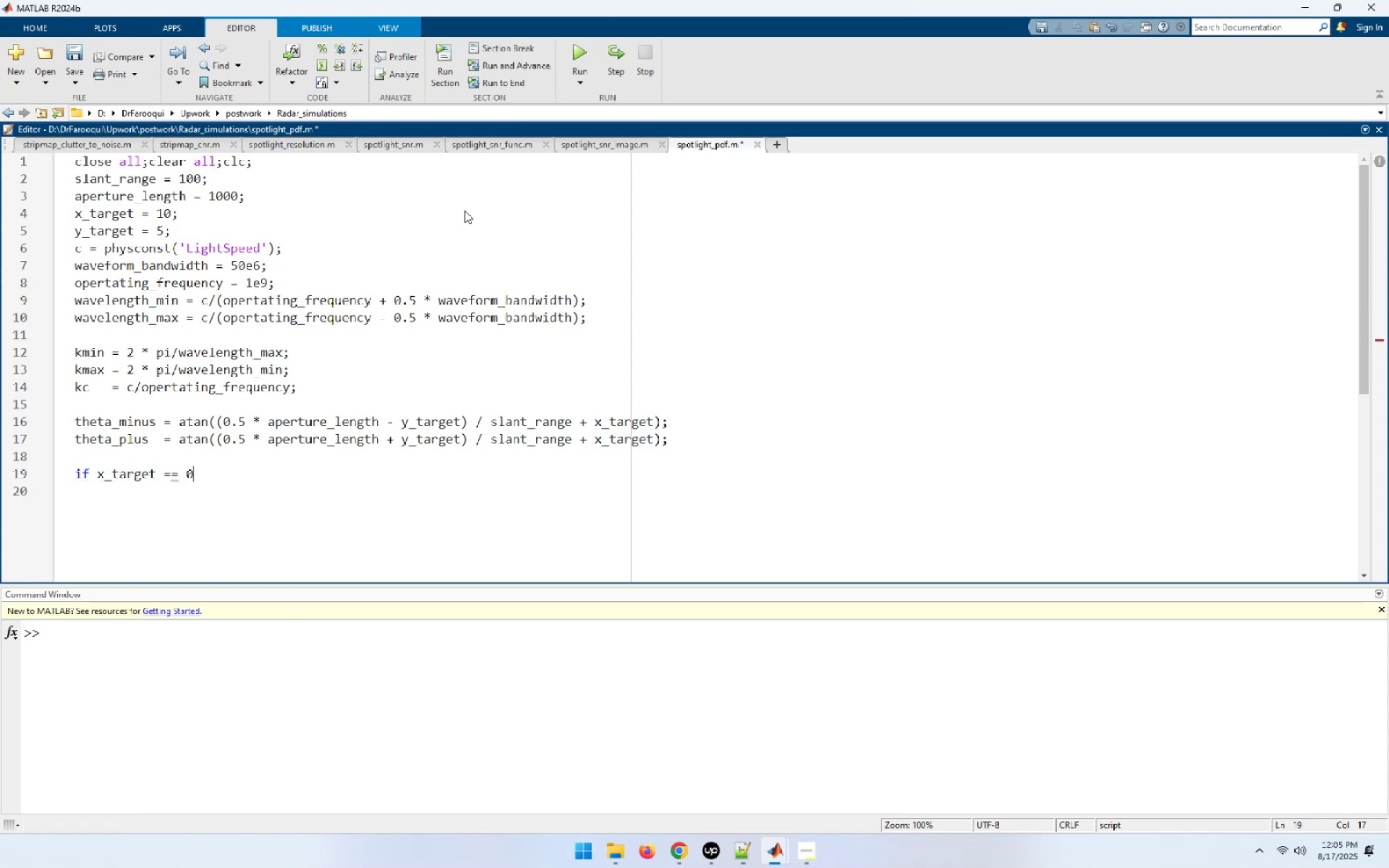 
key(Enter)
 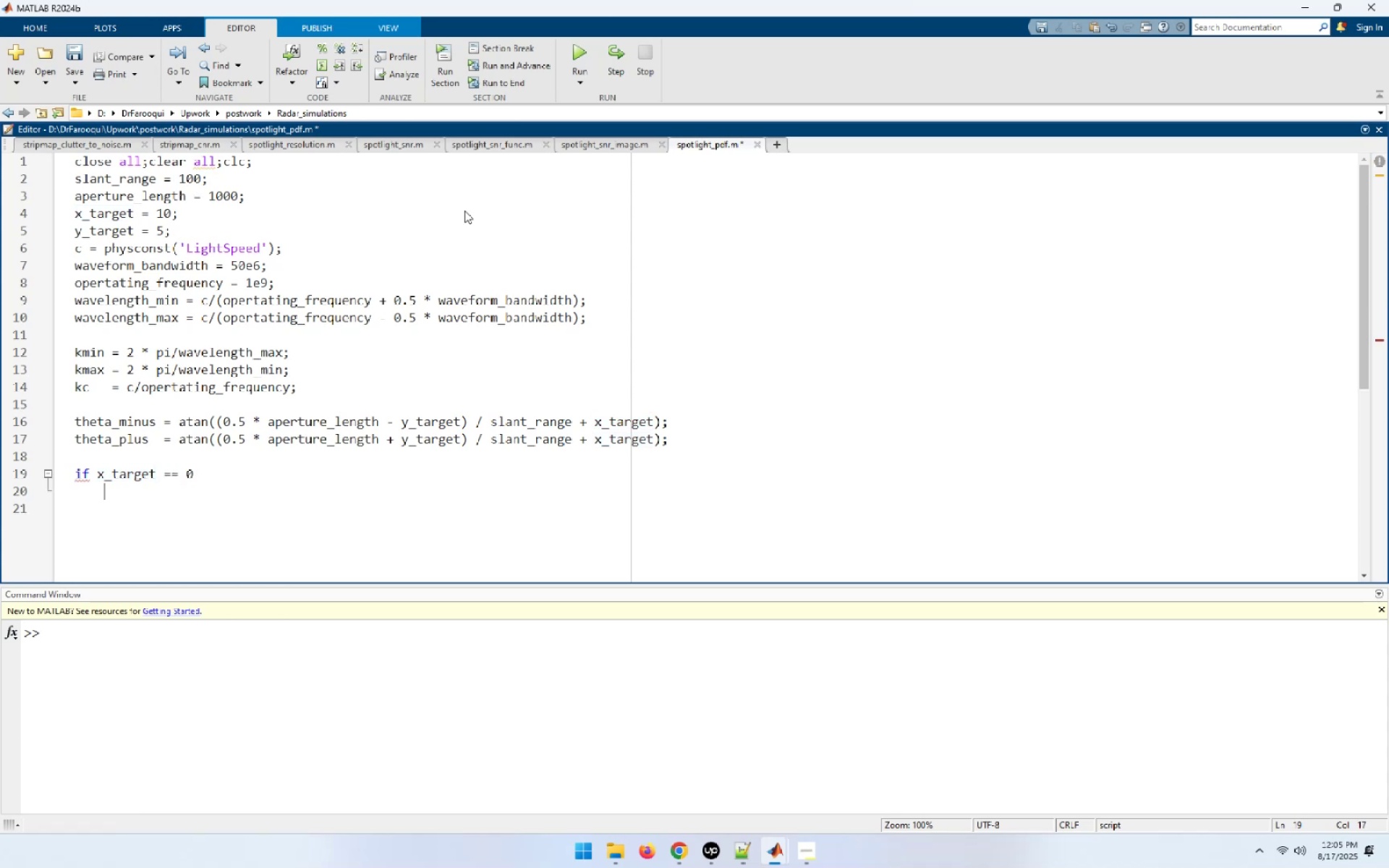 
type(thet)
key(Tab)
key(Backspace)
key(Backspace)
key(Backspace)
key(Backspace)
type(zero = 0;)
 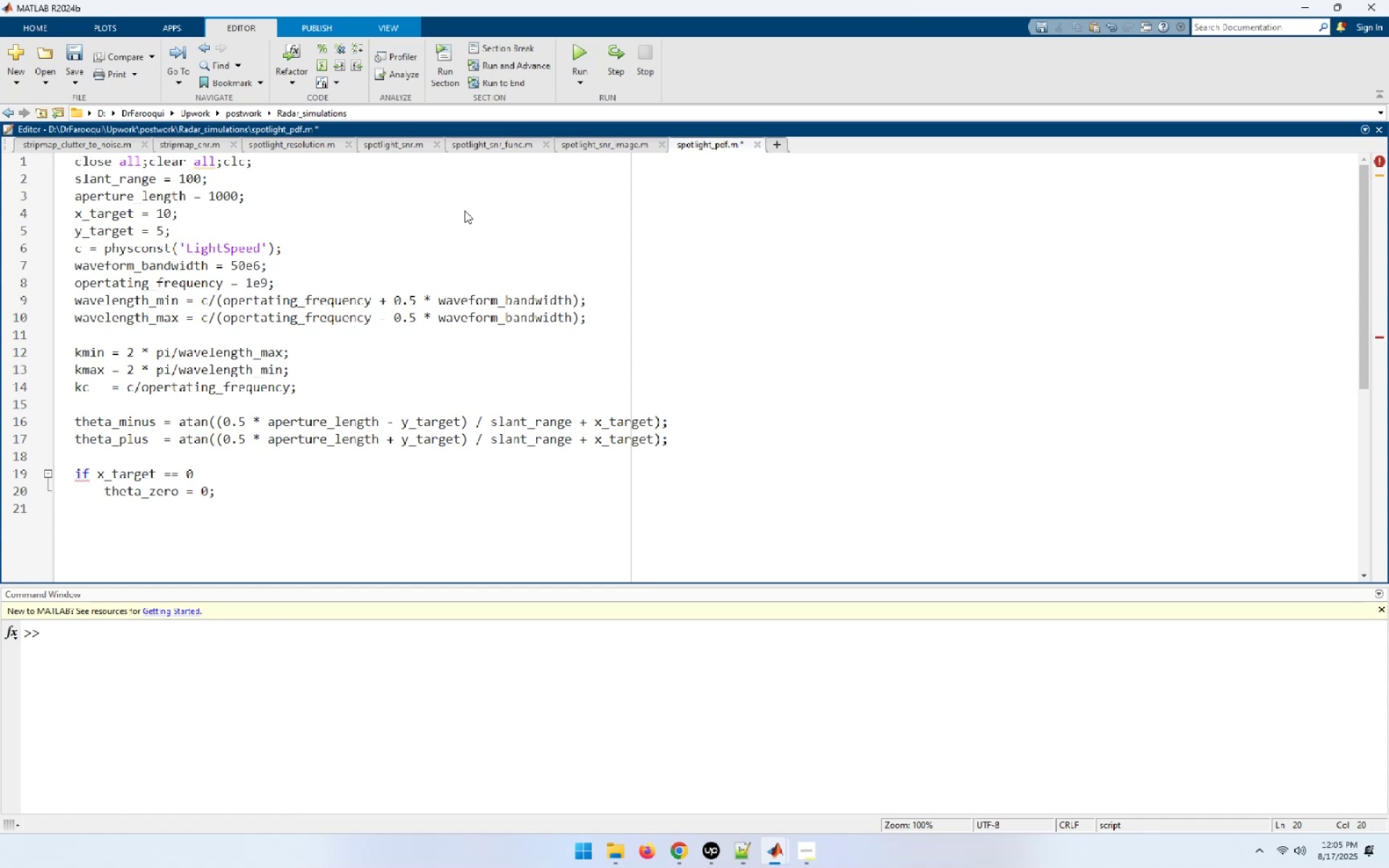 
key(Enter)
 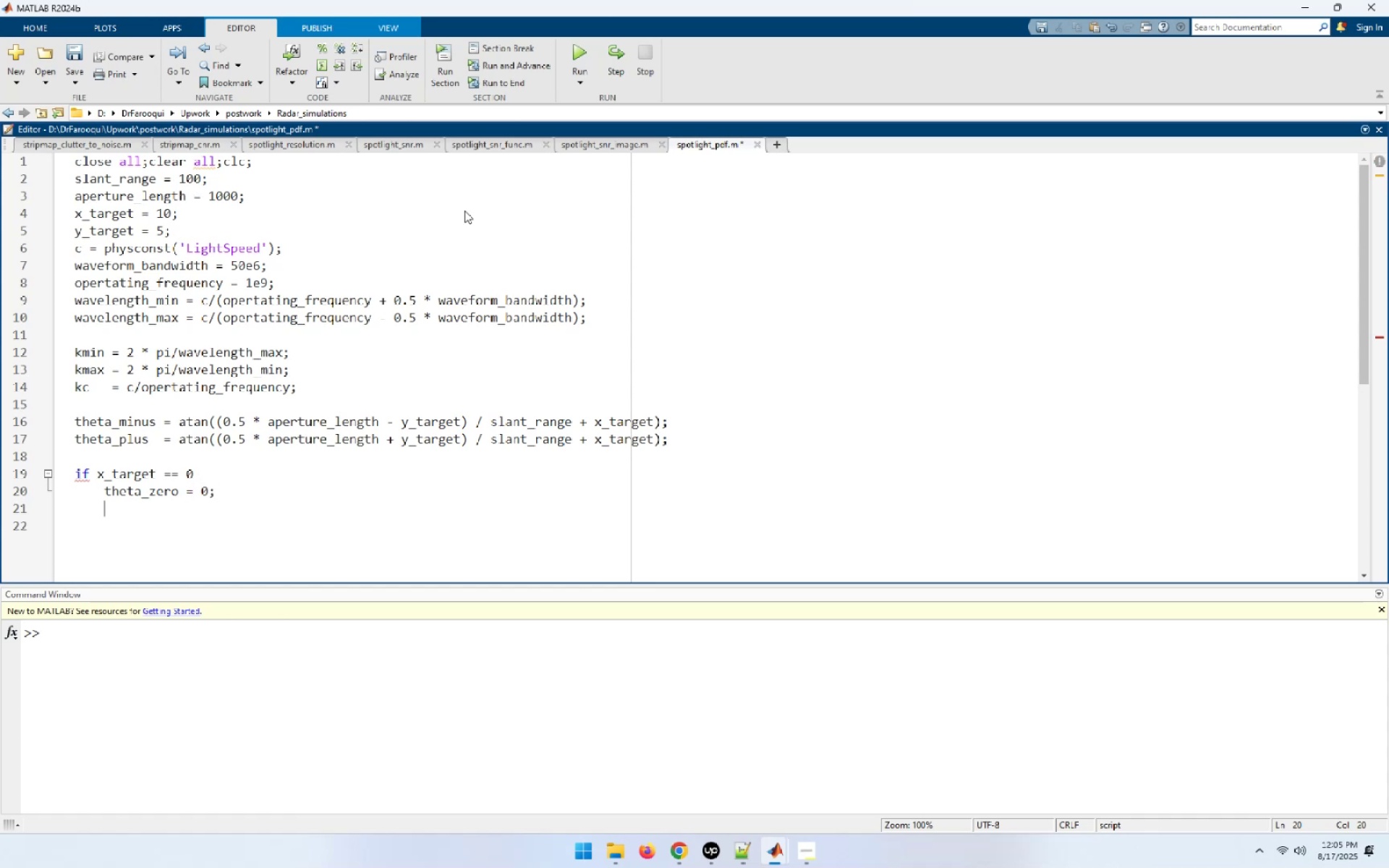 
type(else)
 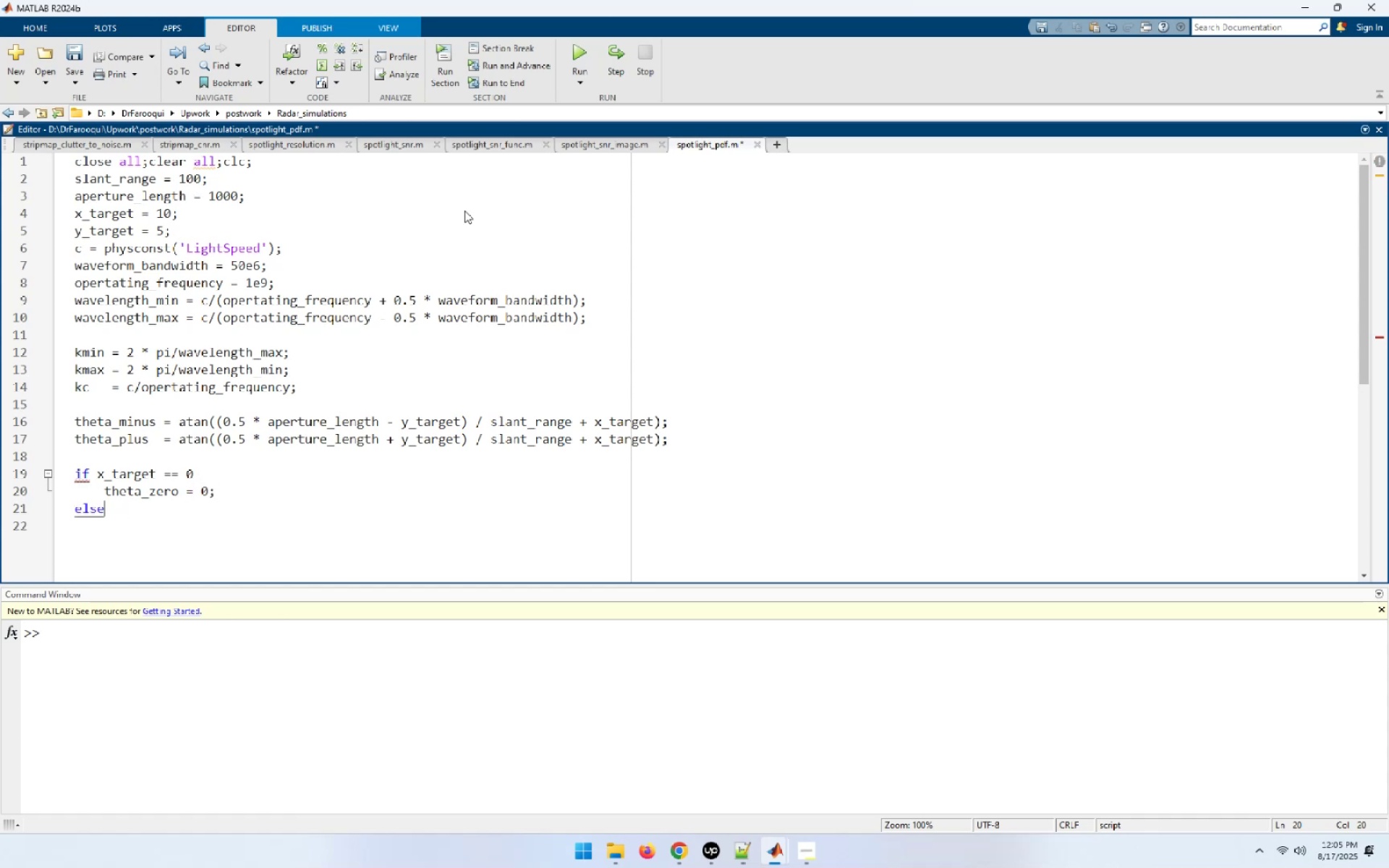 
key(Enter)
 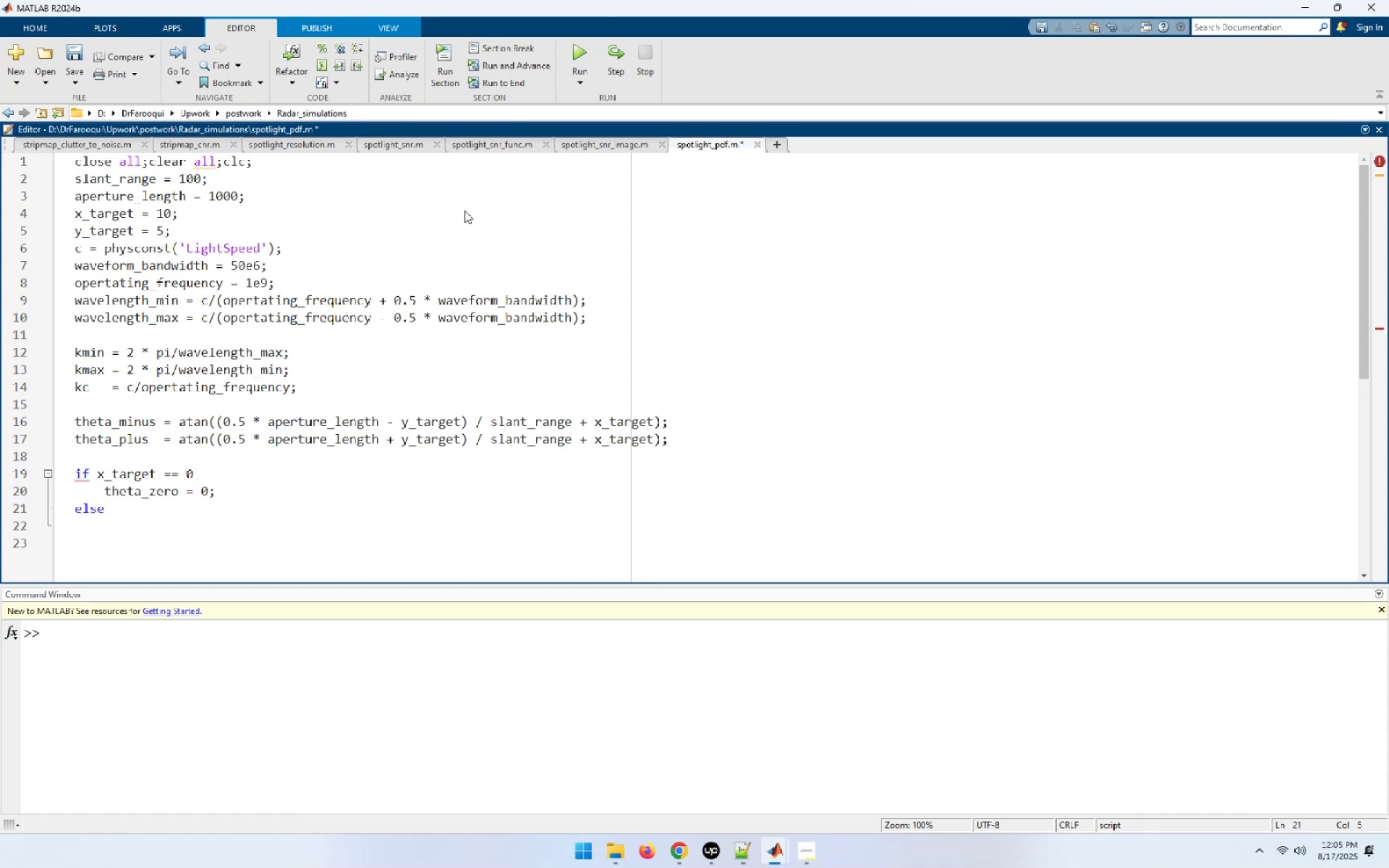 
type(thet)
key(Tab)
key(Backspace)
key(Backspace)
key(Backspace)
key(Backspace)
type(ze)
key(Tab)
type(ro)
 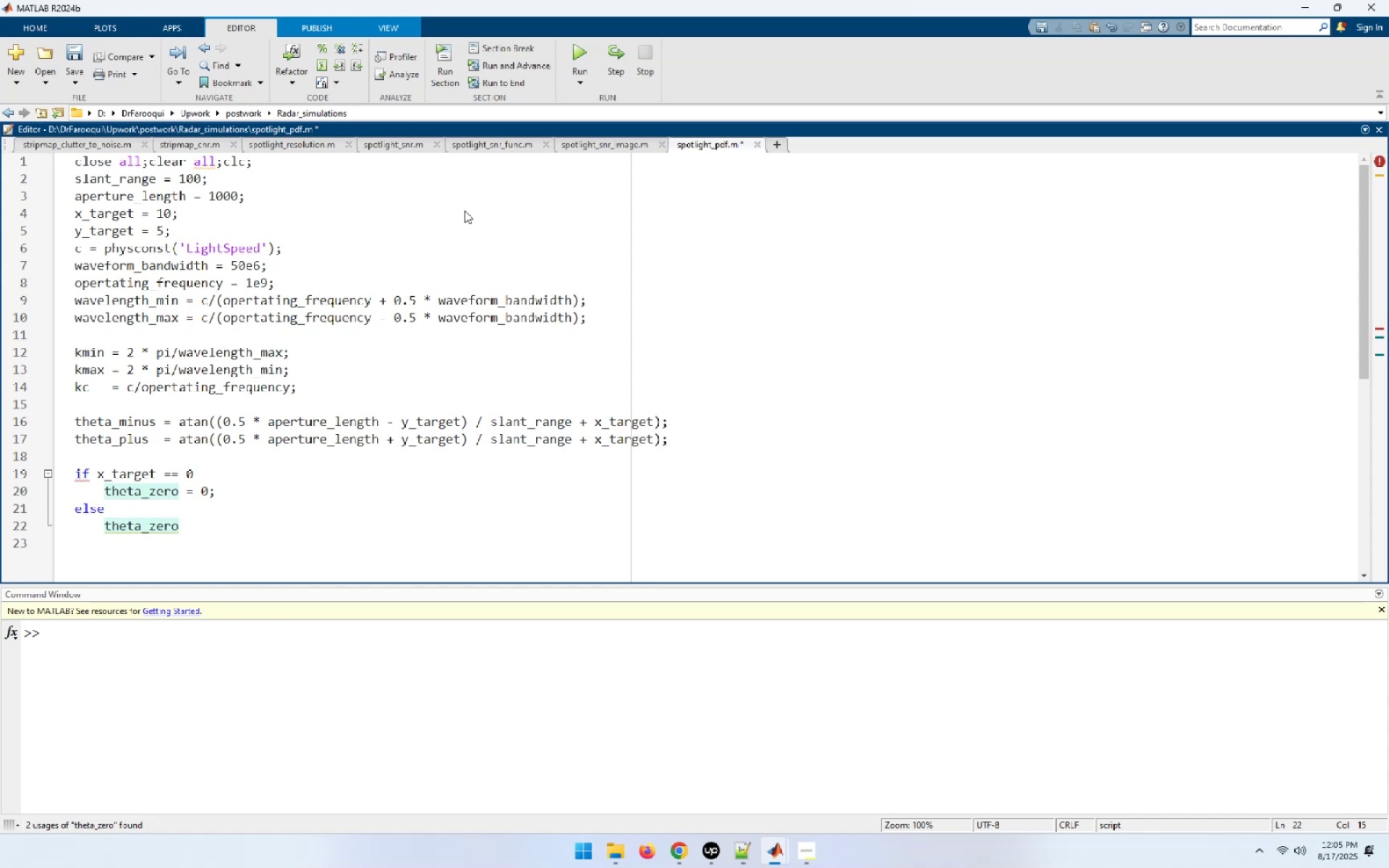 
type( = atan(t-)
key(Backspace)
type(_ta)
key(Tab)
type(/(x_ta)
key(Tab)
type( + slan)
key(Tab)
type());)
 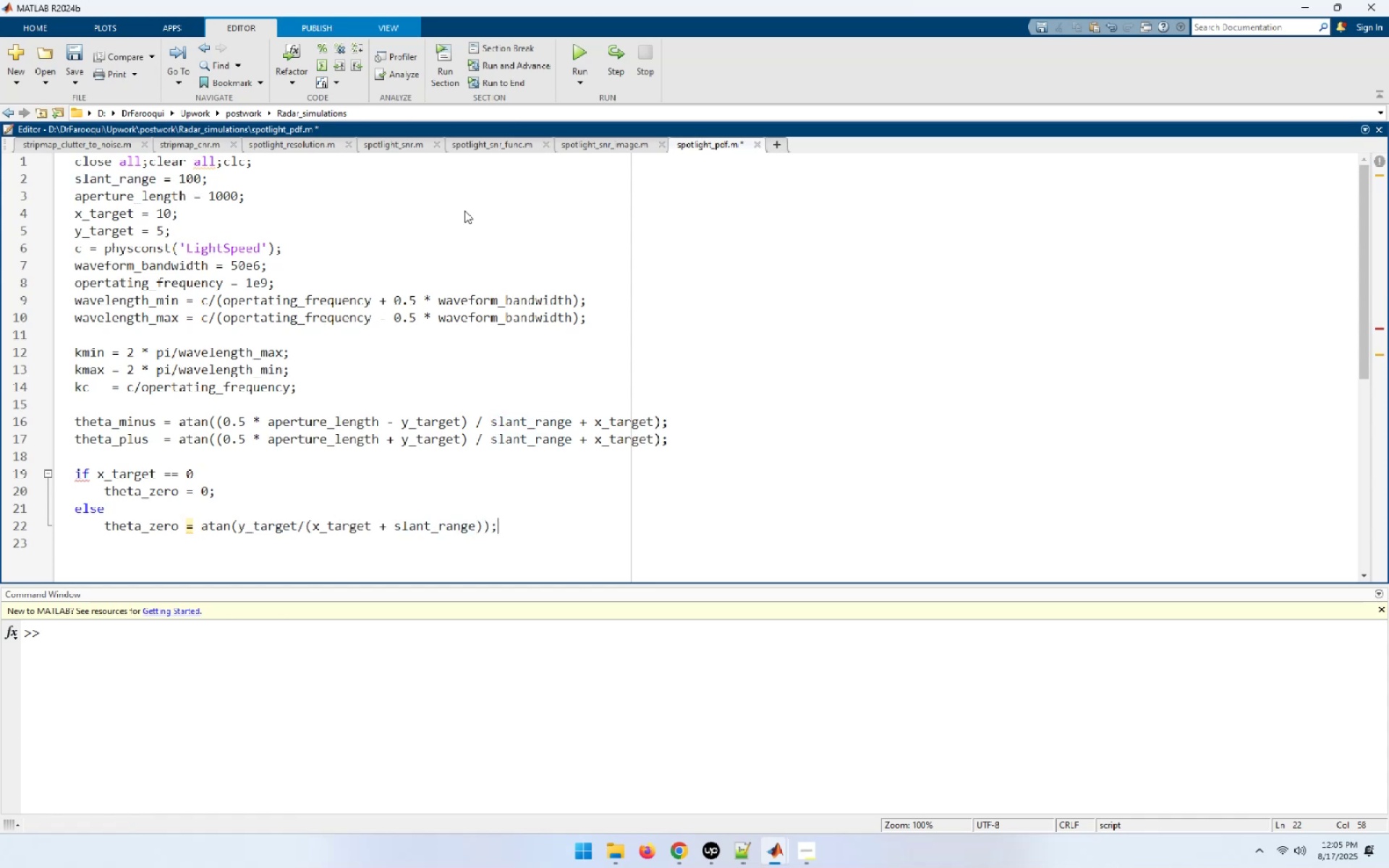 
wait(9.94)
 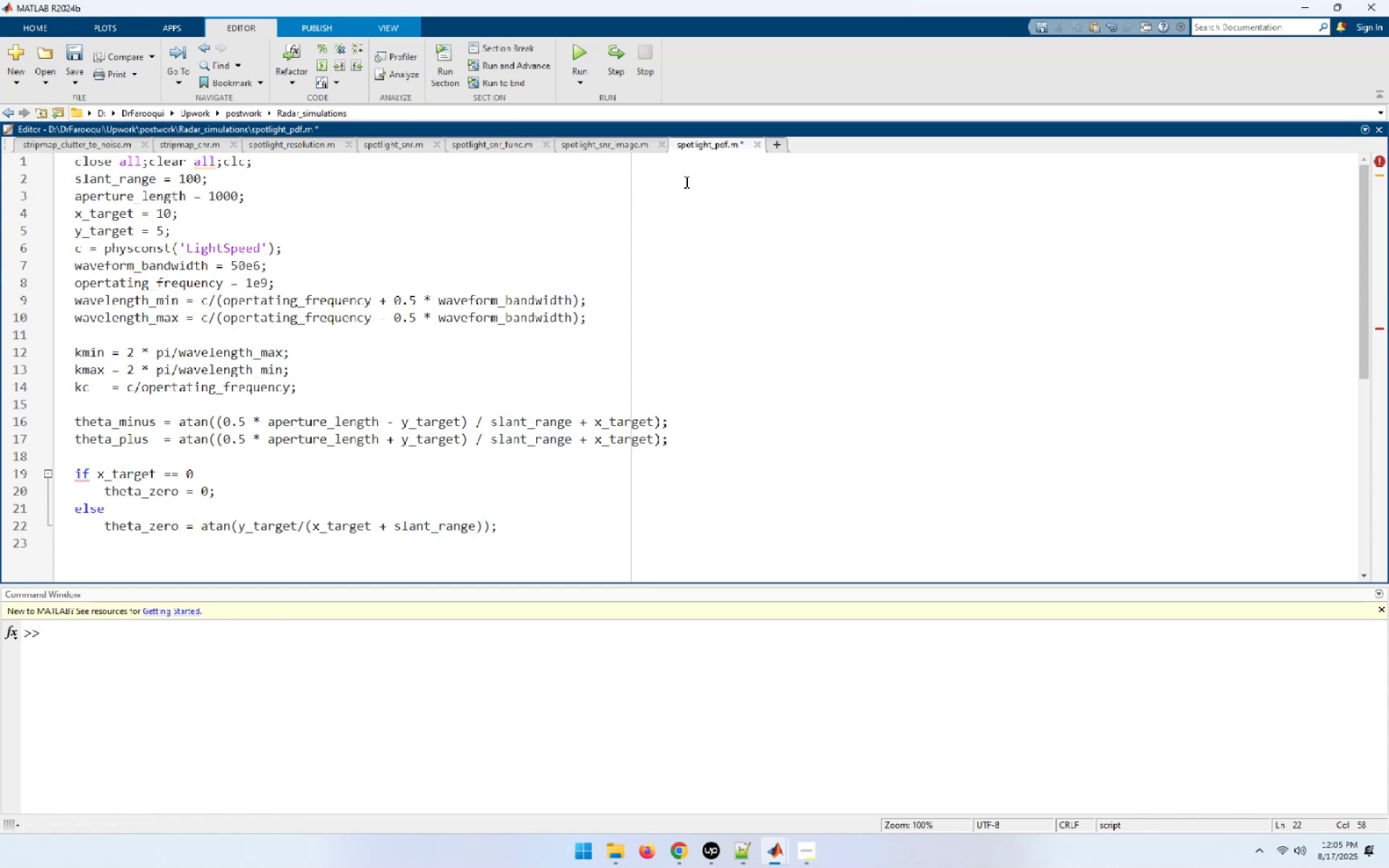 
key(NumpadEnter)
type(end)
 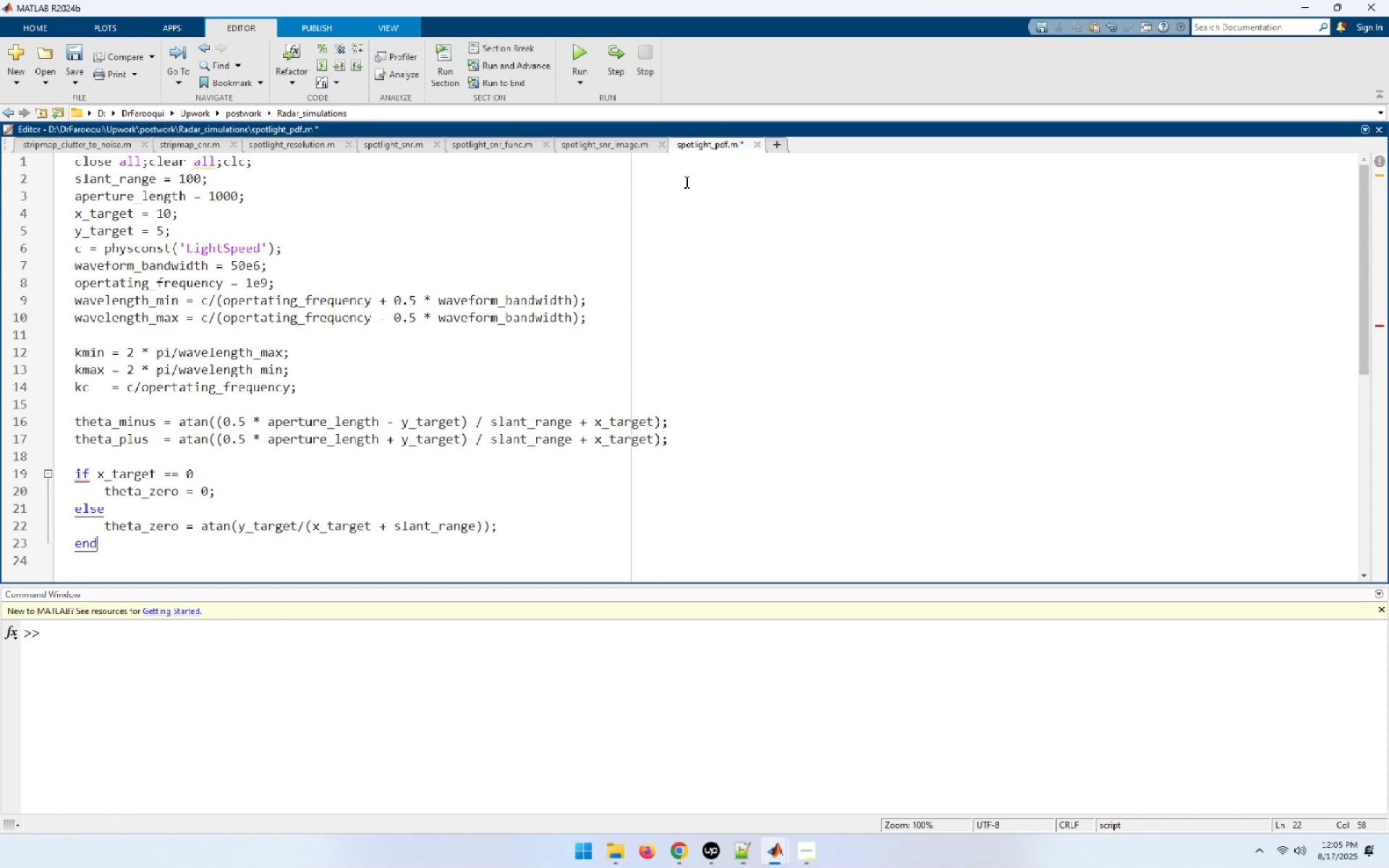 
key(Enter)
 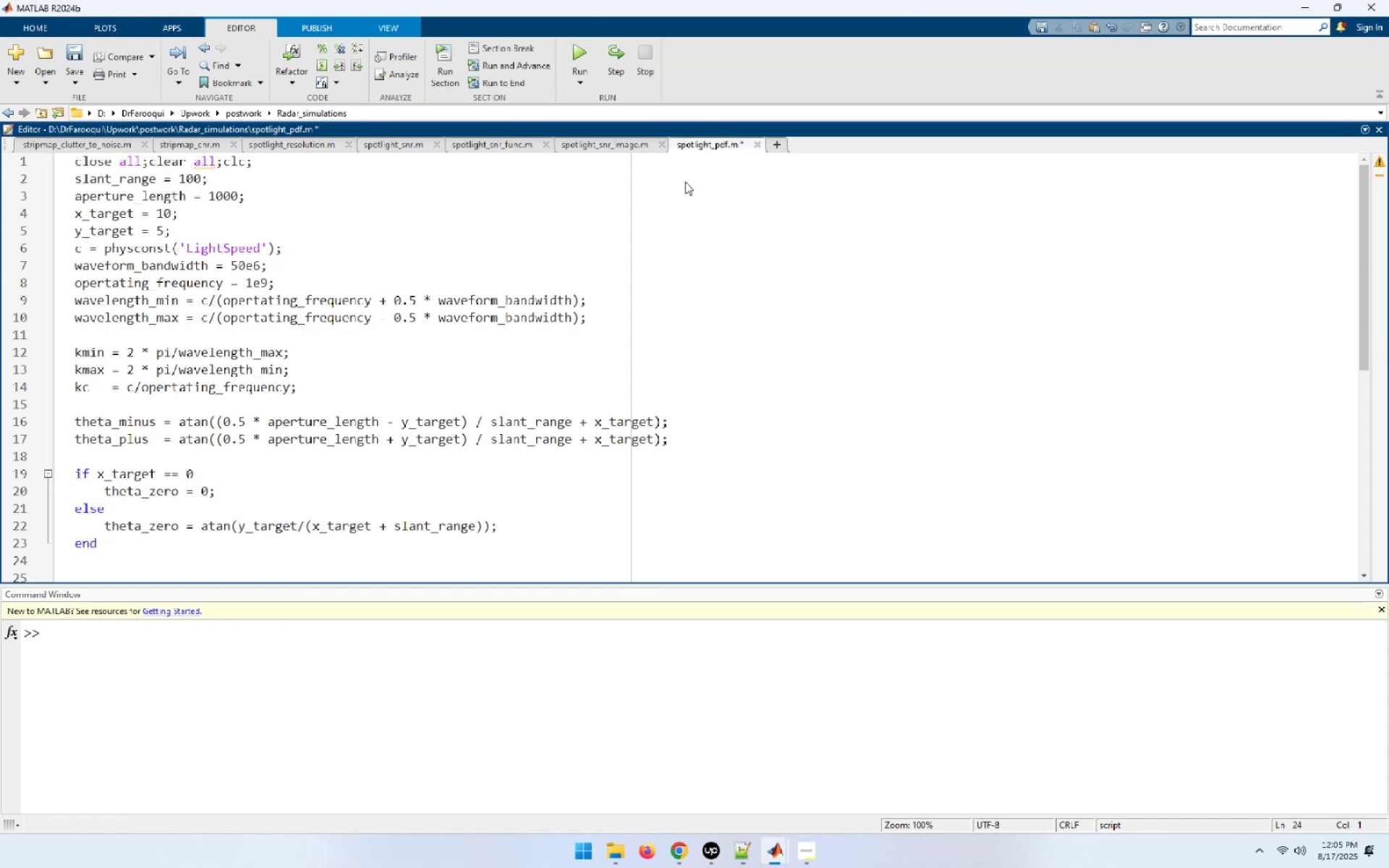 
key(Enter)
 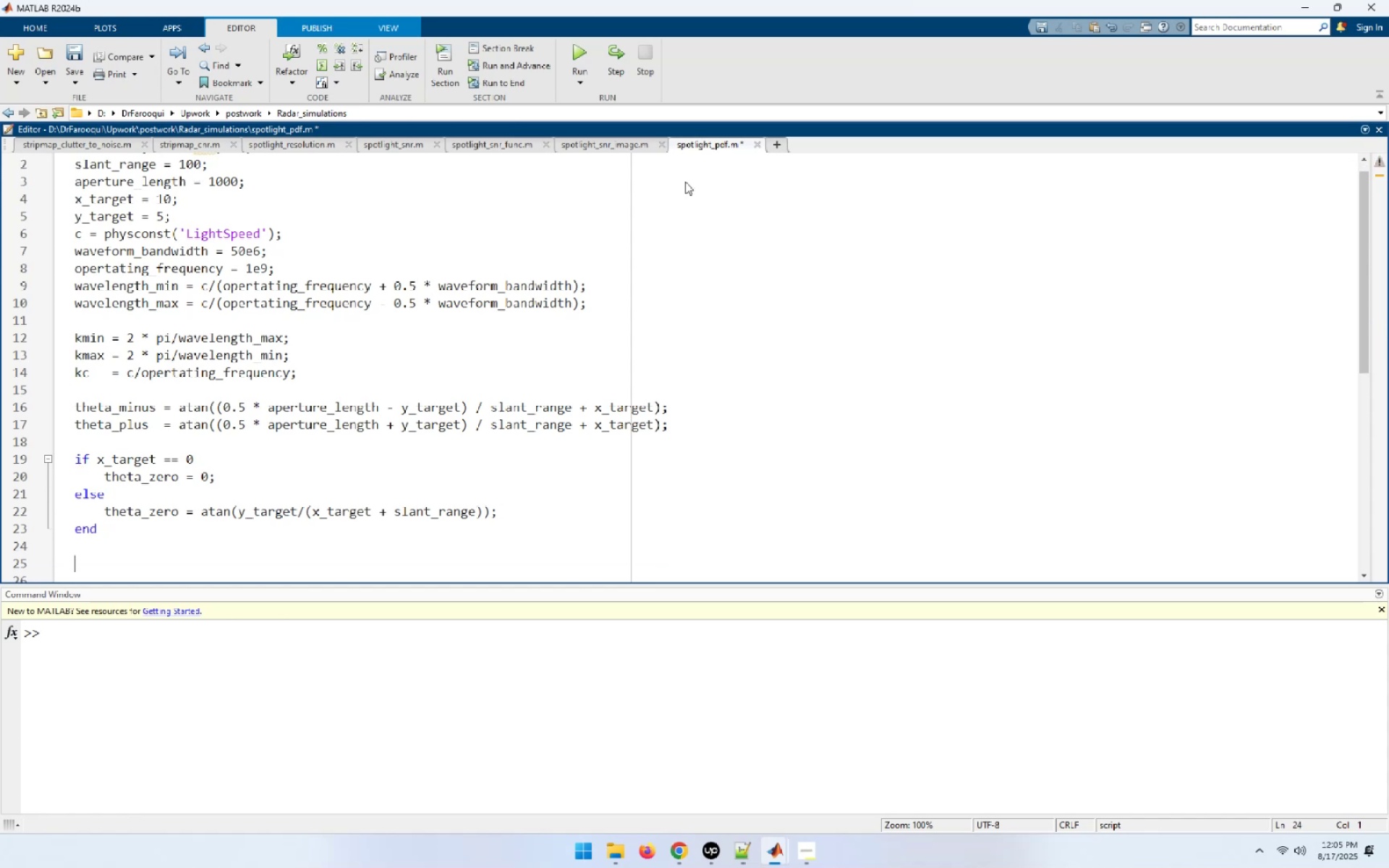 
type(dkx = 2 * ( kmax - kin)
key(Backspace)
key(Backspace)
type(min);)
 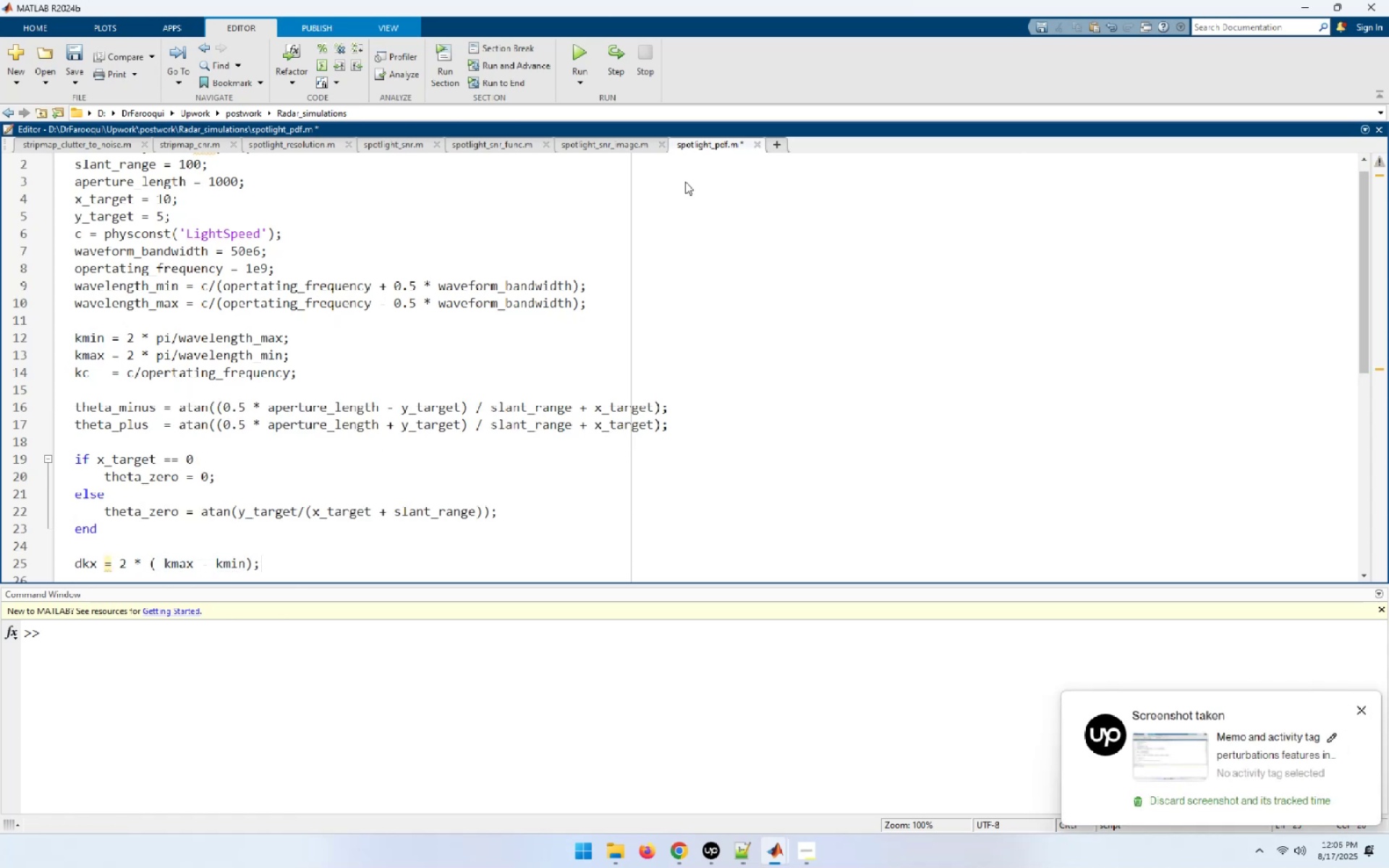 
key(Enter)
 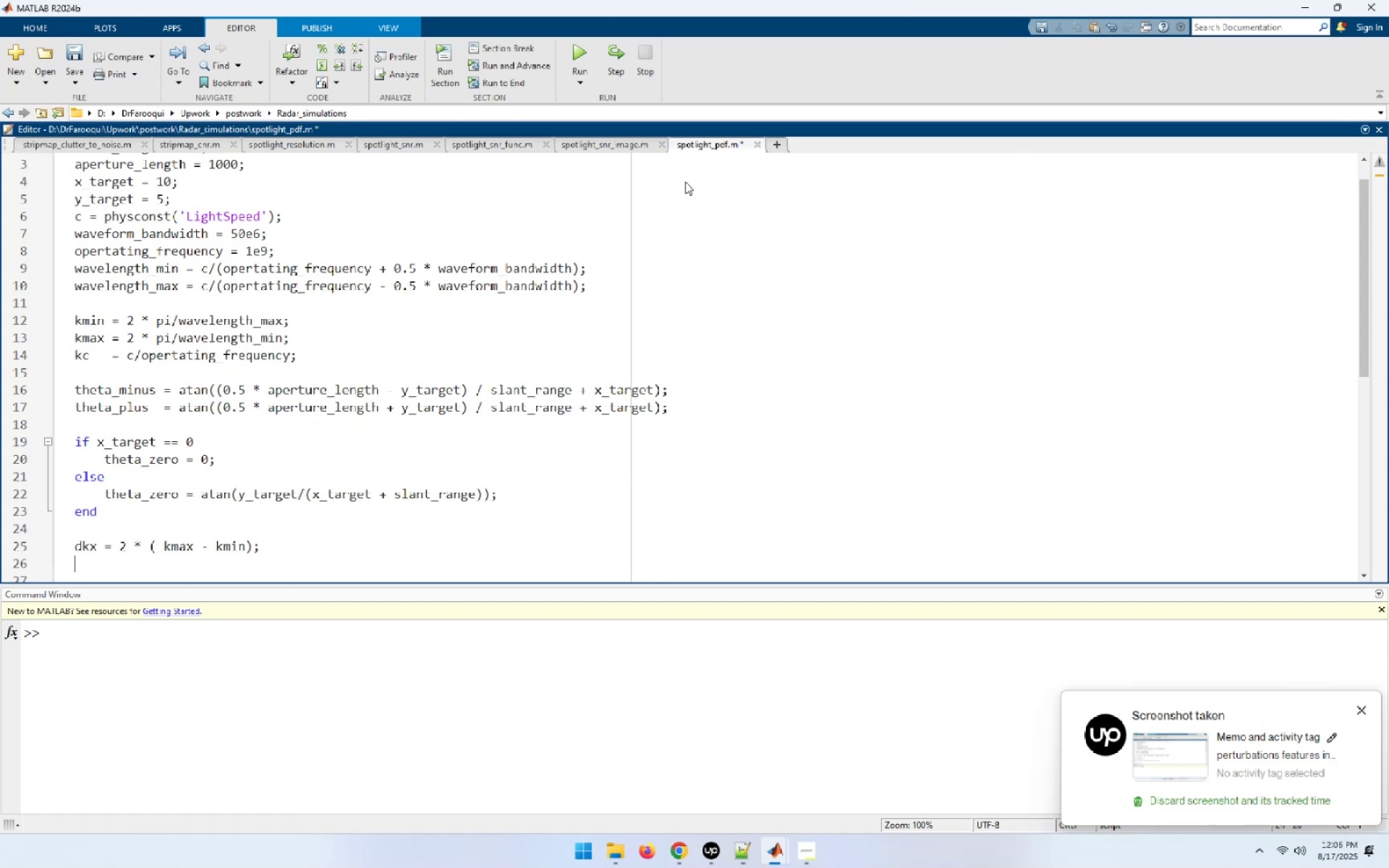 
type(dky = 2 * kc * (sin(theta_p)
key(Tab)
type() + sin(theta_m)
key(Tab)
type());)
 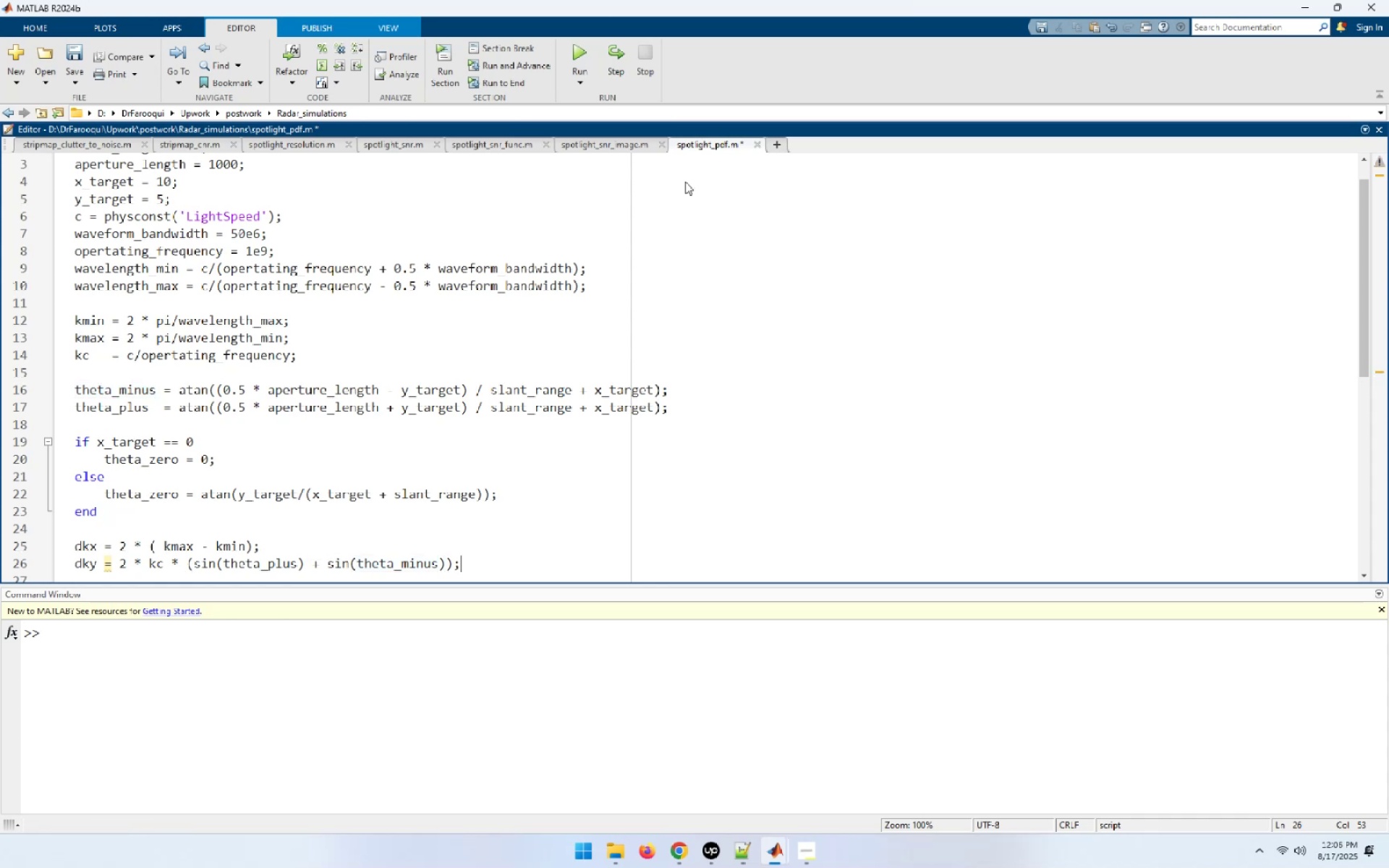 
key(Enter)
 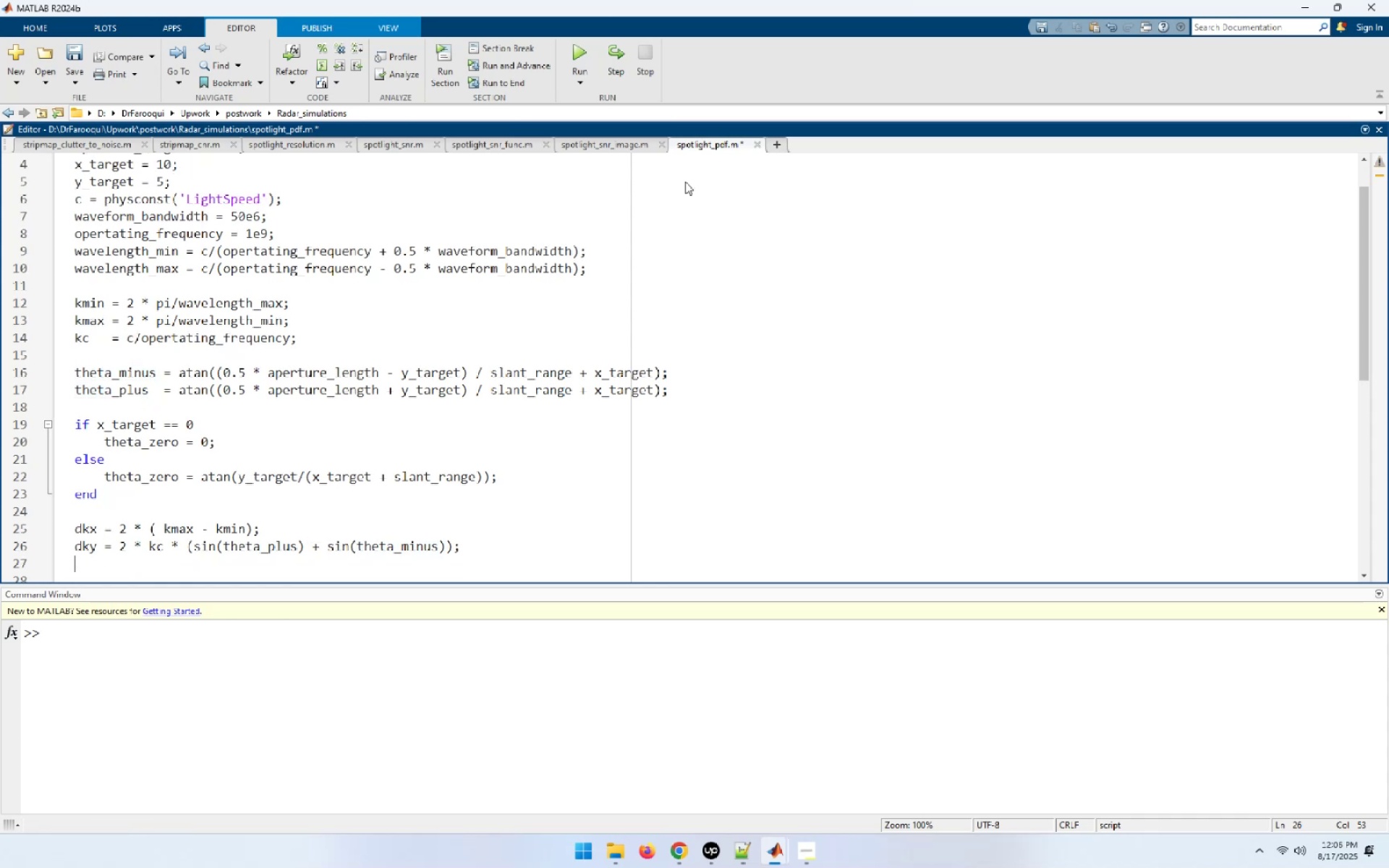 
key(Enter)
 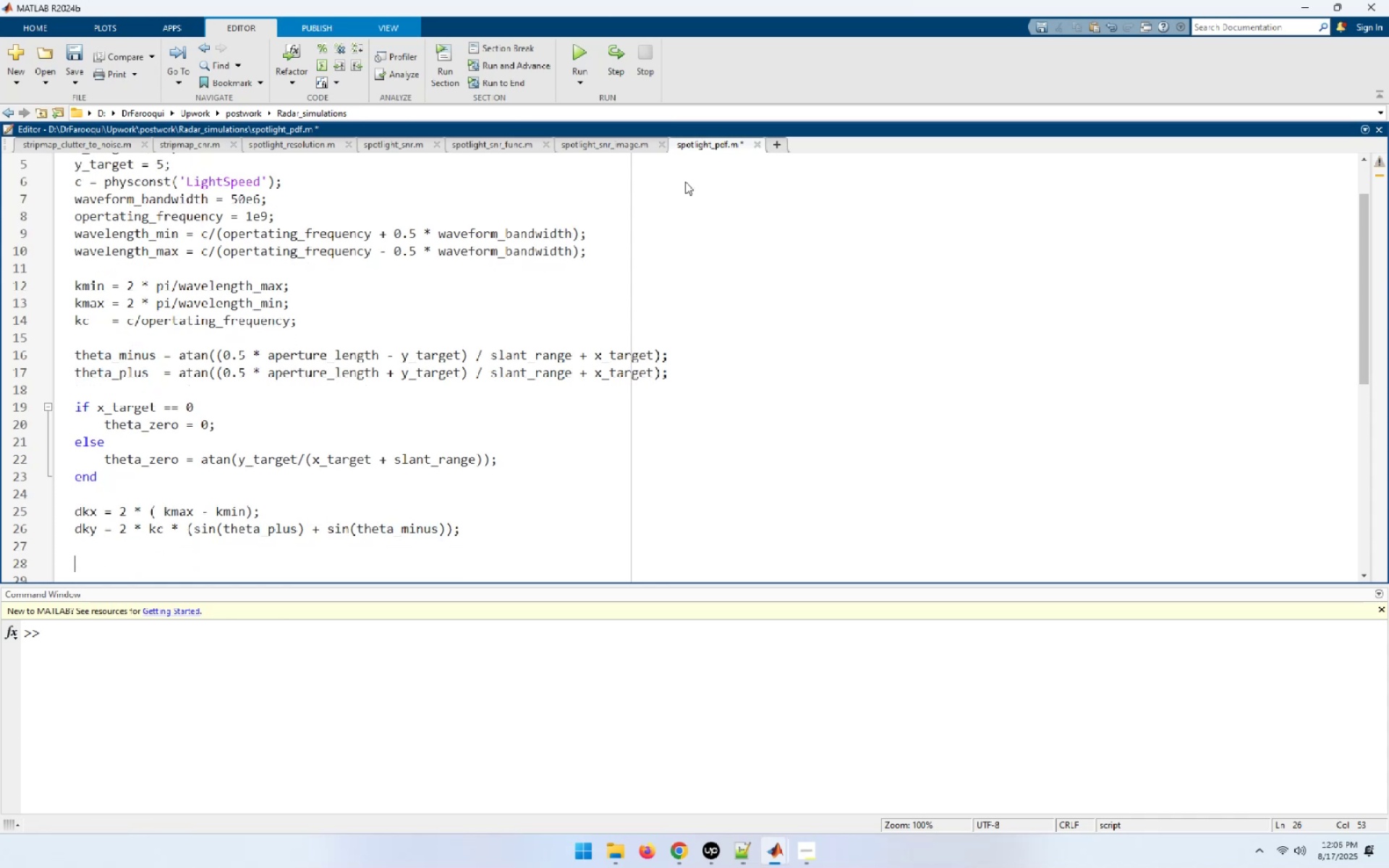 
type(R = [cos(theta_zero) =)
key(Backspace)
type(0)
key(Backspace)
type(- sin(theta_zero))
 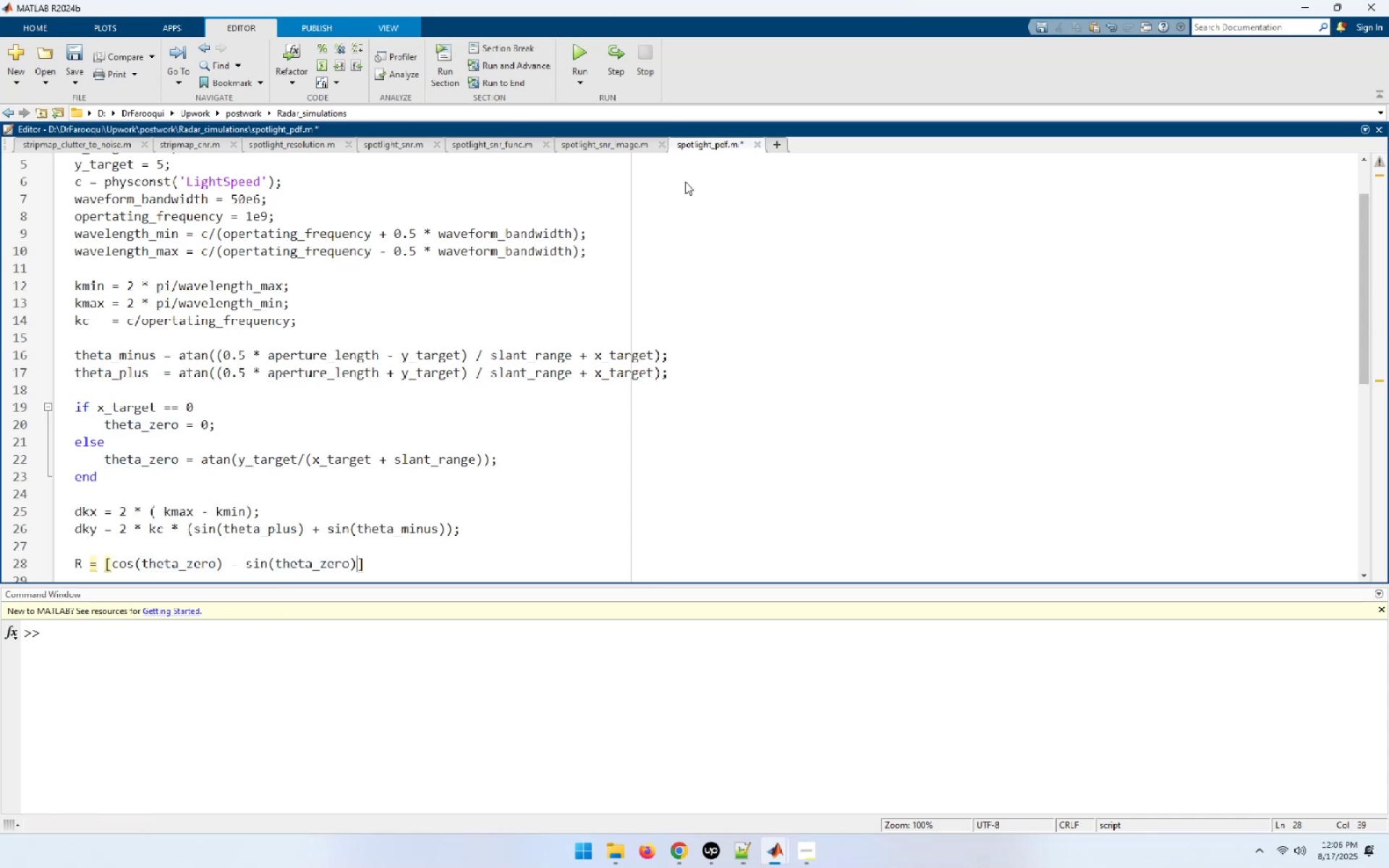 
key(Semicolon)
 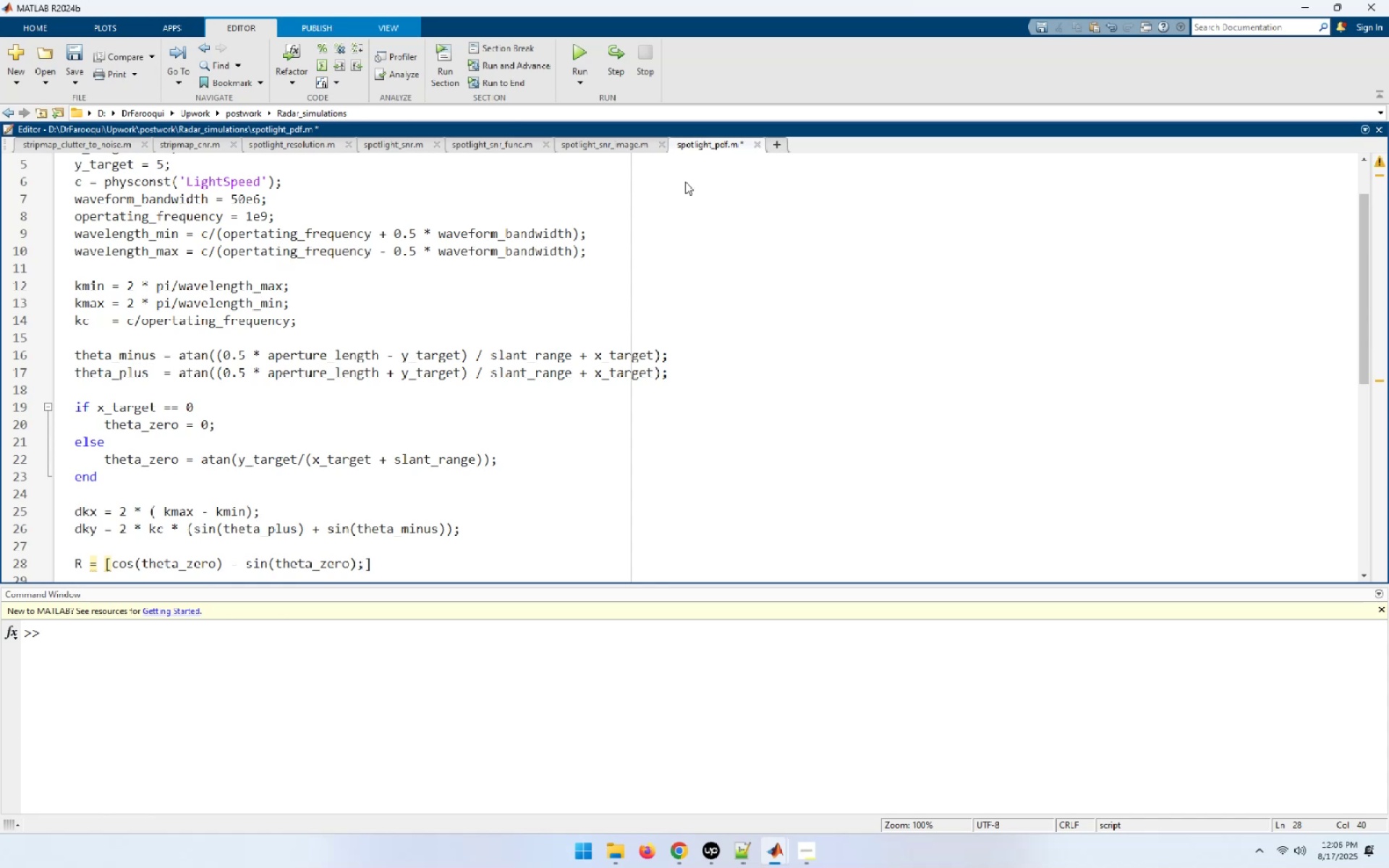 
hold_key(key=ArrowLeft, duration=1.49)
 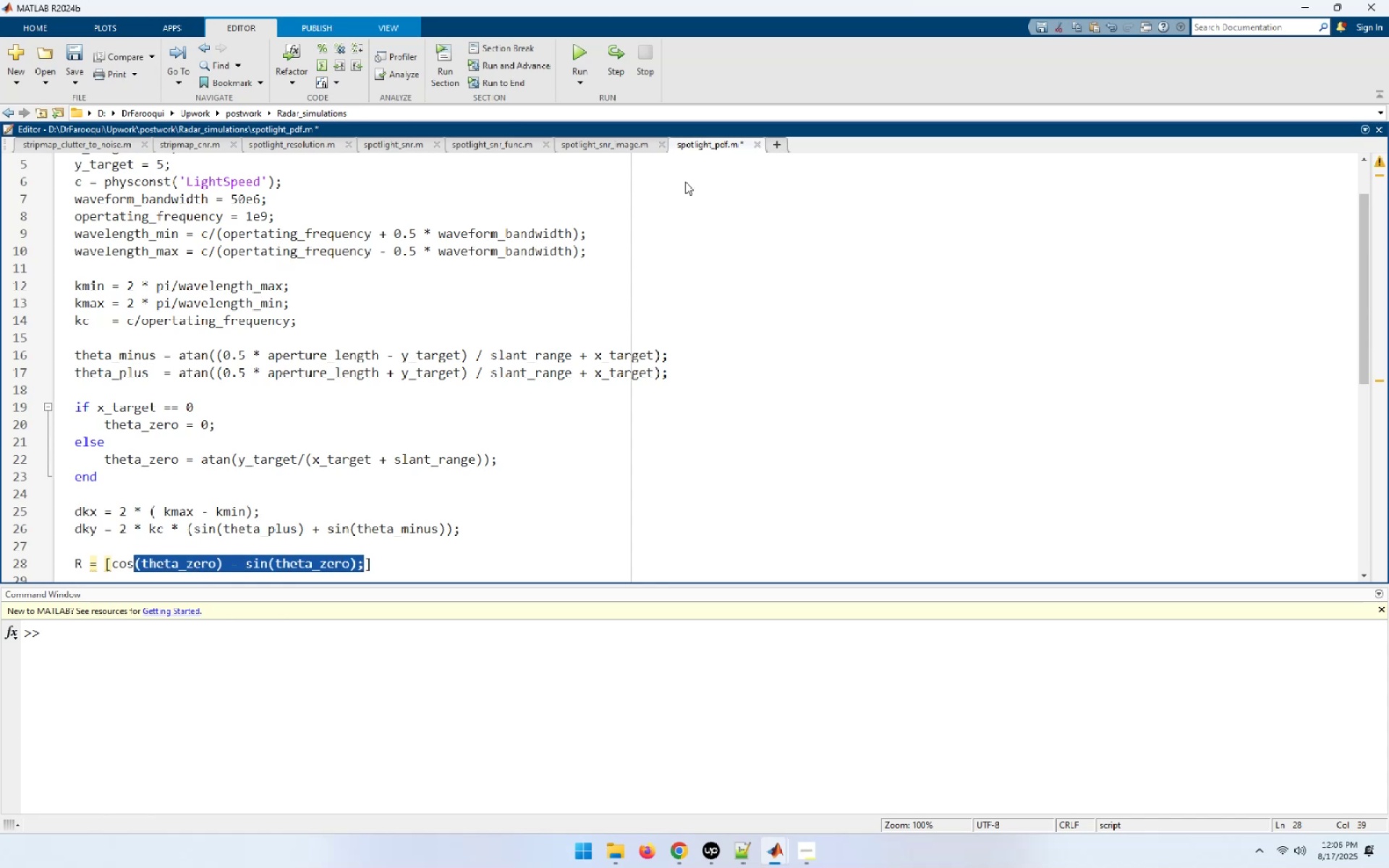 
key(Shift+ArrowLeft)
 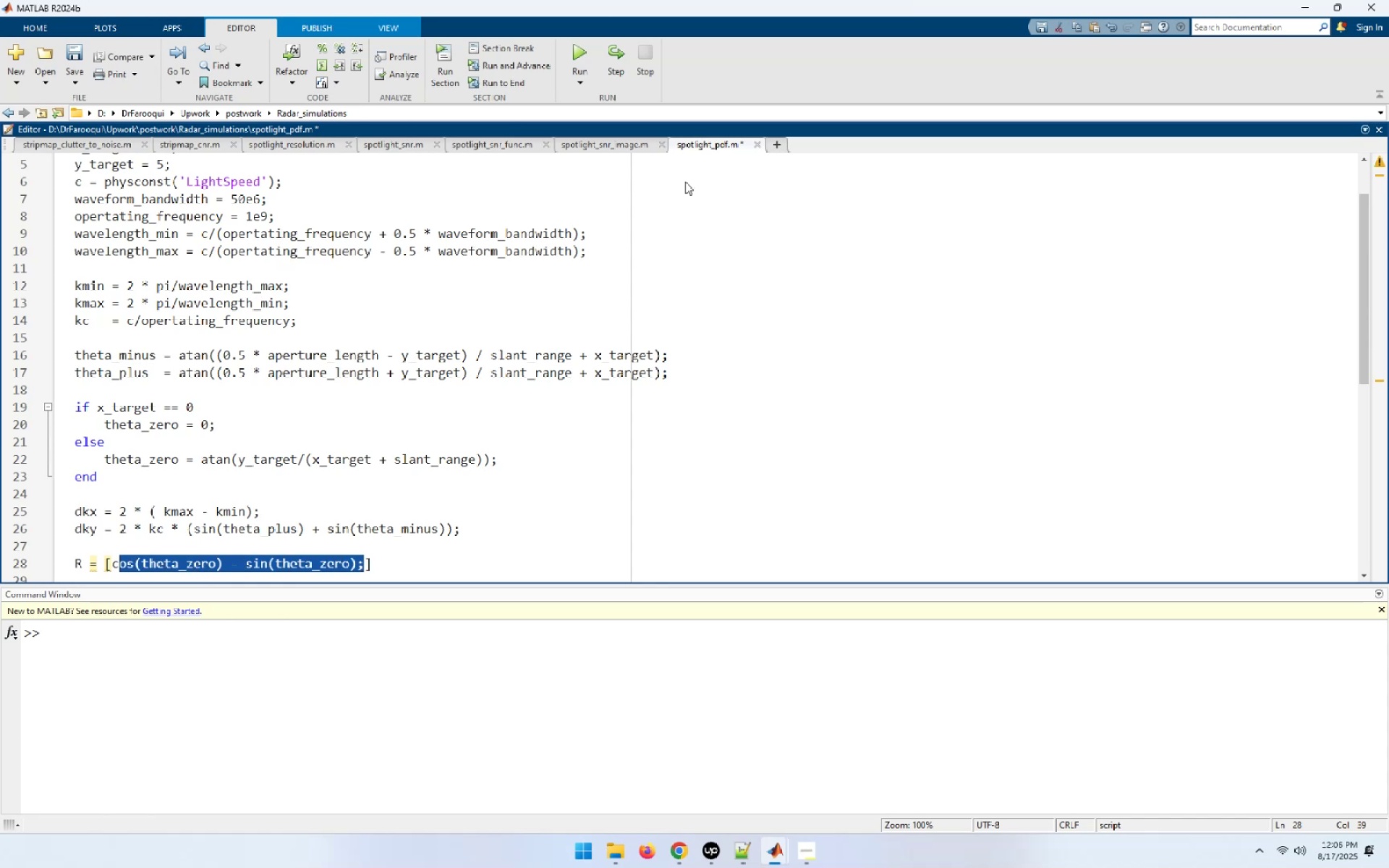 
key(Shift+ArrowLeft)
 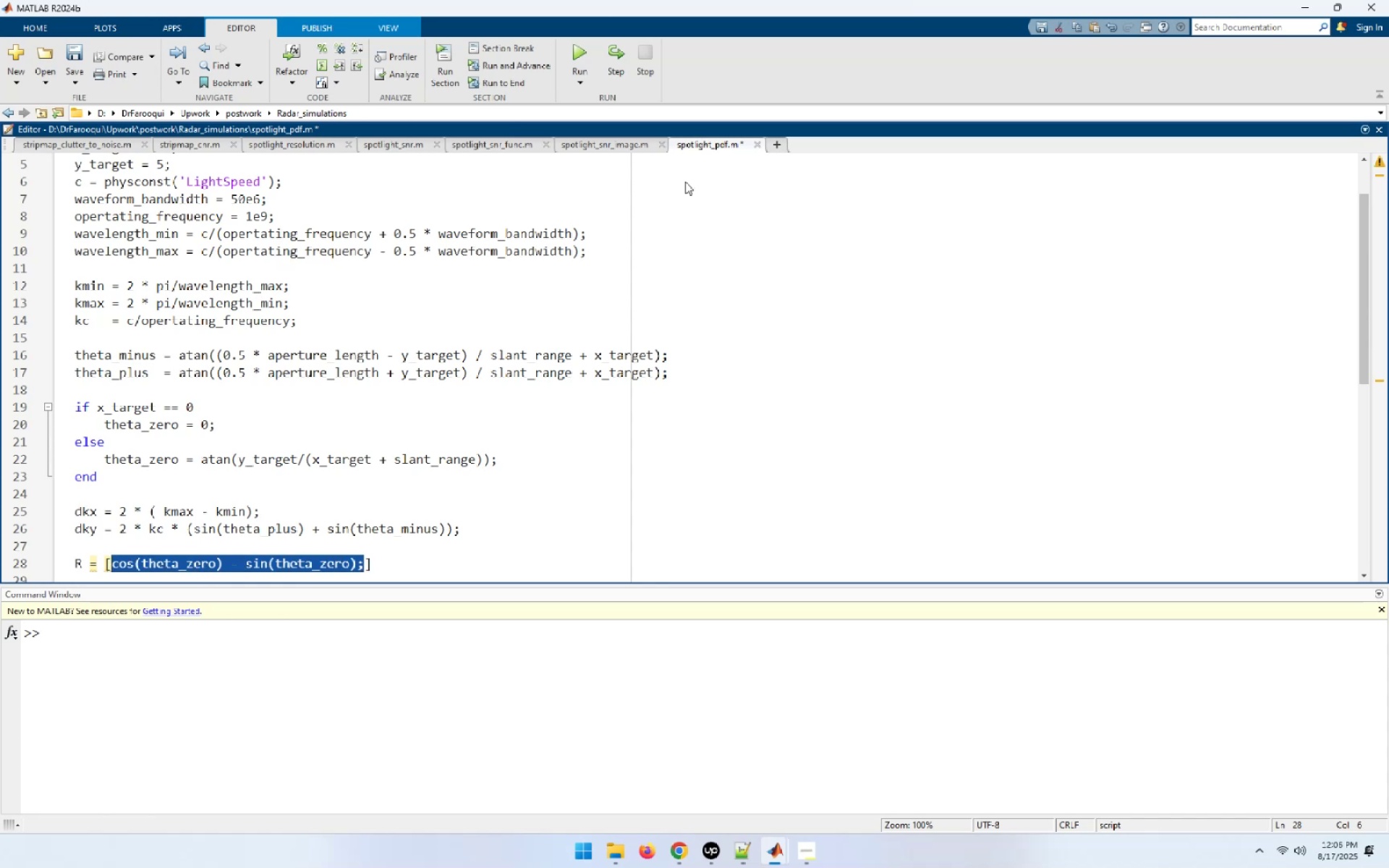 
key(Control+C)
 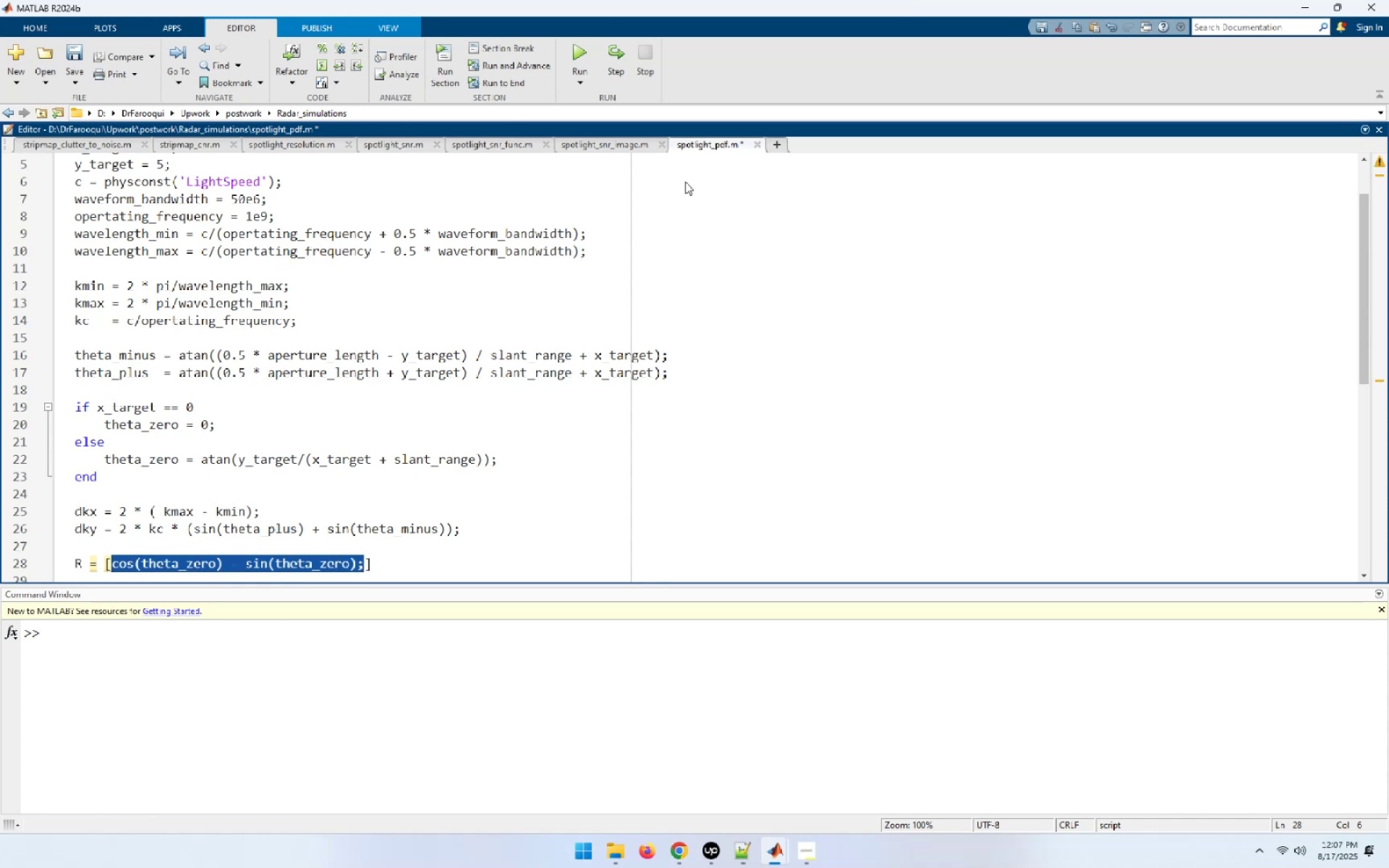 
key(End)
 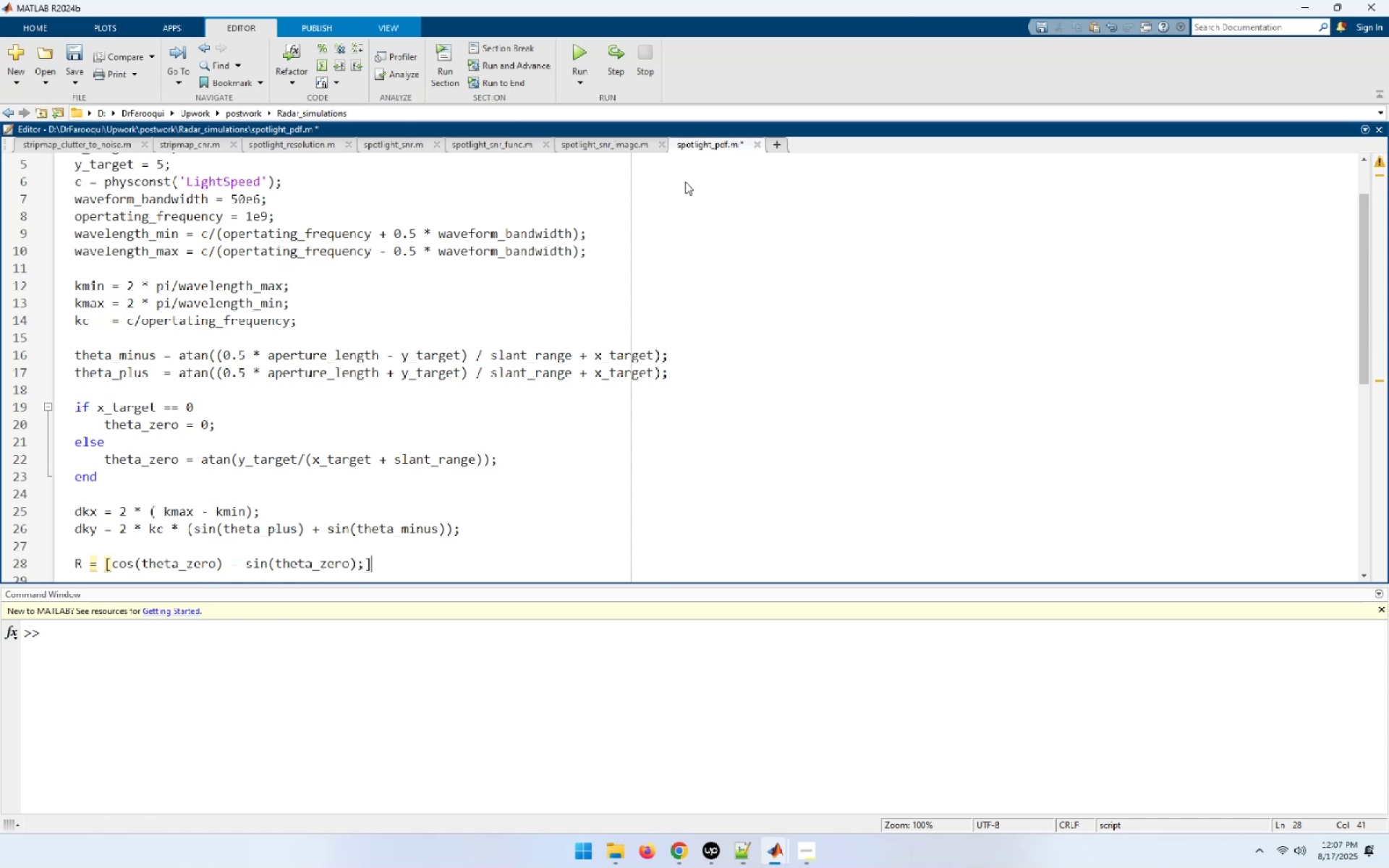 
key(ArrowLeft)
 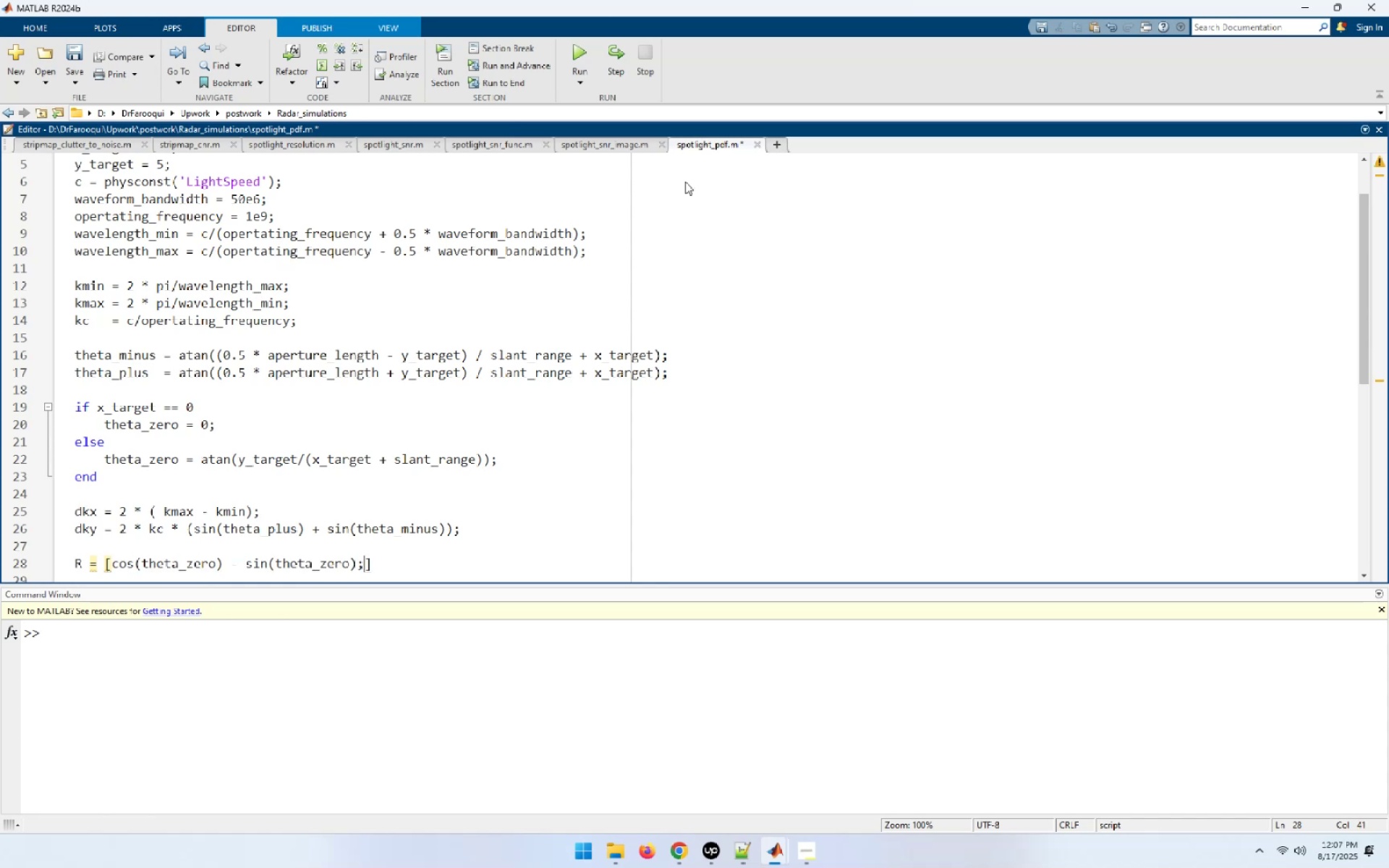 
key(Space)
 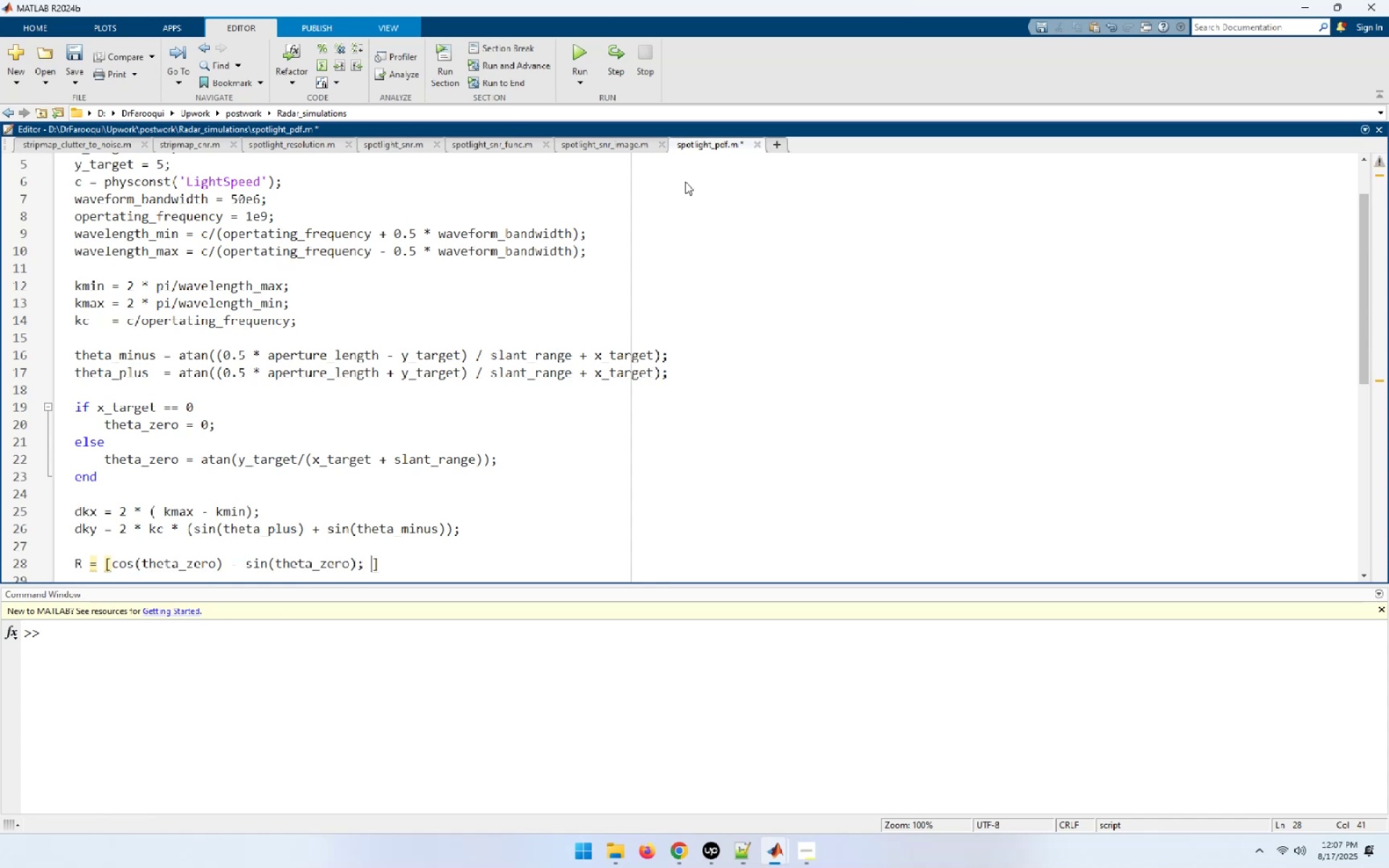 
key(Control+V)
 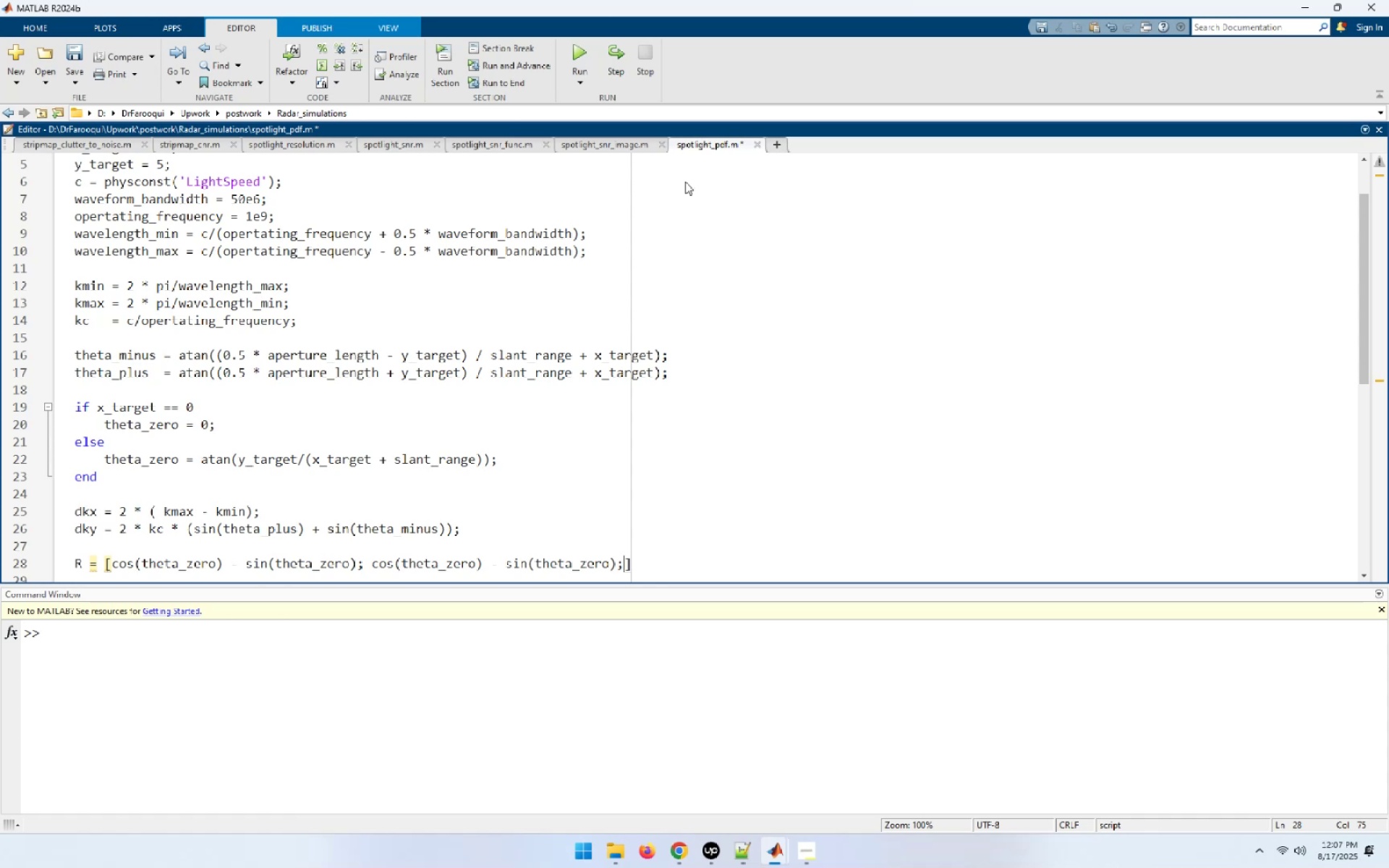 
hold_key(key=ArrowLeft, duration=1.44)
 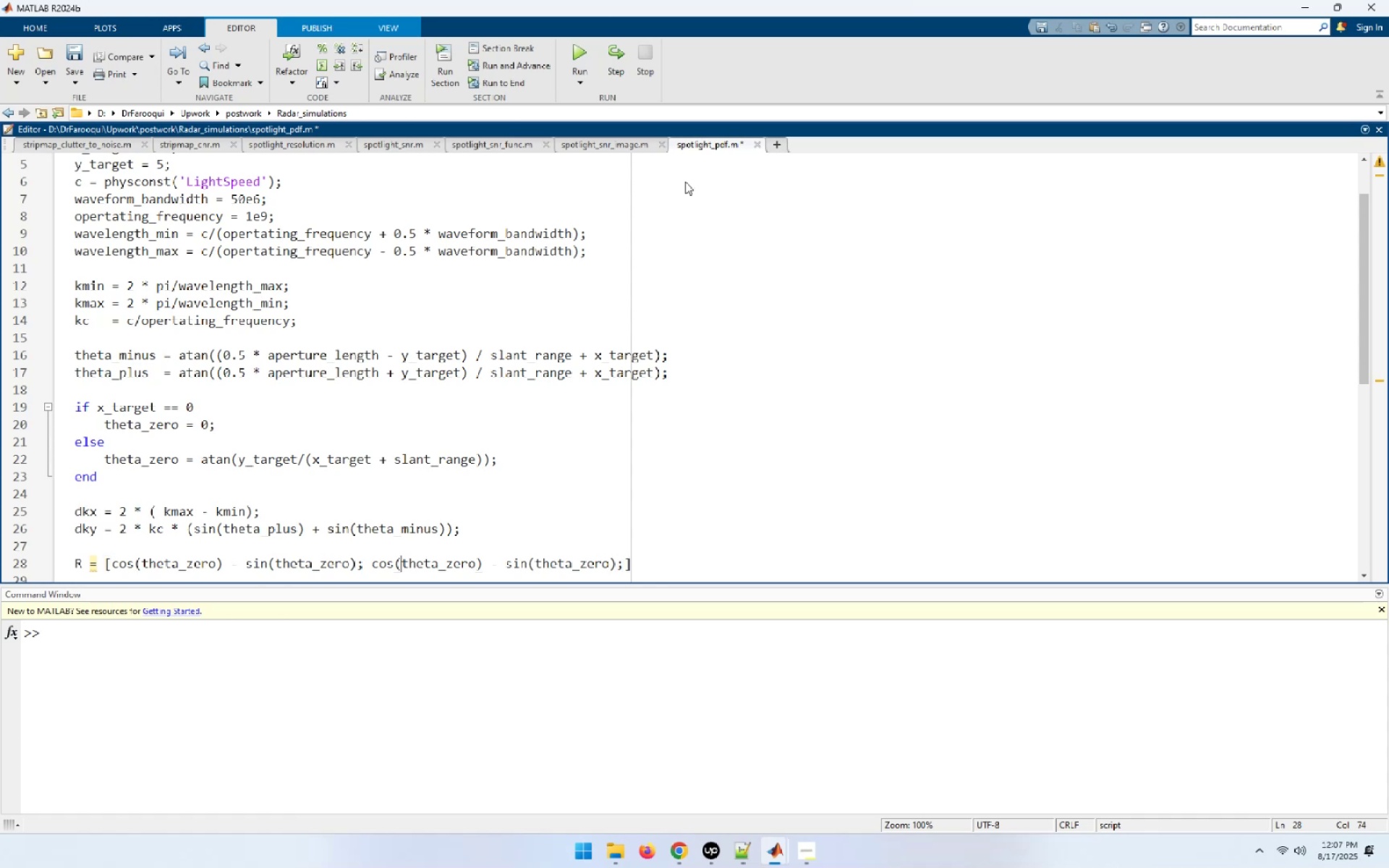 
key(ArrowLeft)
 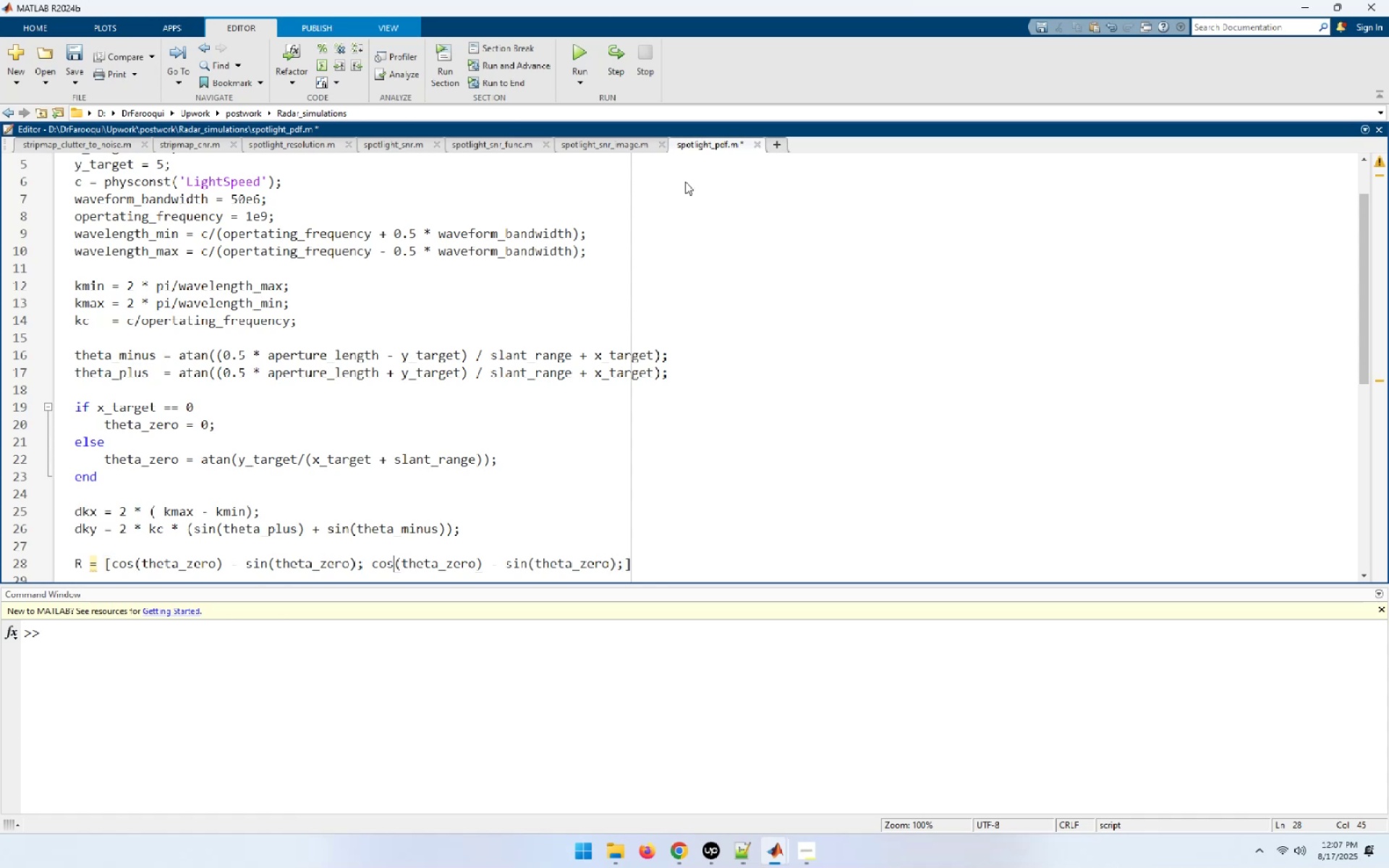 
key(Shift+ArrowLeft)
 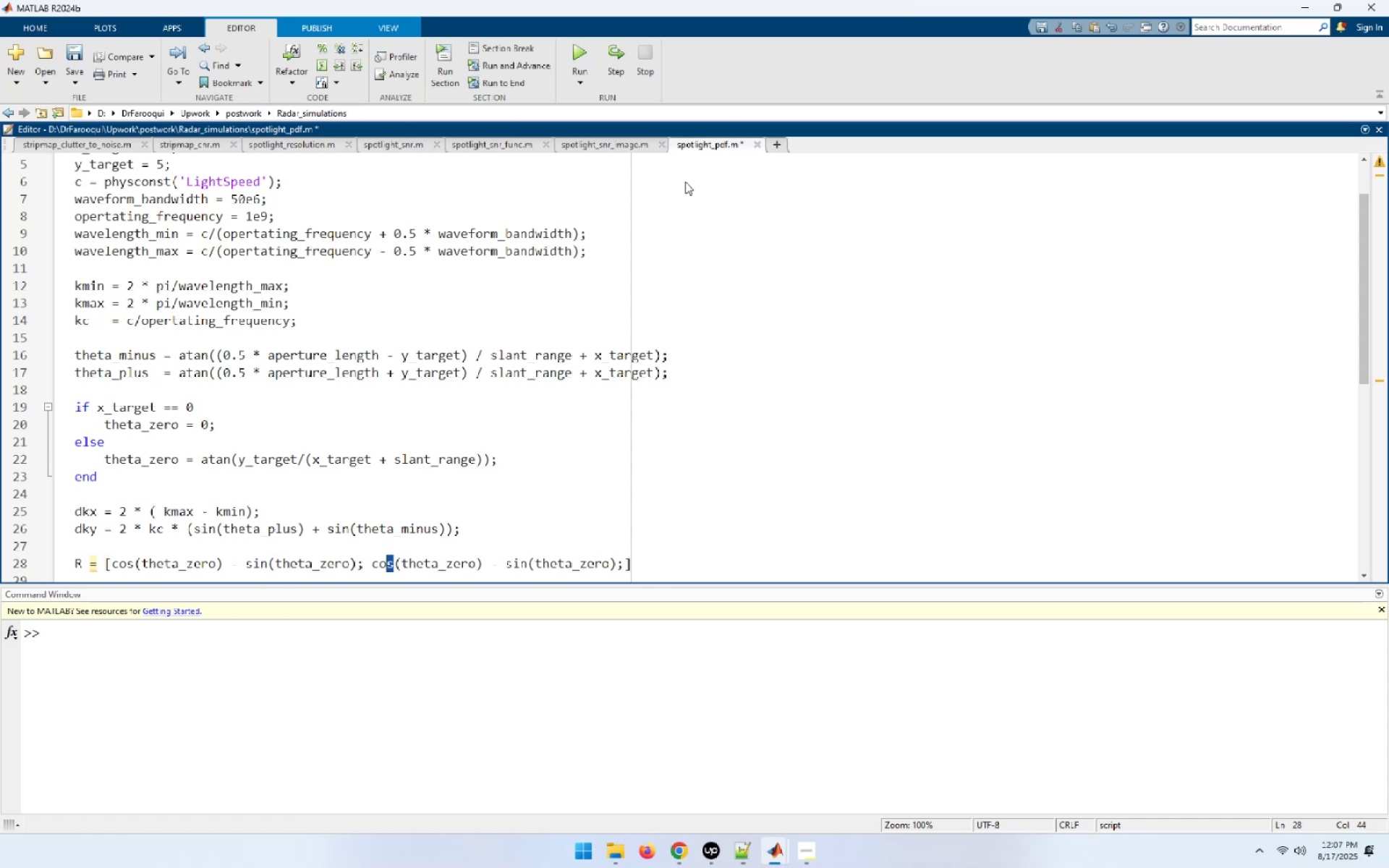 
key(Shift+ArrowLeft)
 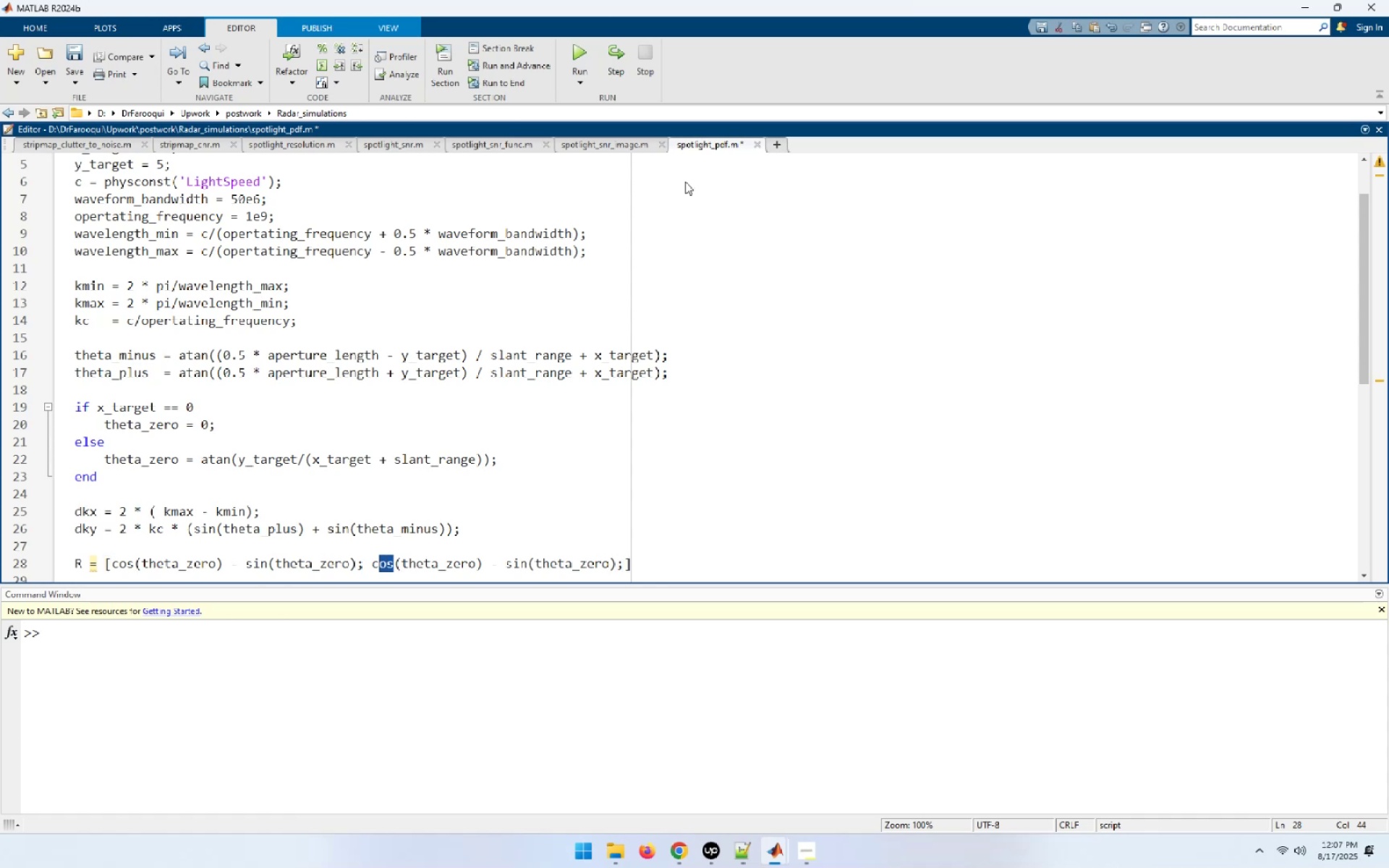 
key(Shift+ArrowLeft)
 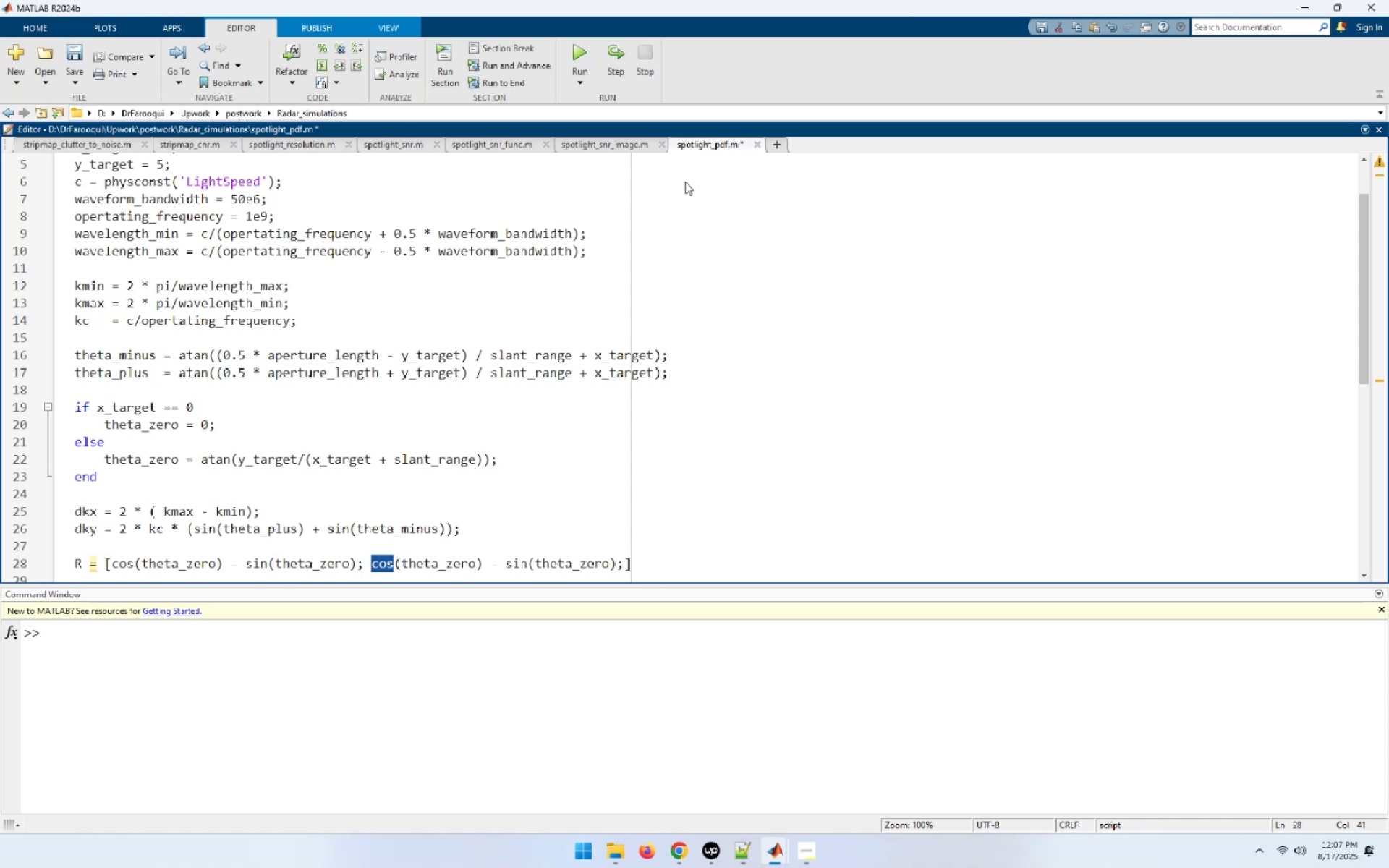 
type(sin)
 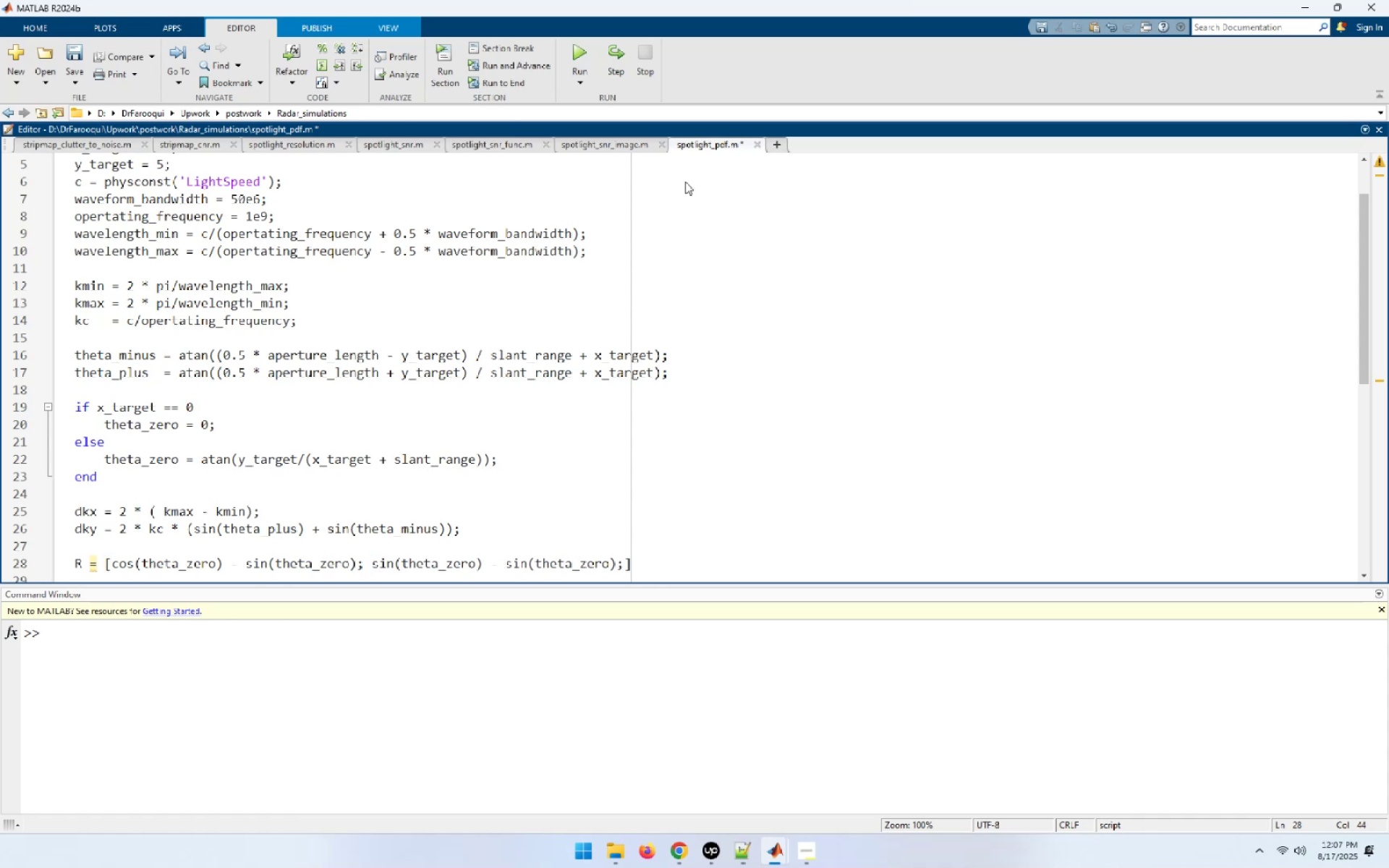 
hold_key(key=ArrowRight, duration=1.06)
 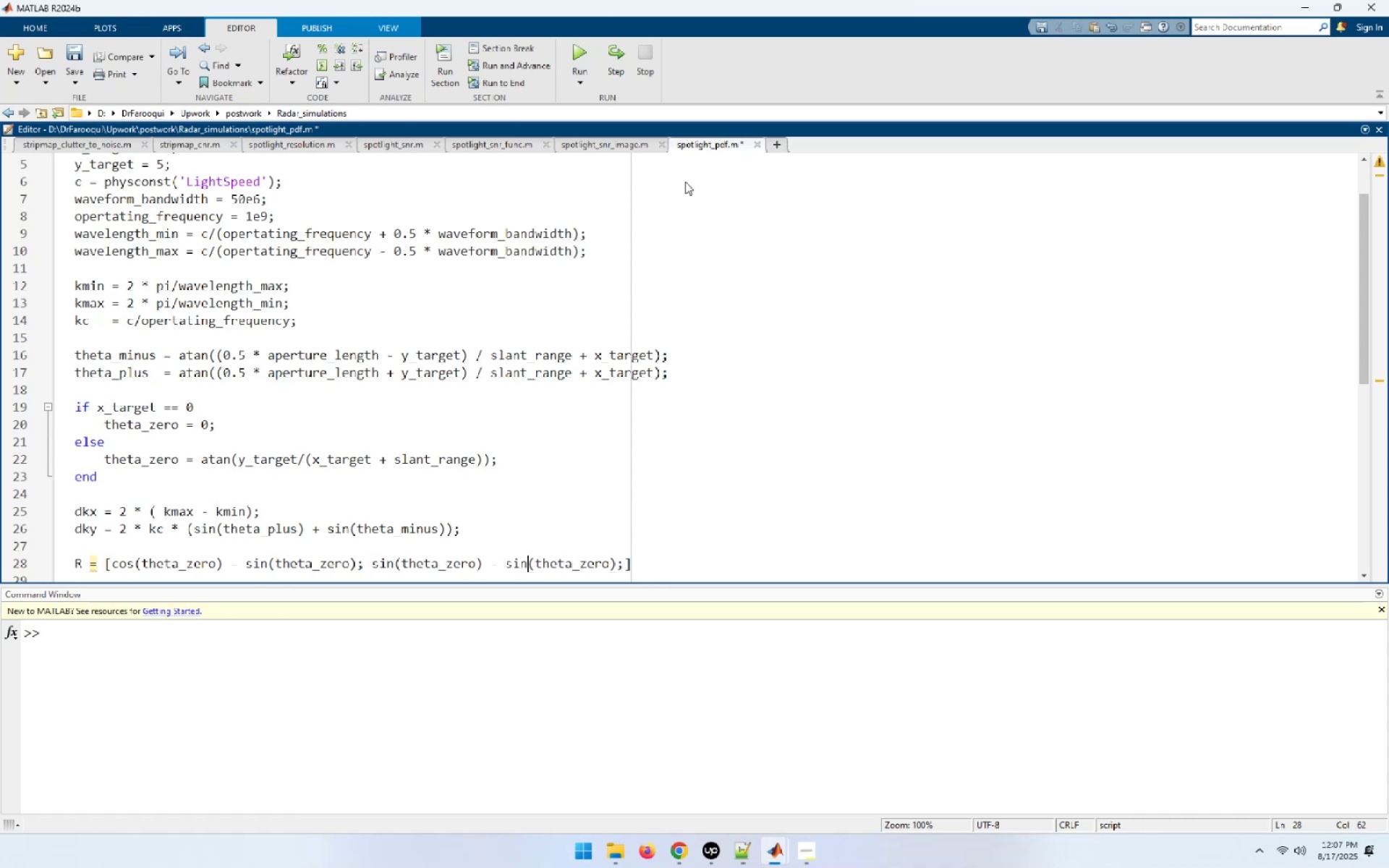 
key(Shift+ArrowLeft)
 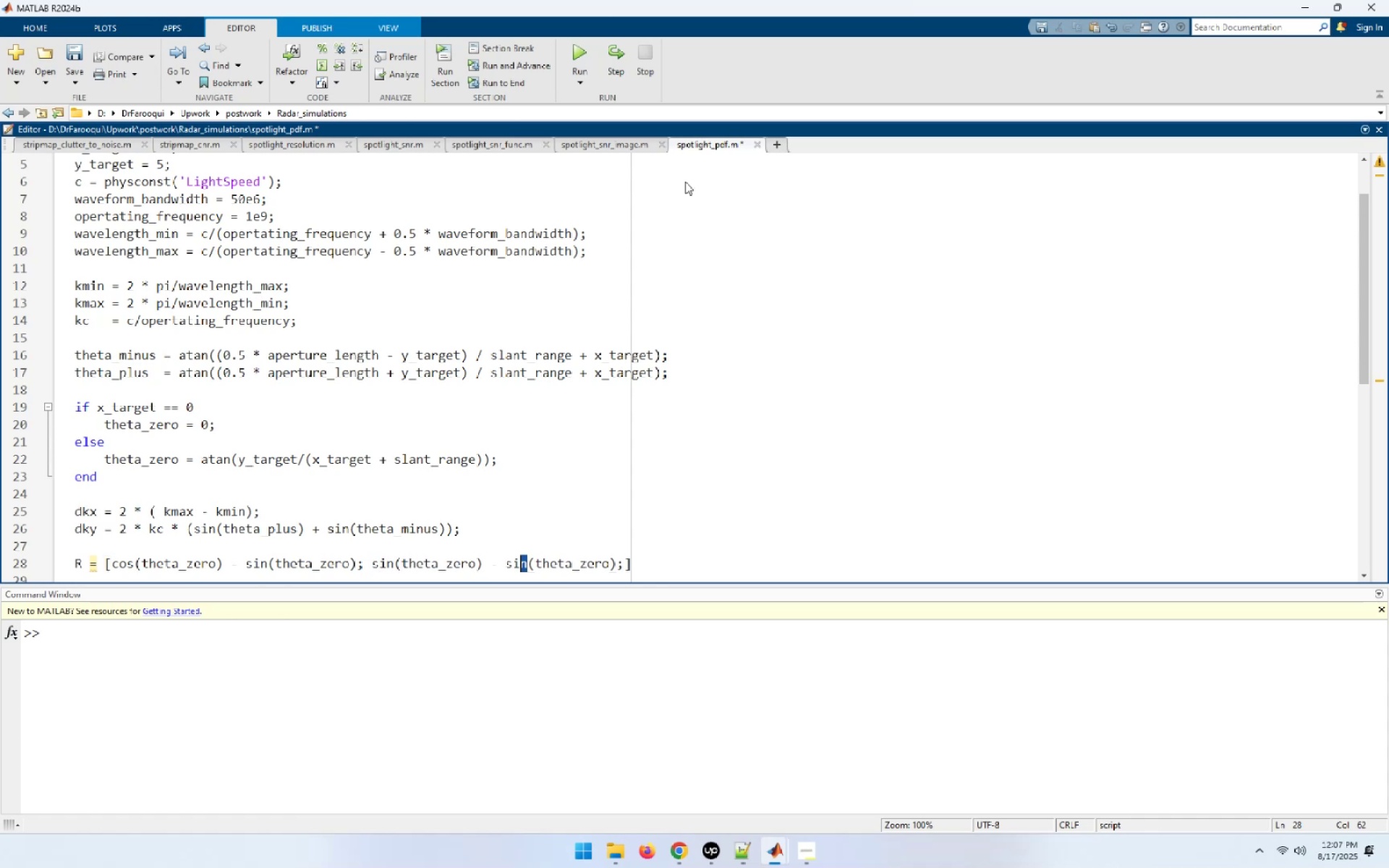 
key(Shift+ArrowLeft)
 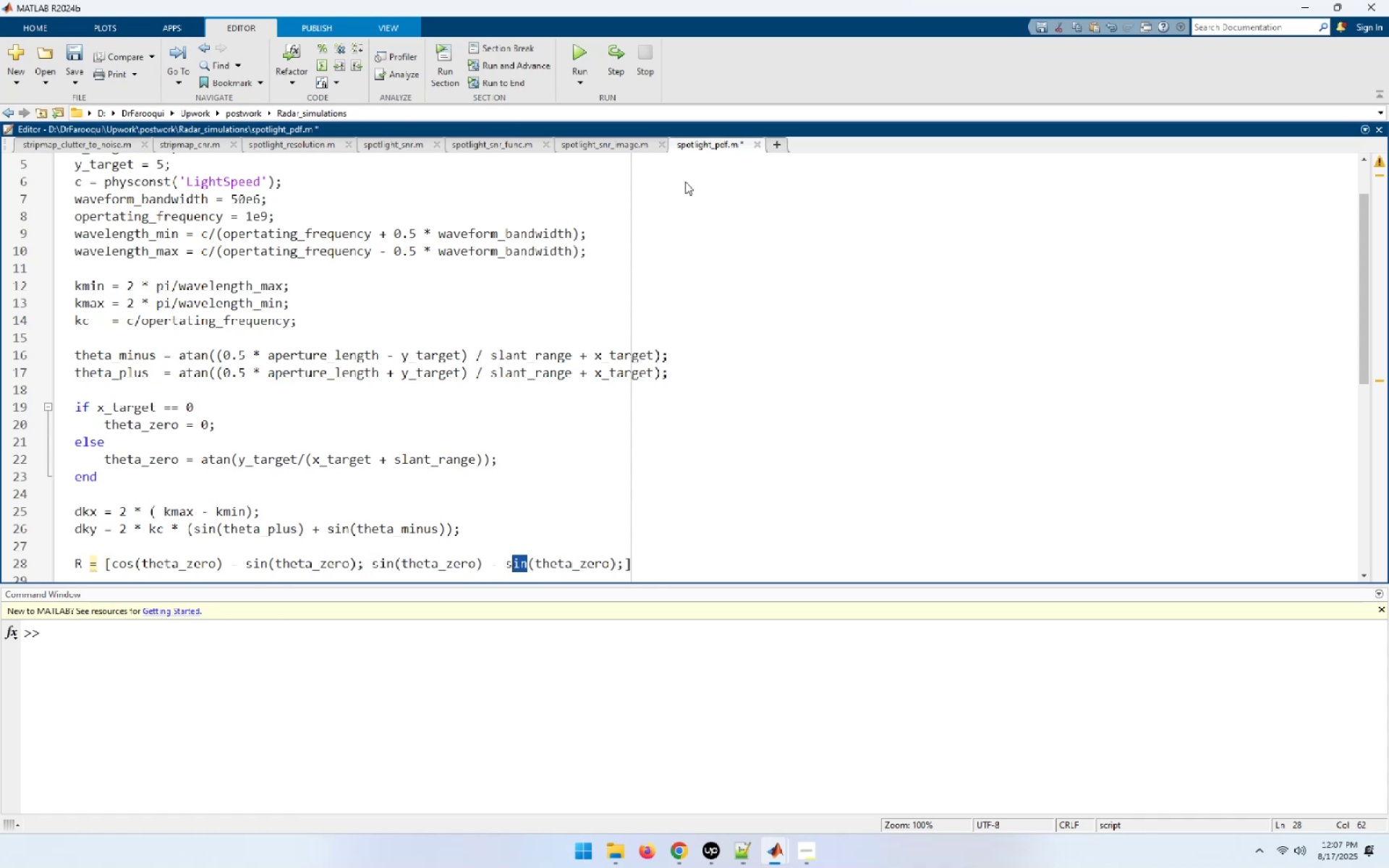 
key(Shift+ArrowLeft)
 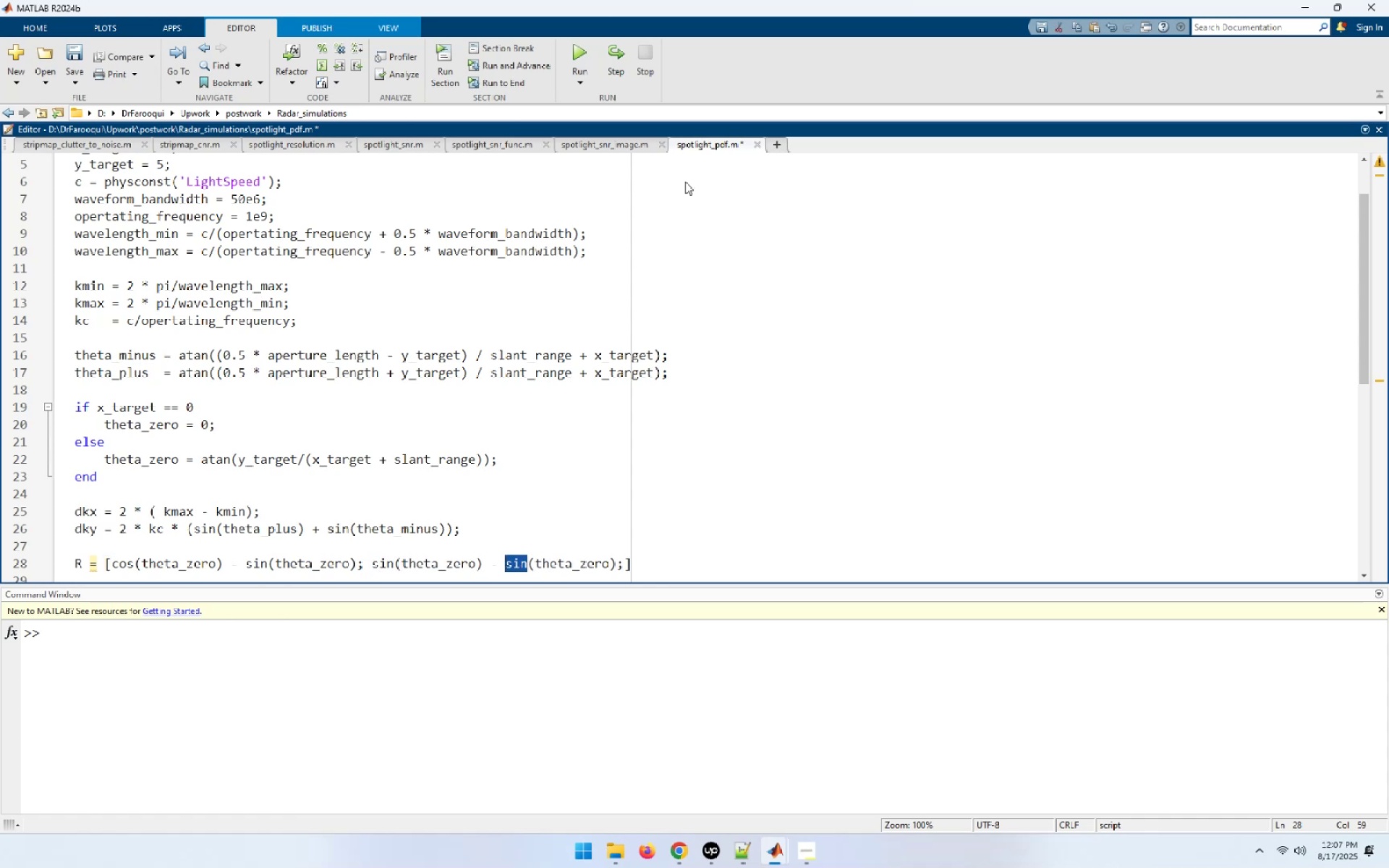 
type(cos[End])
 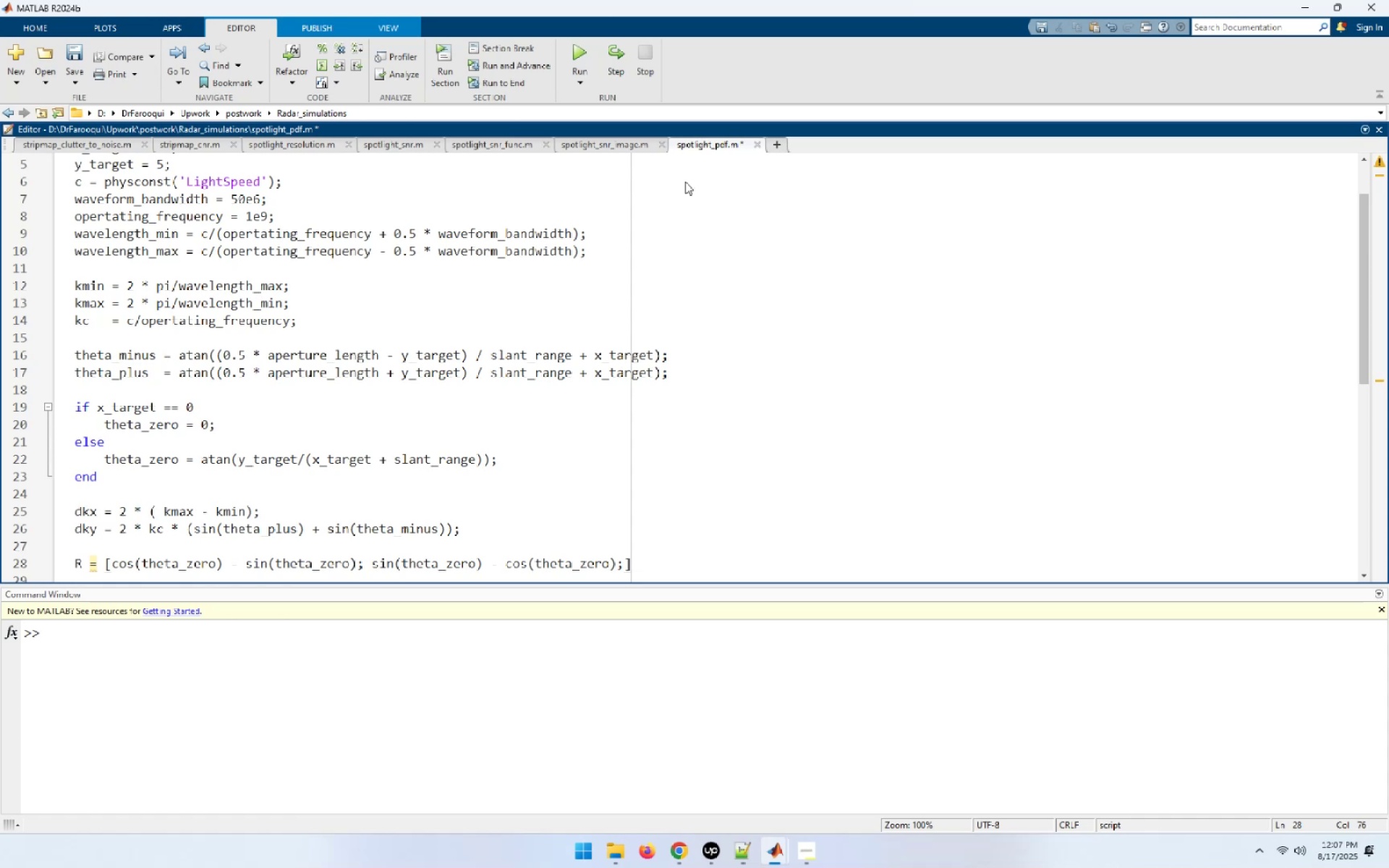 
key(ArrowLeft)
 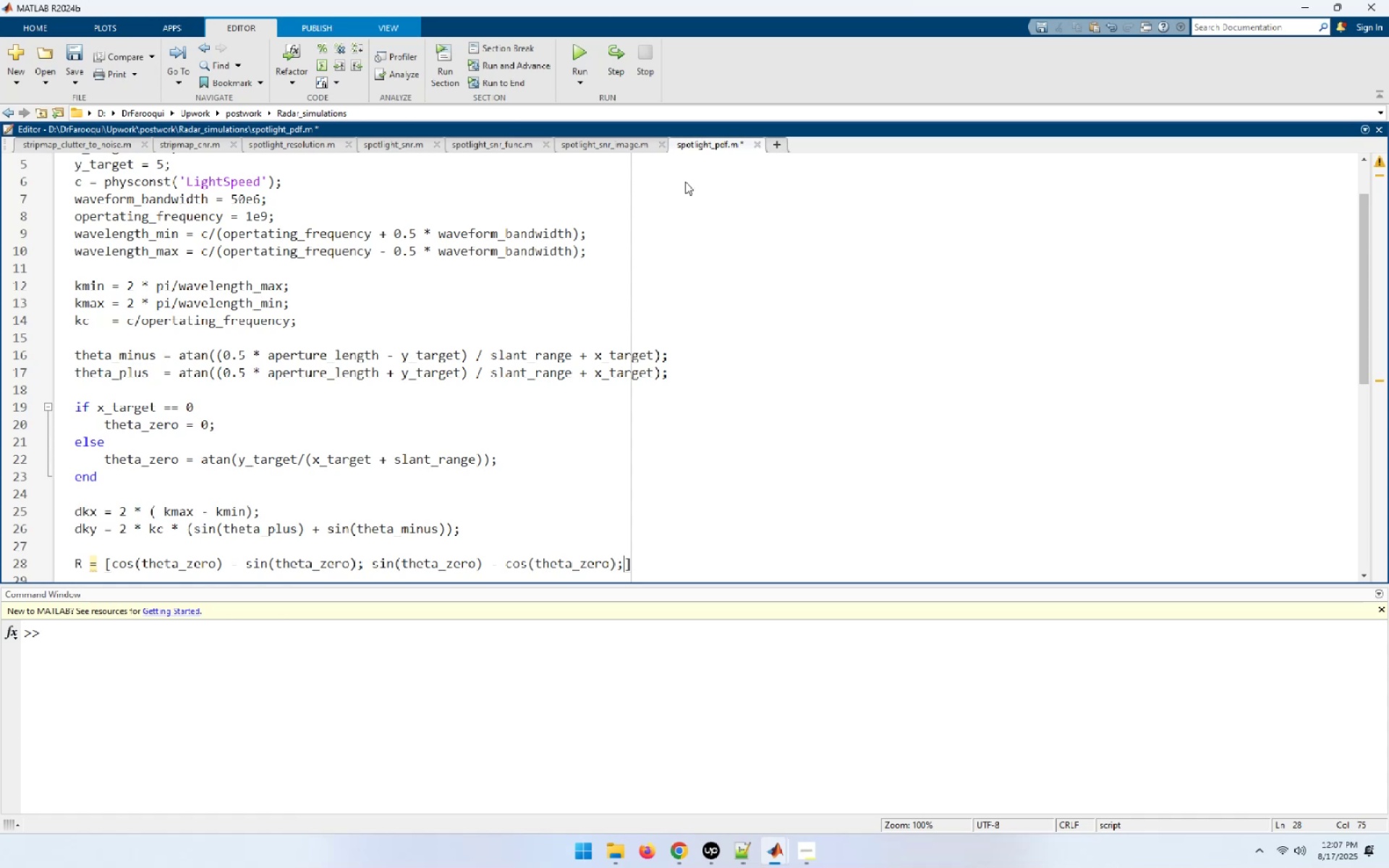 
key(Backspace)
 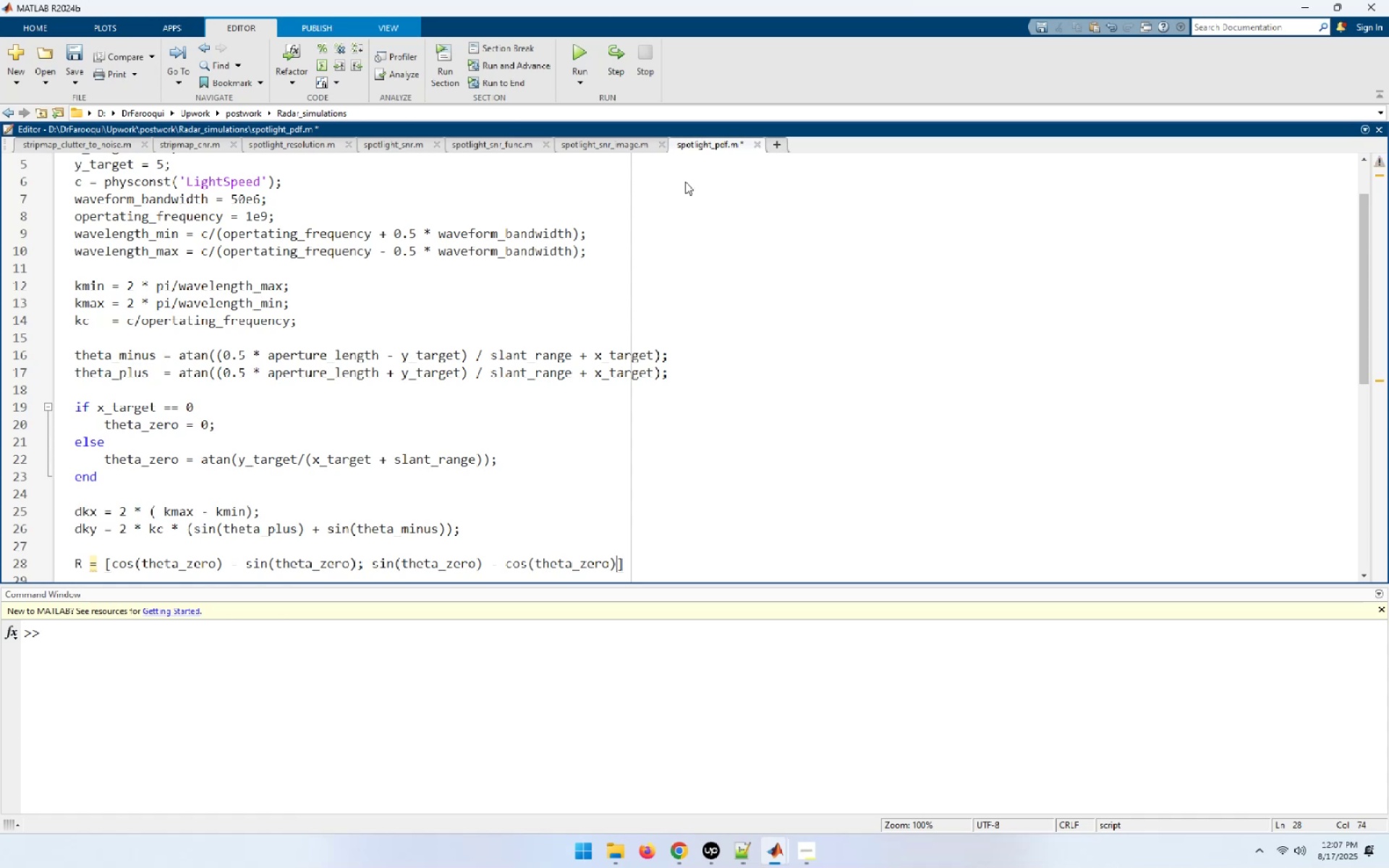 
key(End)
 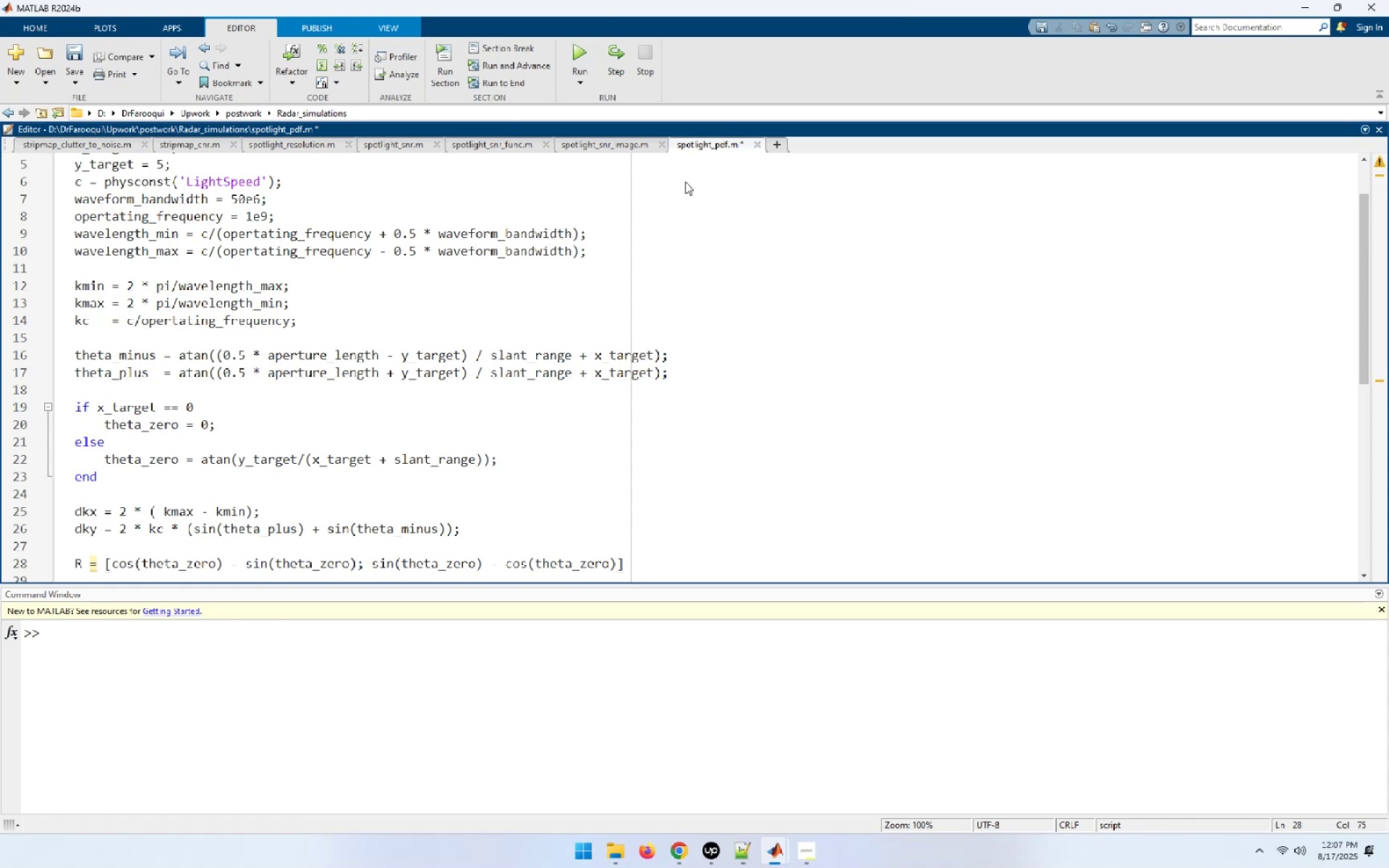 
key(Semicolon)
 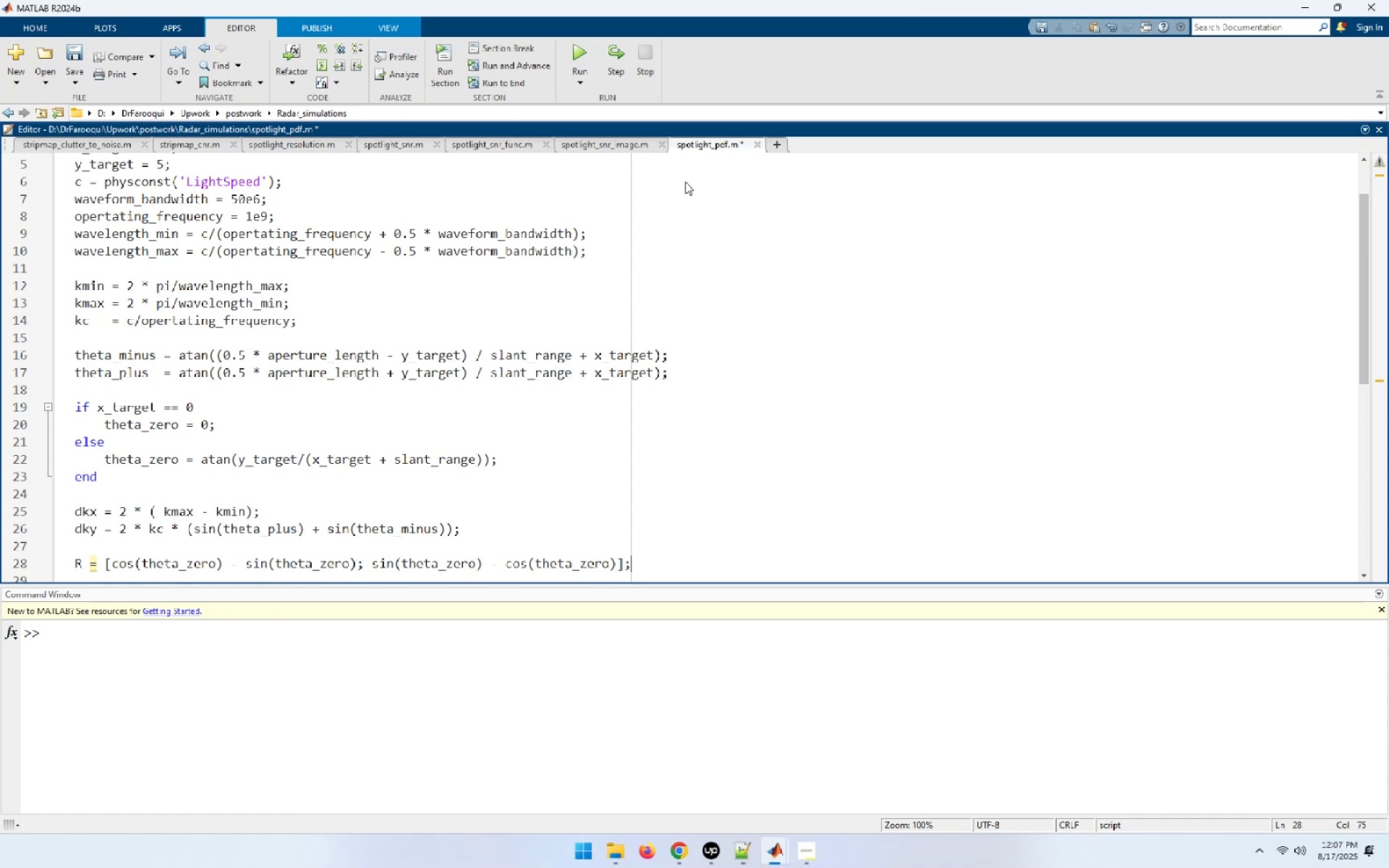 
key(Enter)
 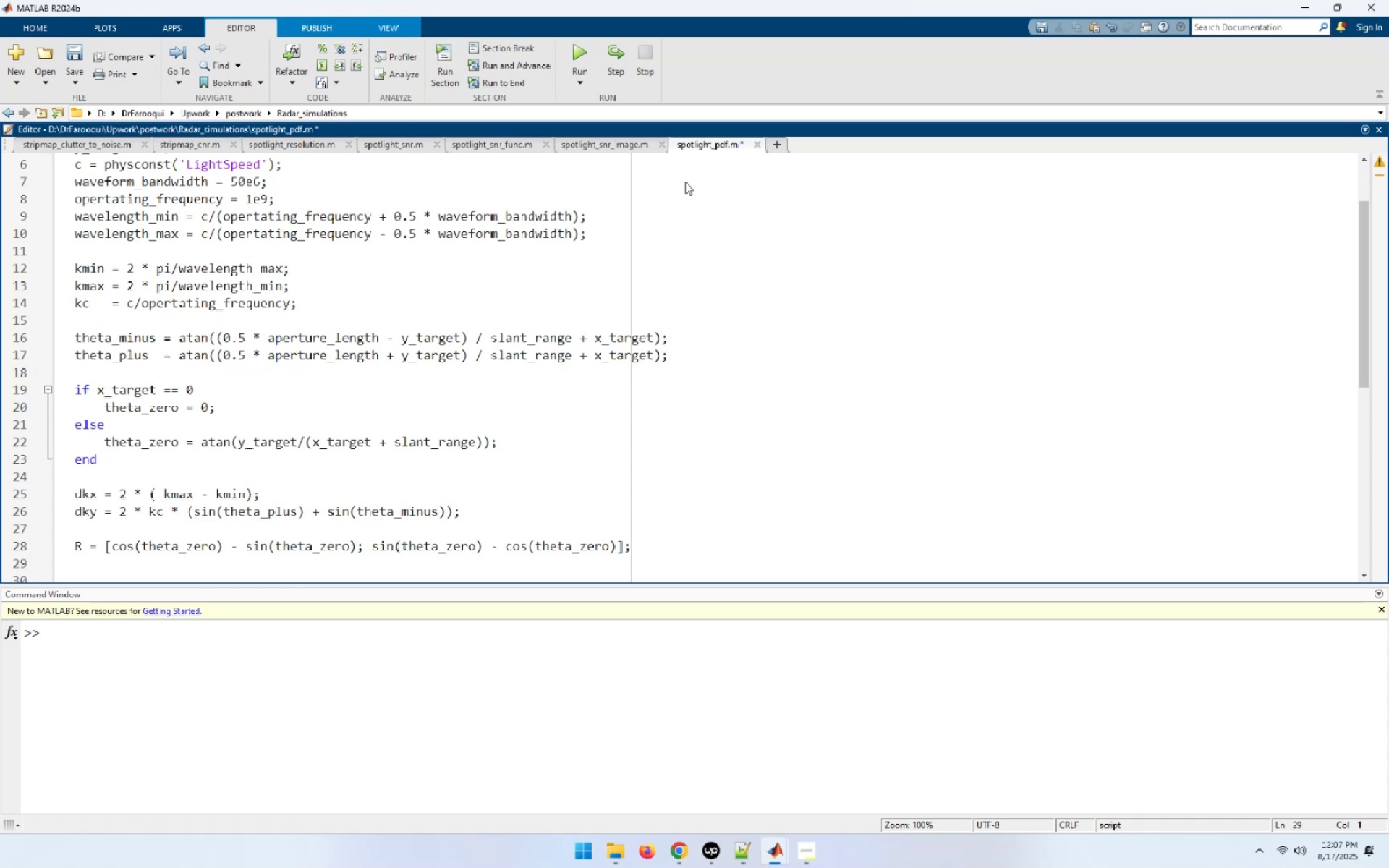 
wait(14.38)
 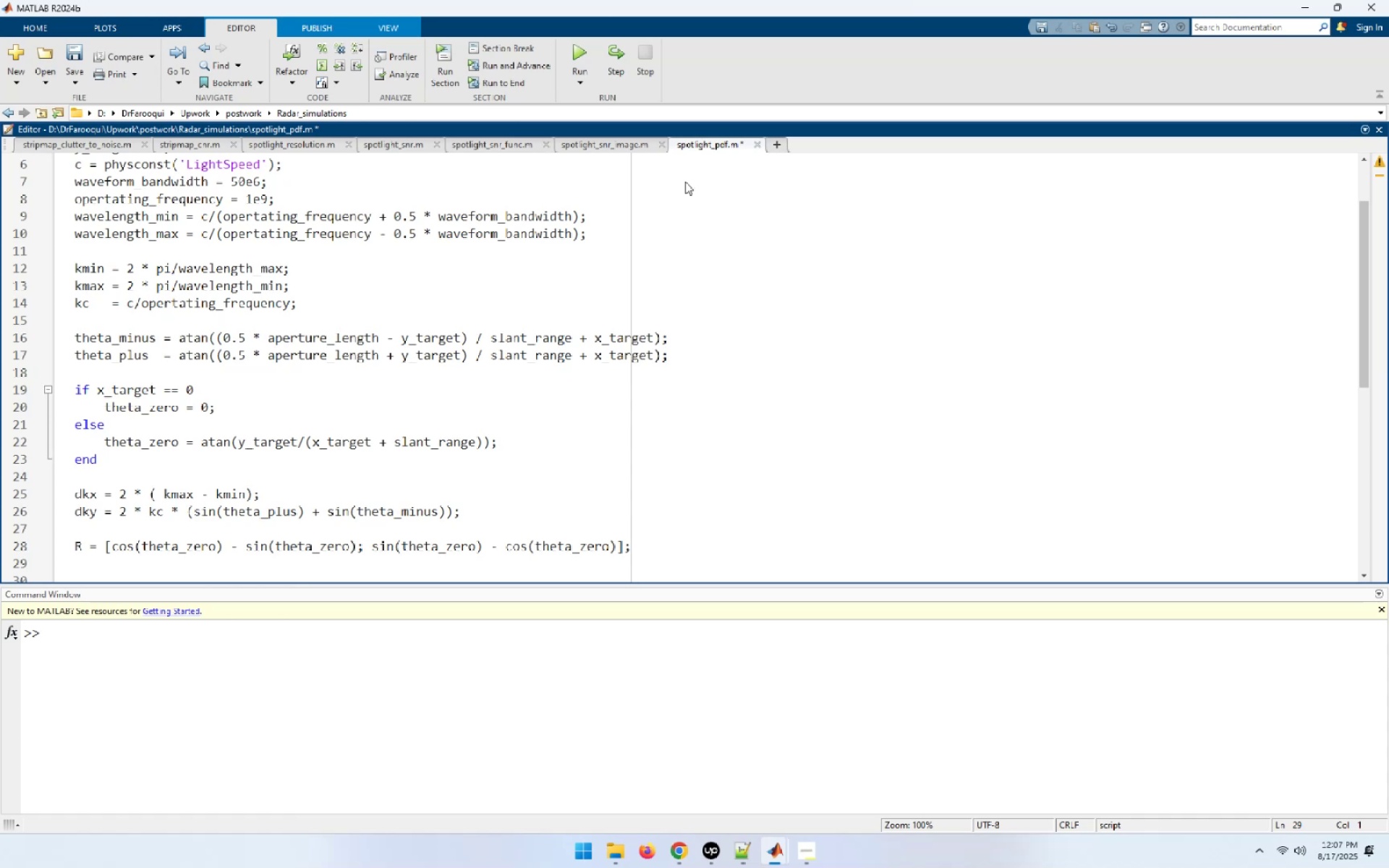 
key(Enter)
 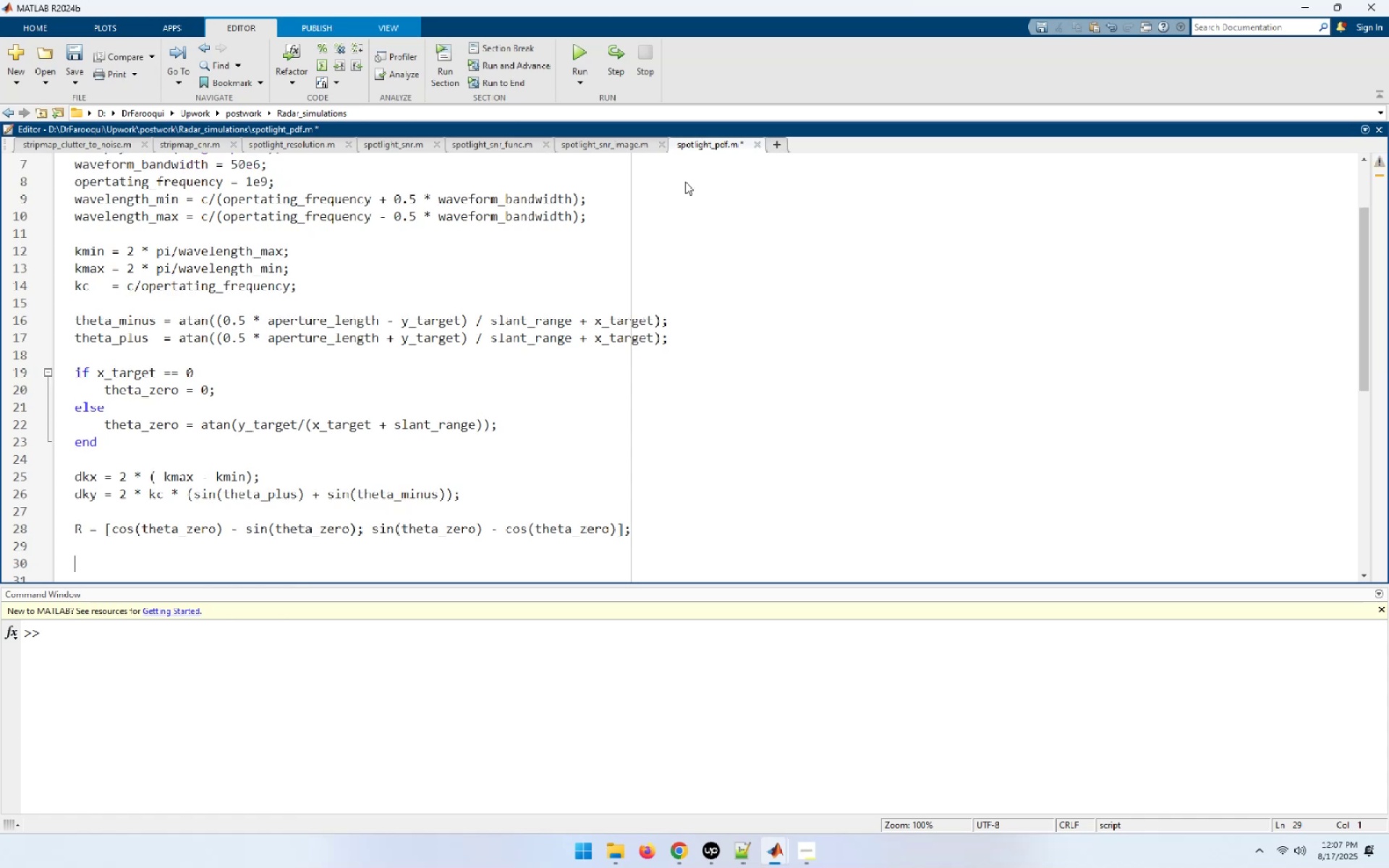 
type(x )
key(Backspace)
type( ;om)
key(Backspace)
key(Backspace)
key(Backspace)
type(= lins)
key(Tab)
type((-20, 20, 1e3);[Home][End])
 